 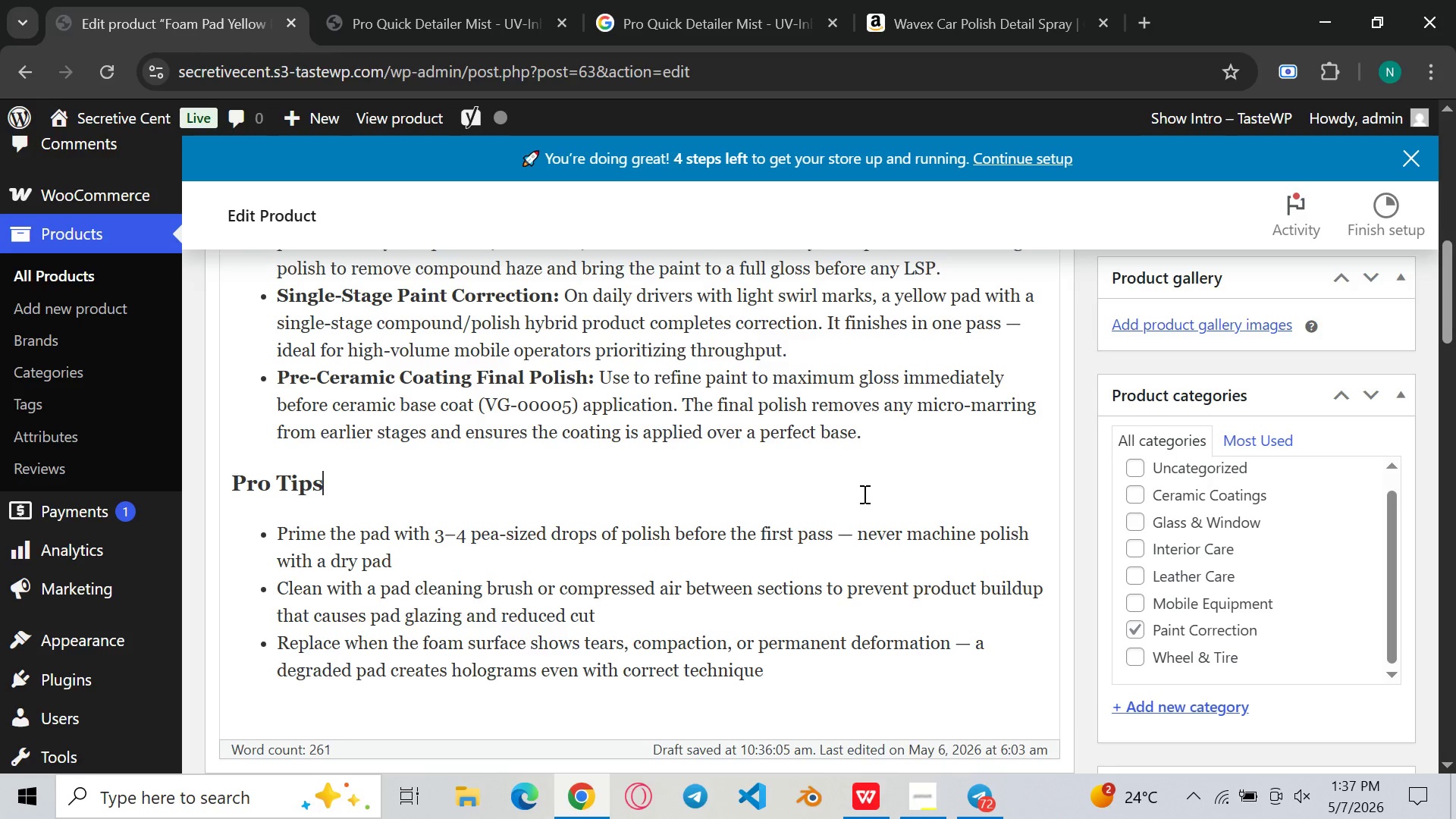 
key(Space)
 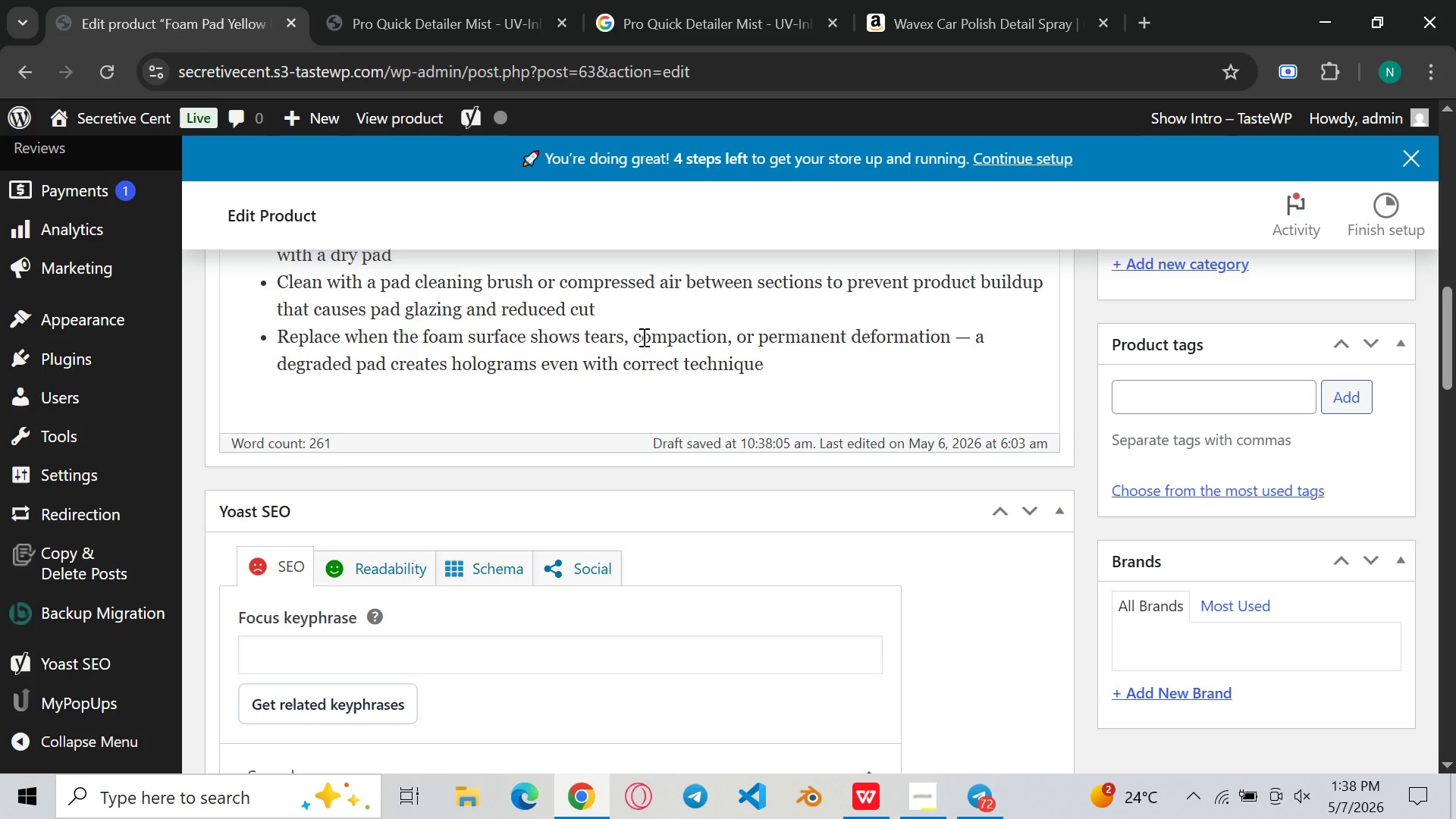 
wait(34.28)
 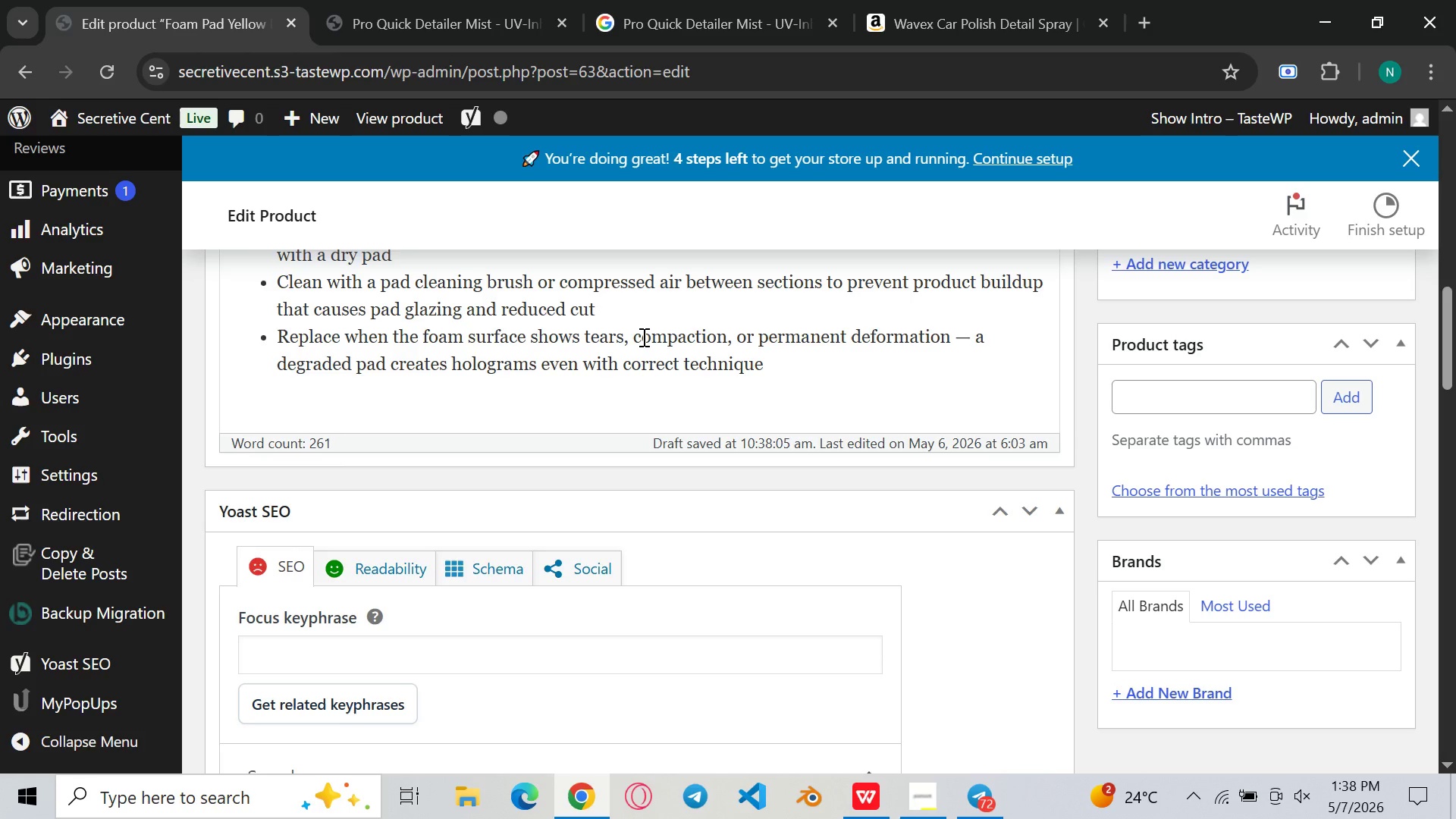 
left_click([455, 553])
 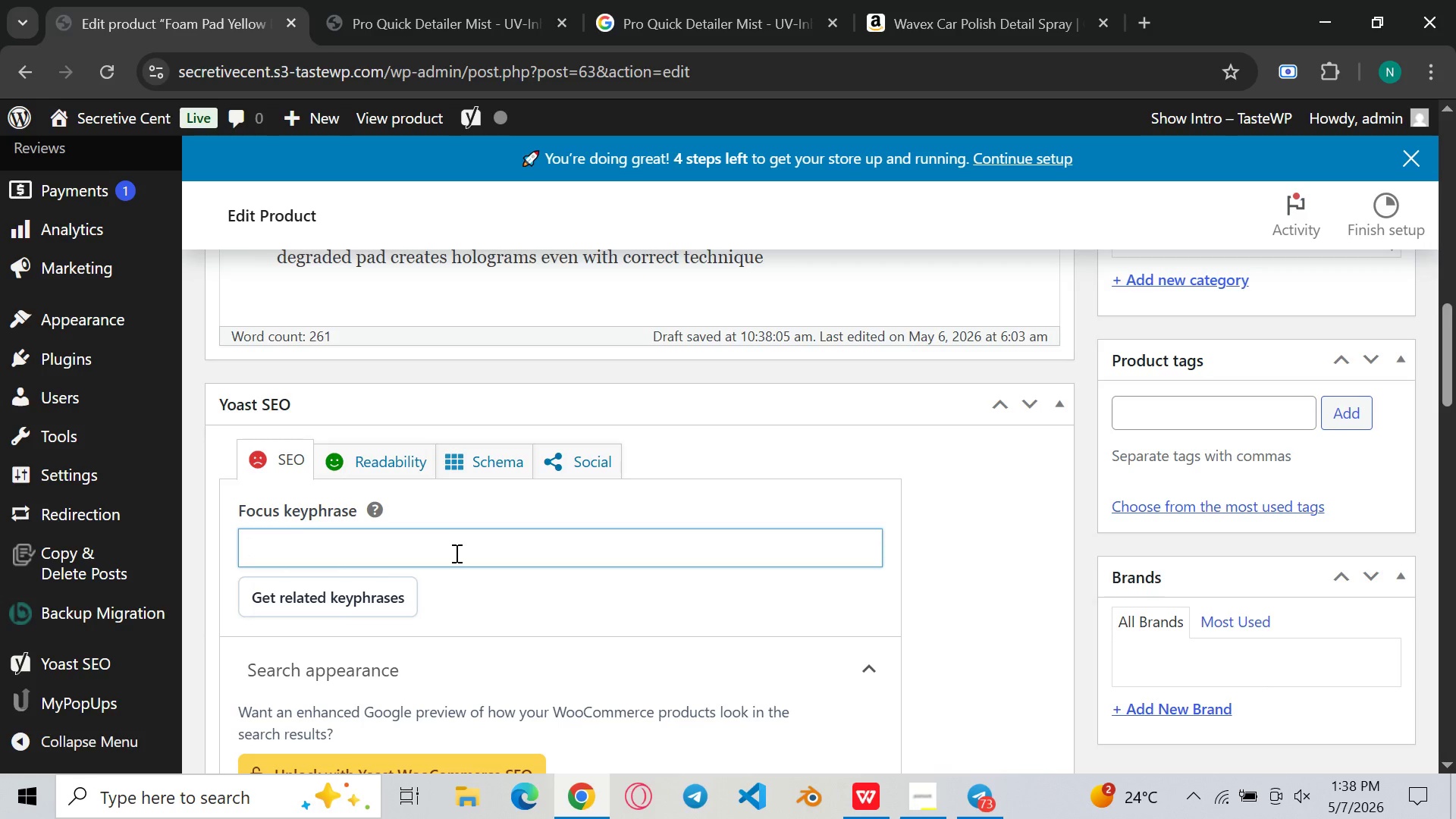 
hold_key(key=ShiftLeft, duration=0.61)
 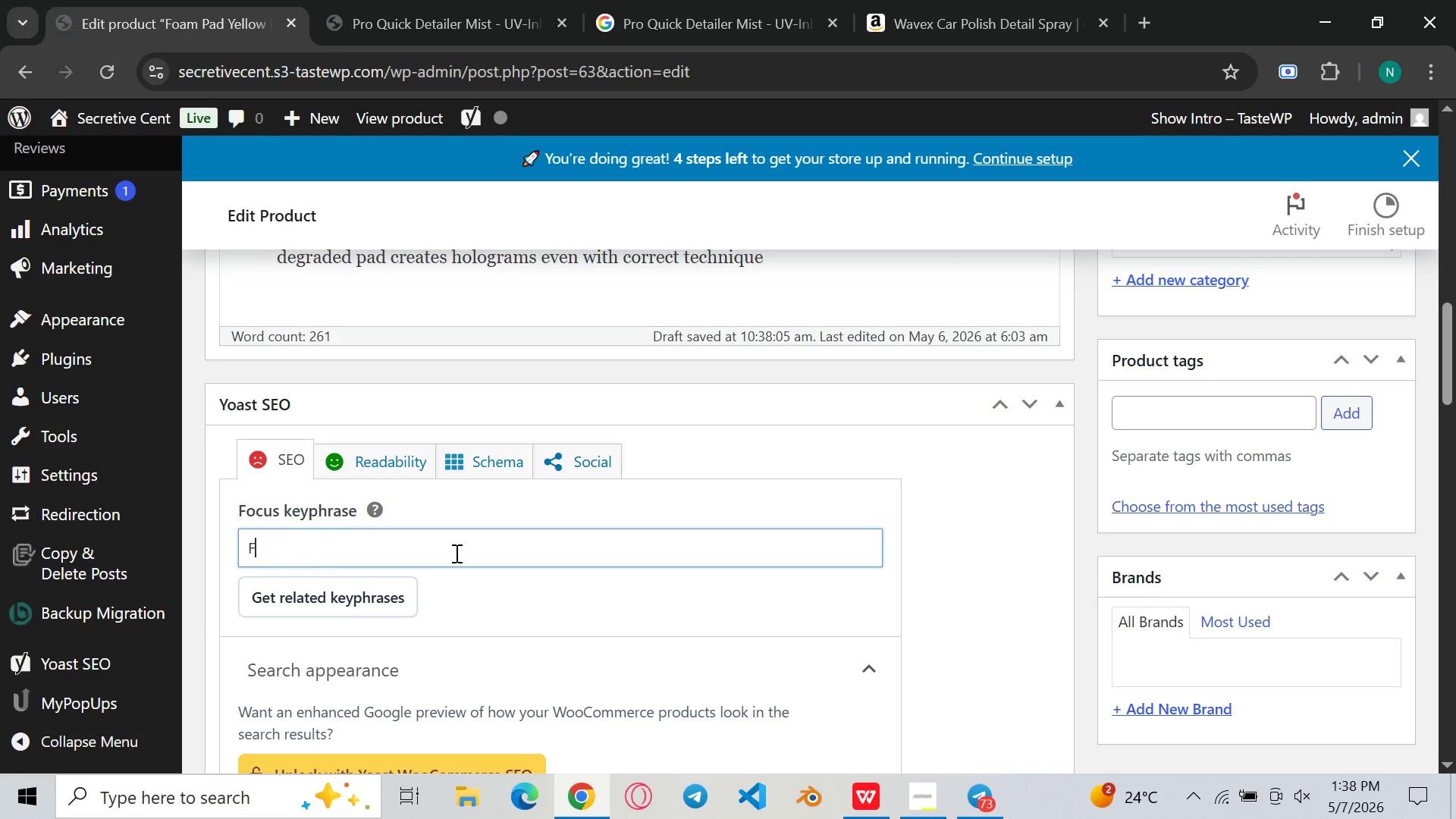 
type(Foam Plo)
key(Backspace)
key(Backspace)
type(olishing Pad 5.5')
 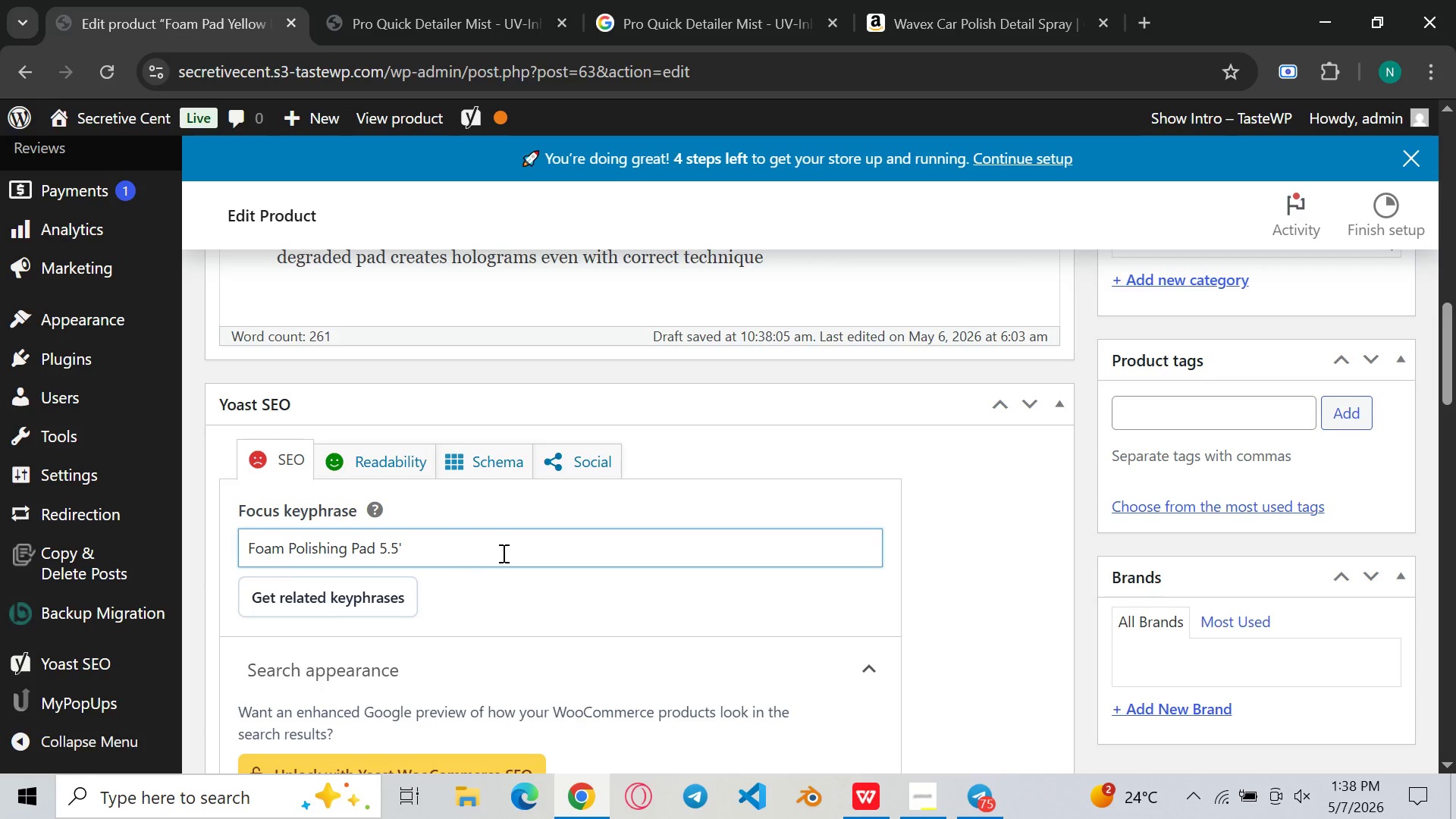 
key(Backspace)
 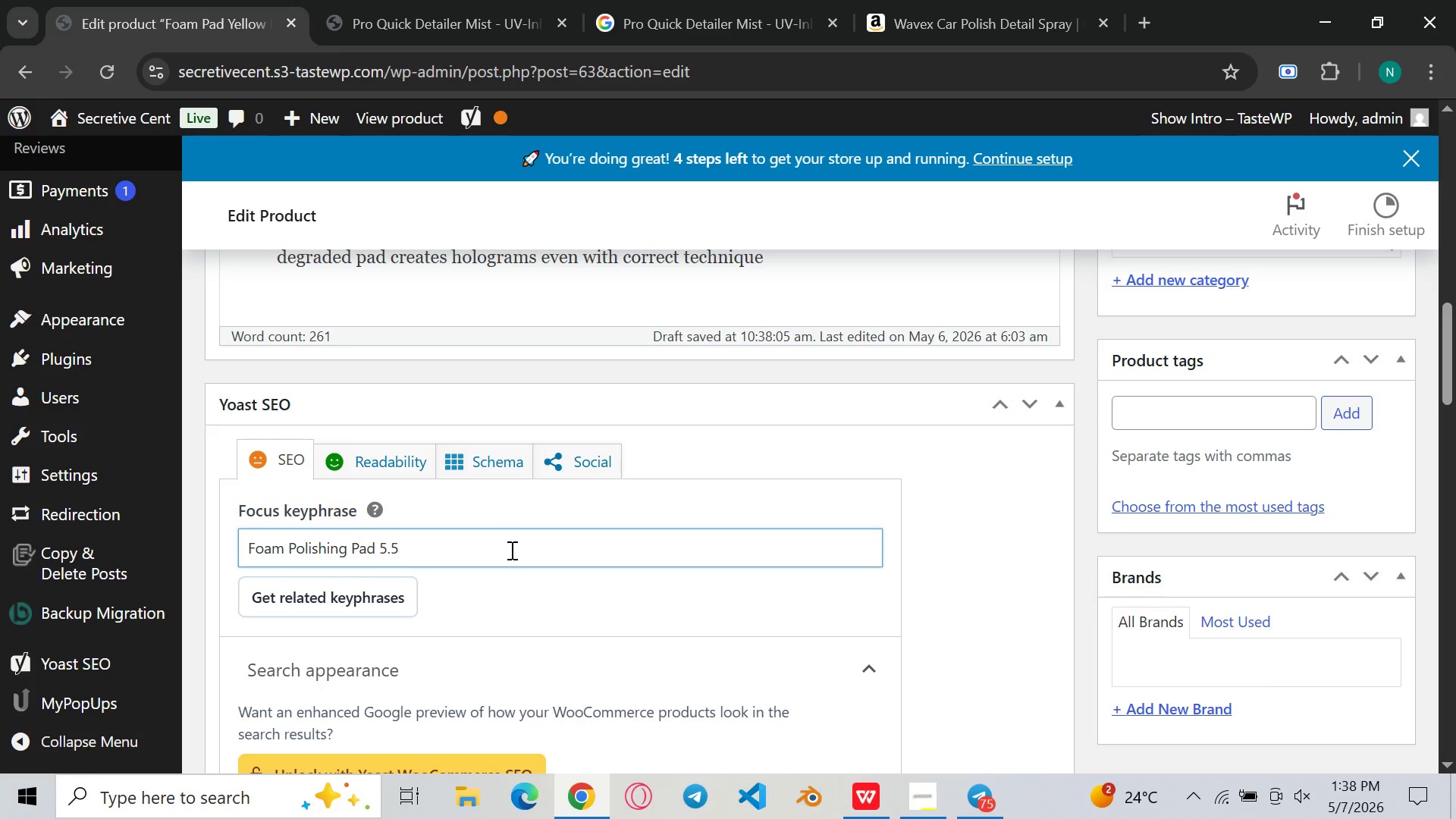 
key(Shift+ShiftLeft)
 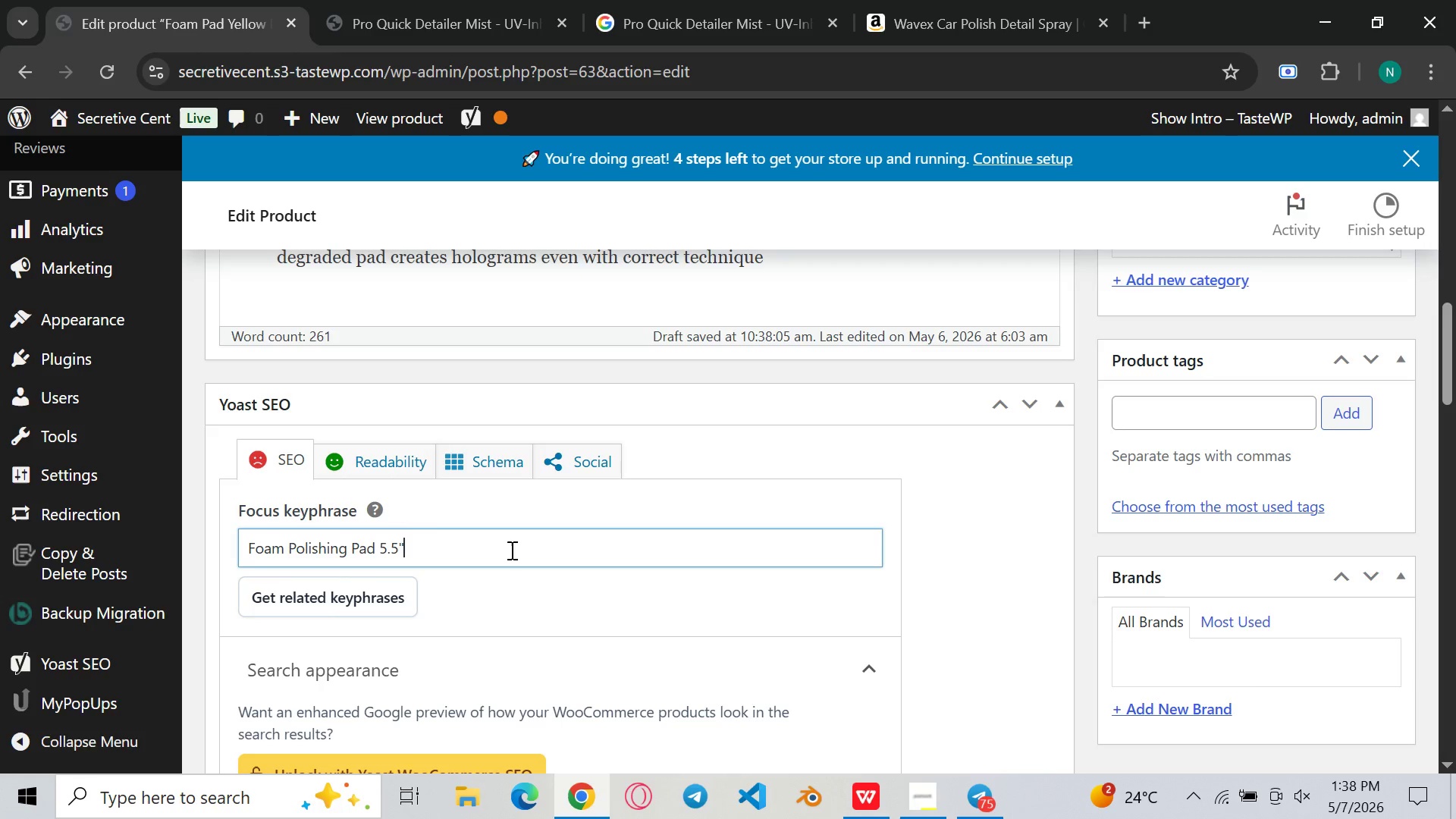 
key(Shift+Quote)
 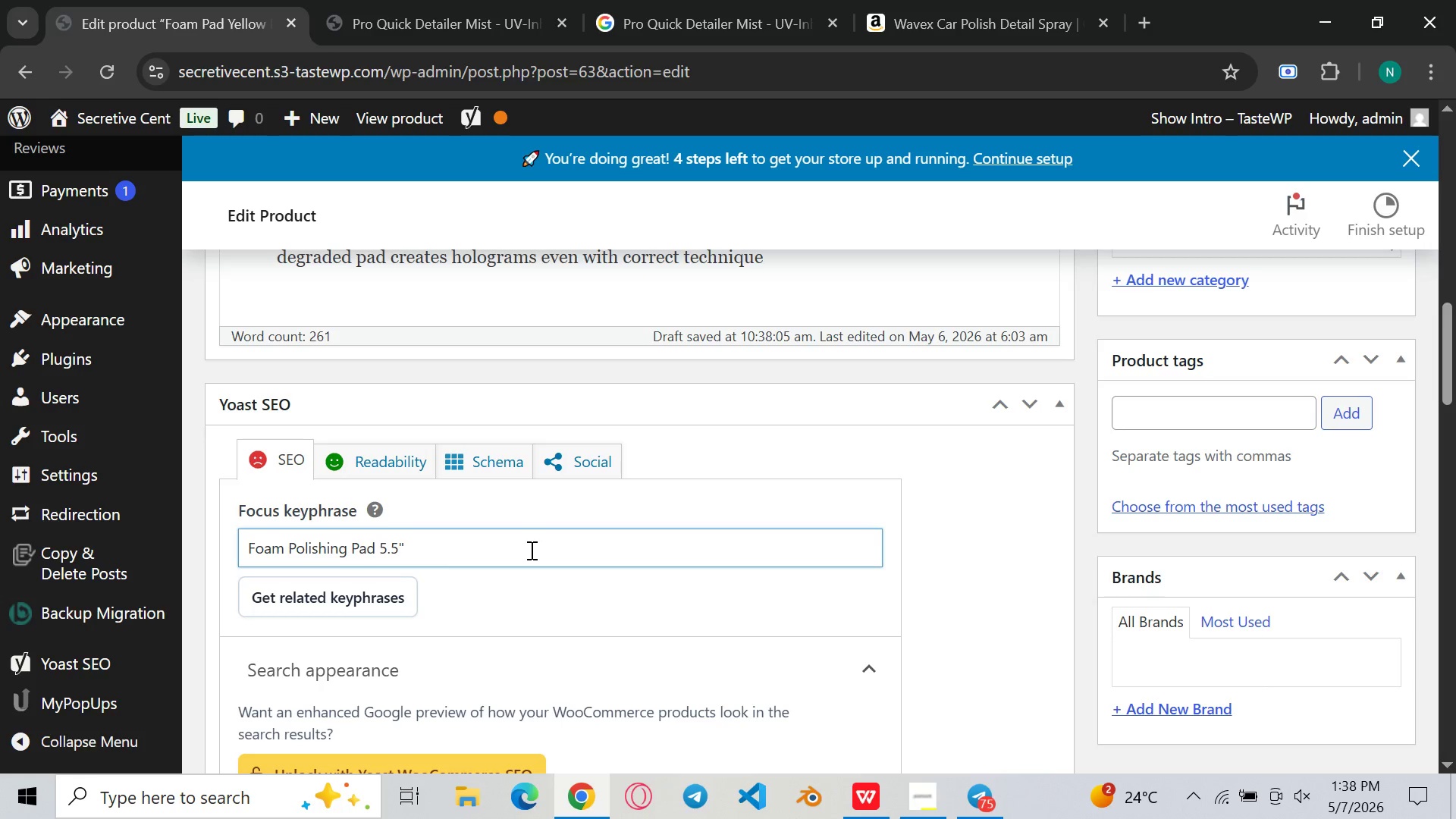 
key(Control+ControlLeft)
 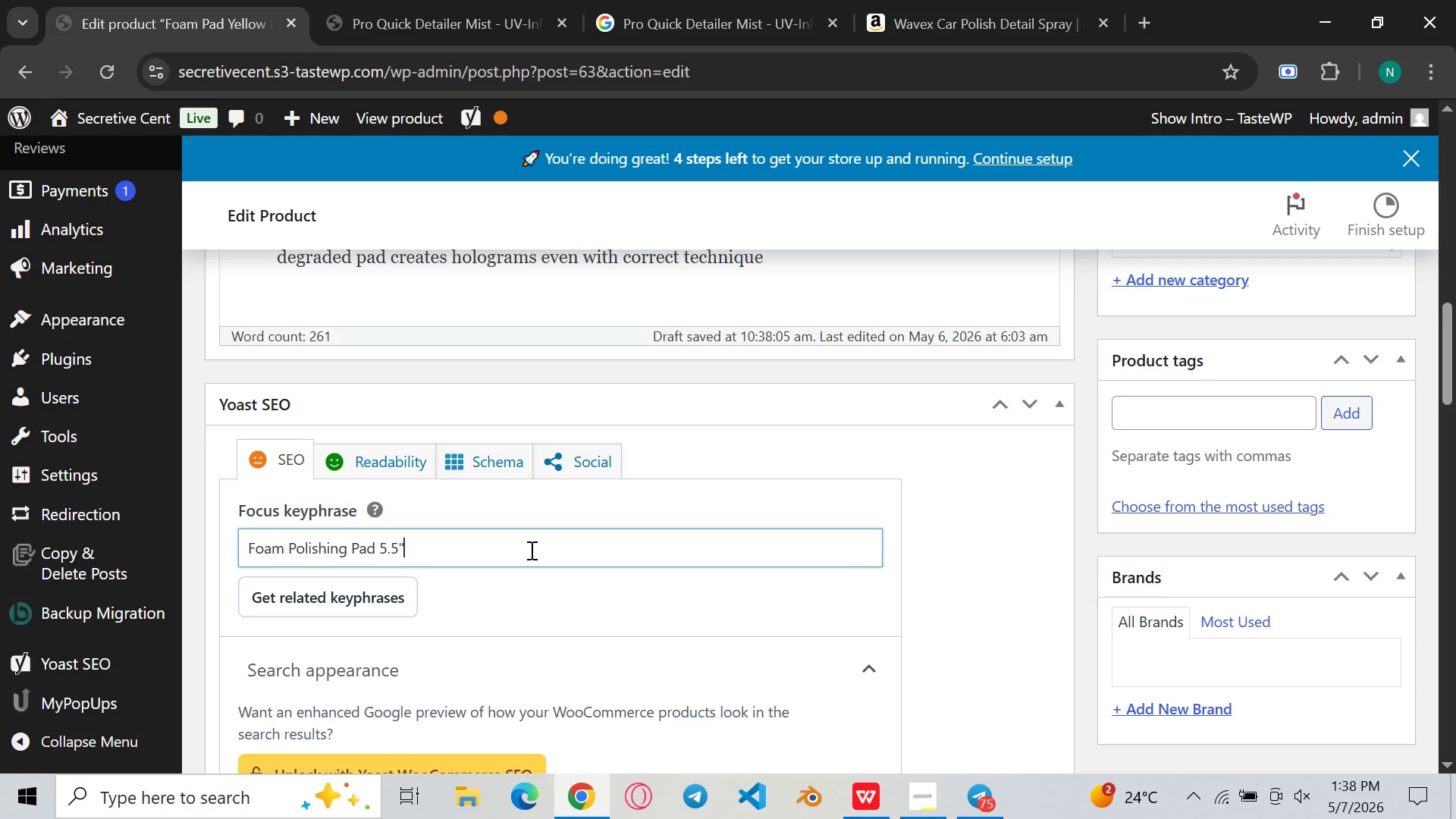 
key(Control+A)
 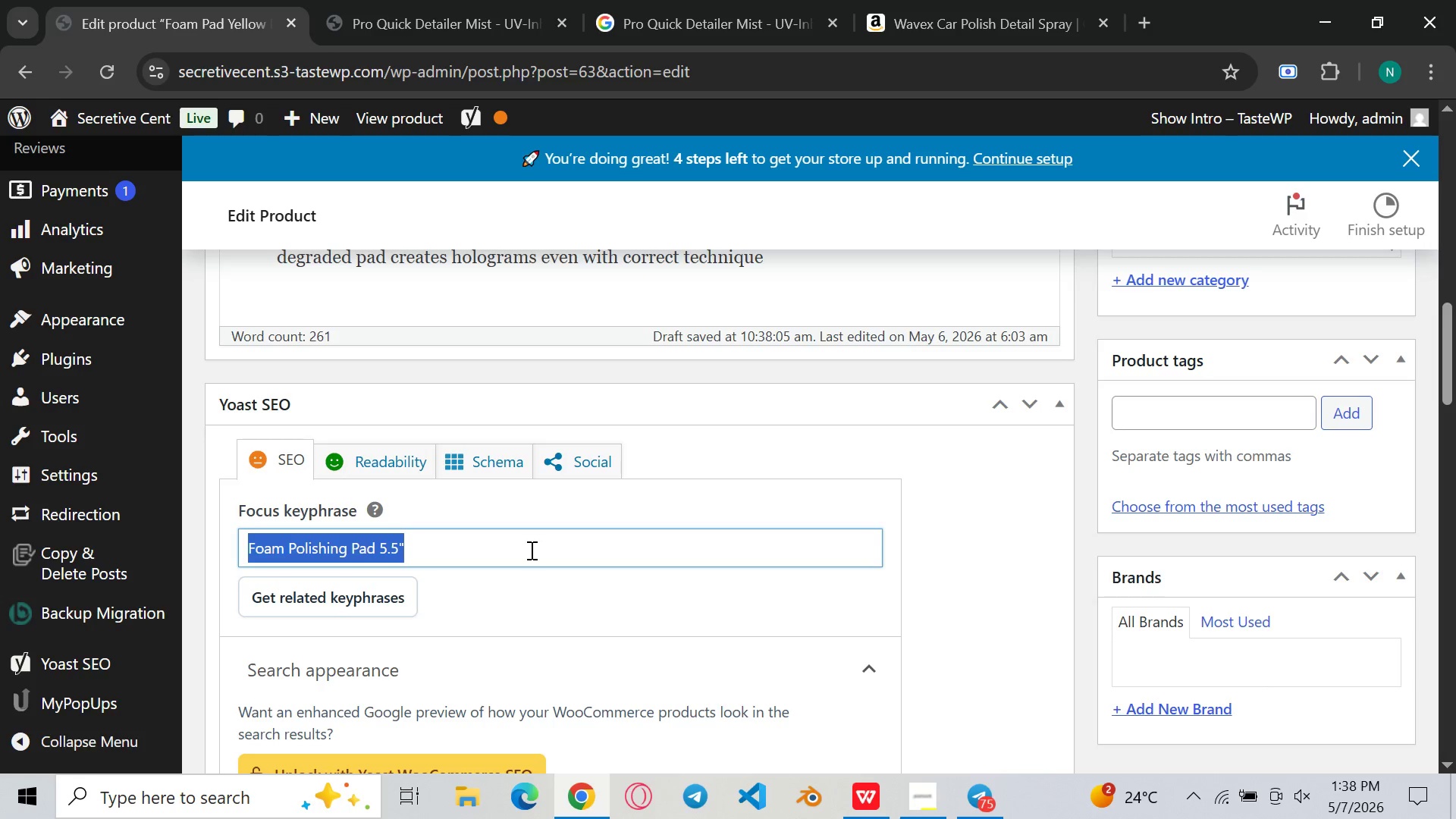 
key(Control+C)
 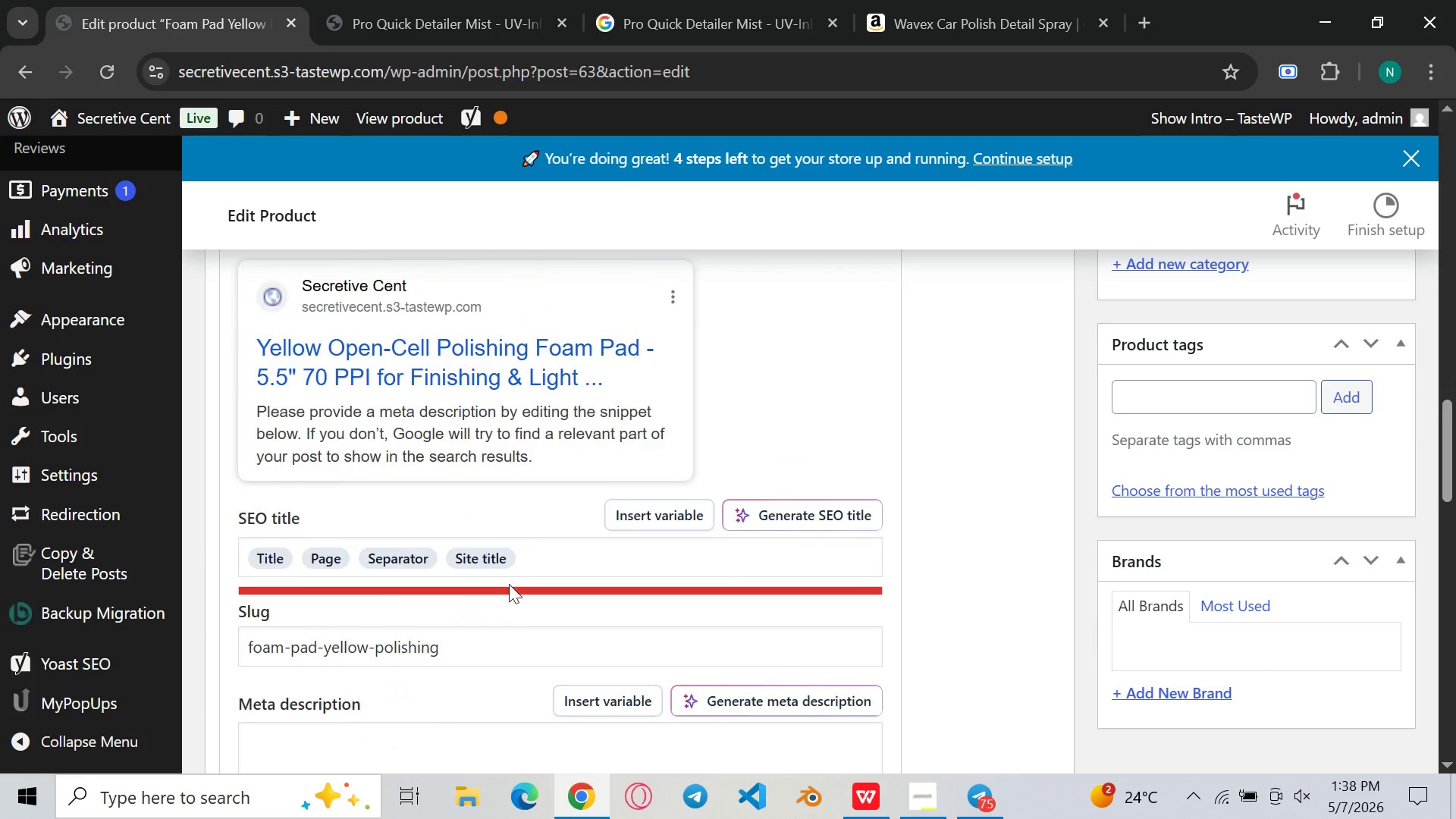 
left_click([570, 560])
 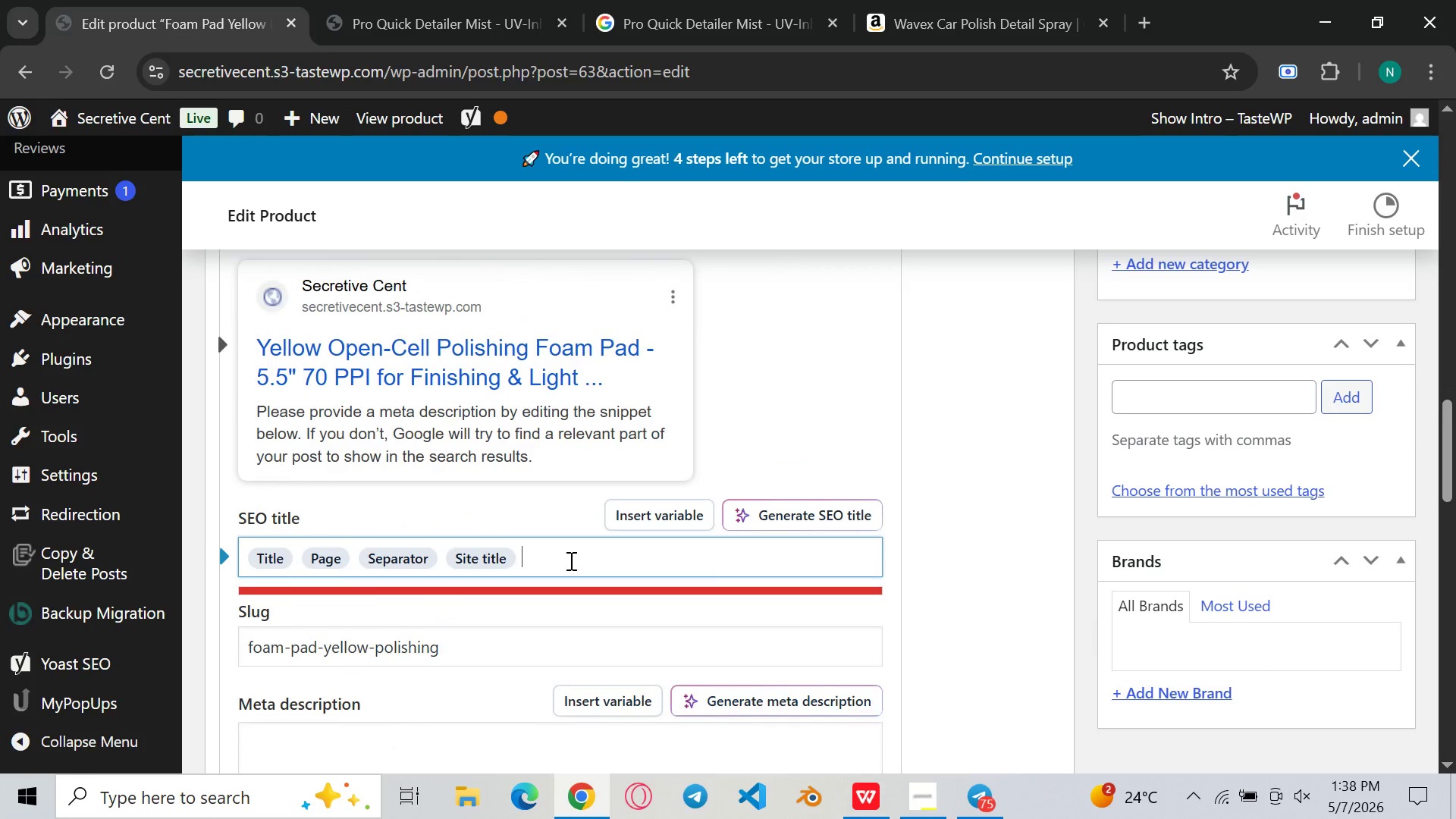 
key(Control+A)
 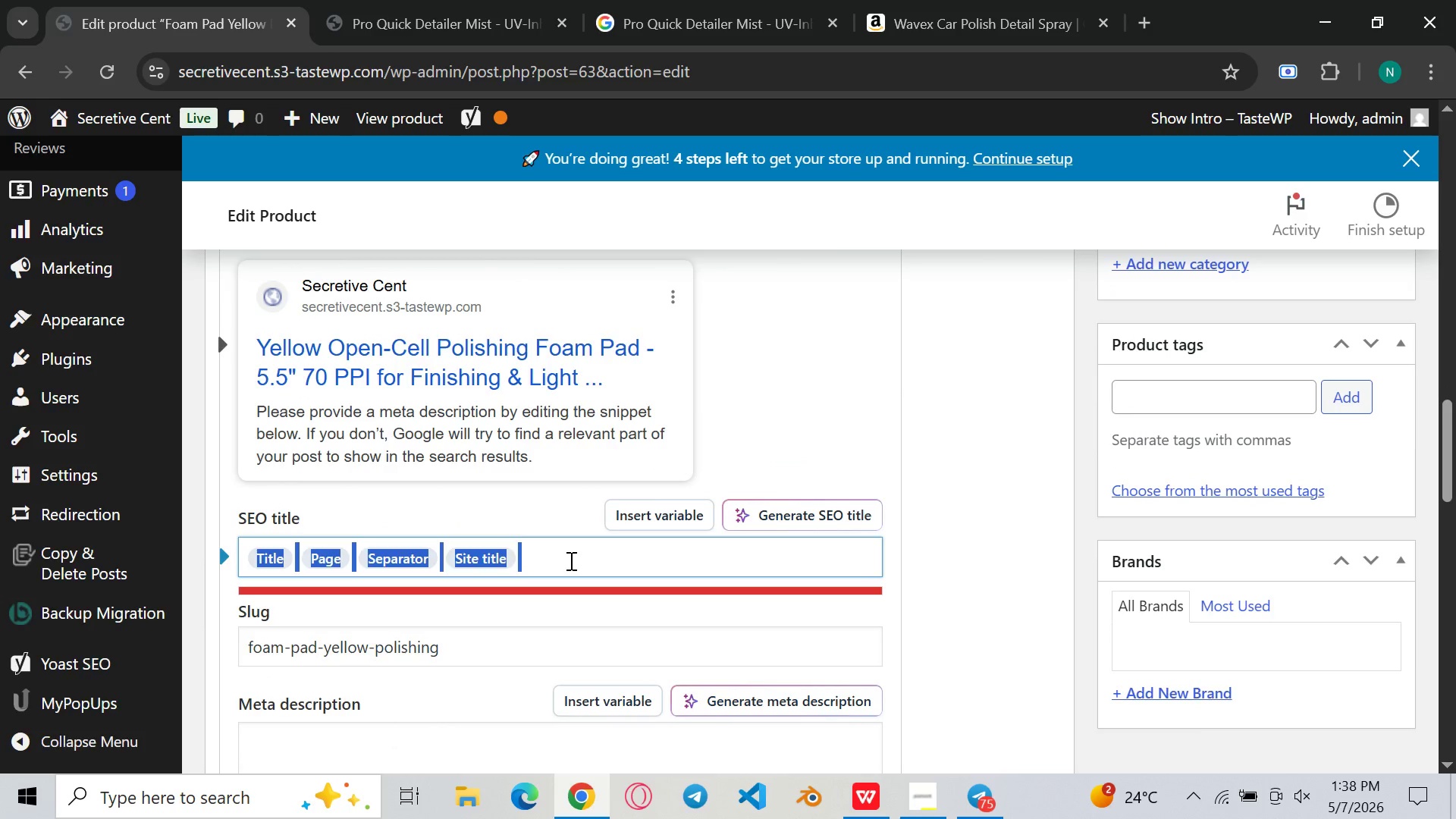 
key(Backspace)
 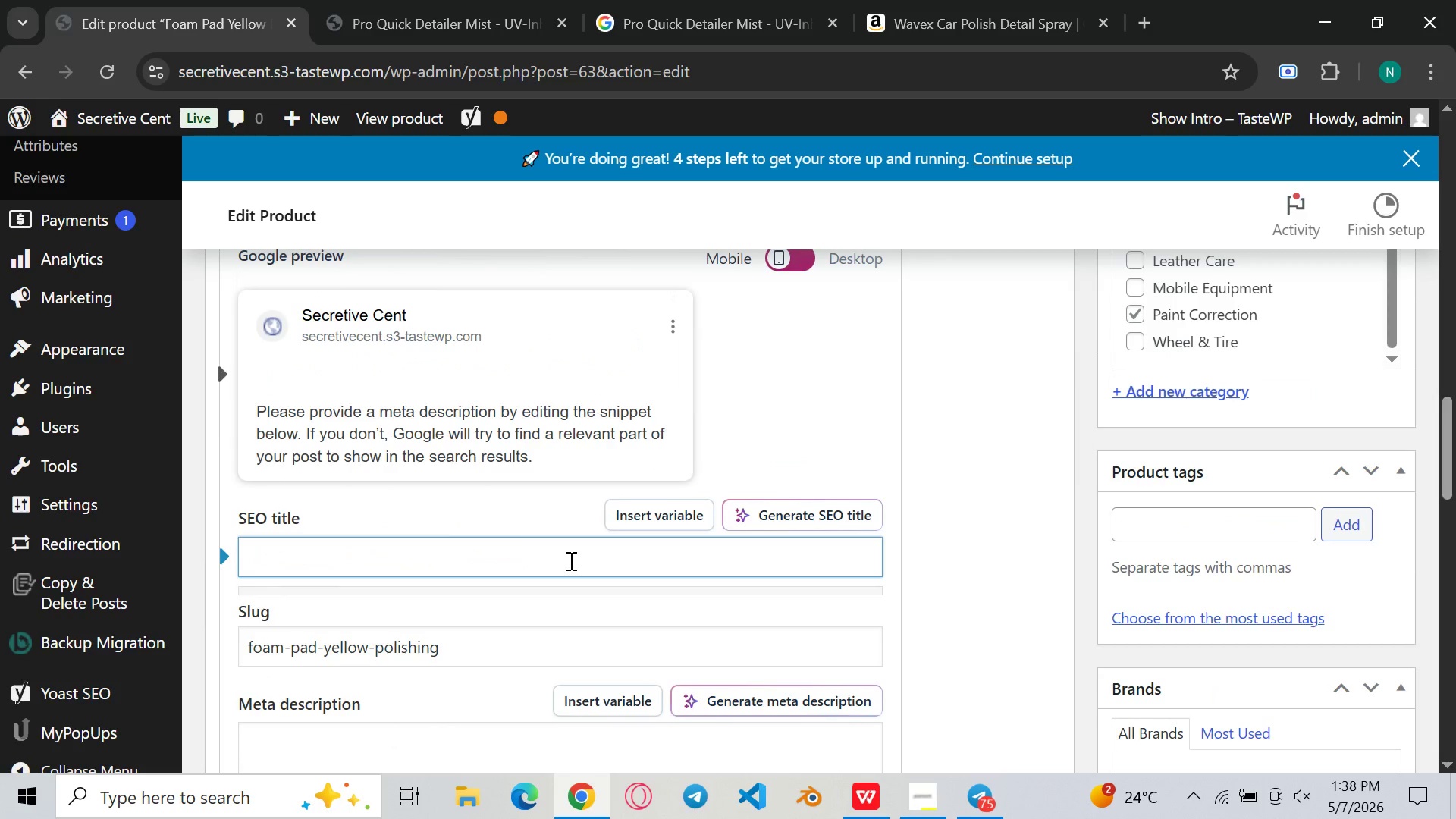 
key(Control+V)
 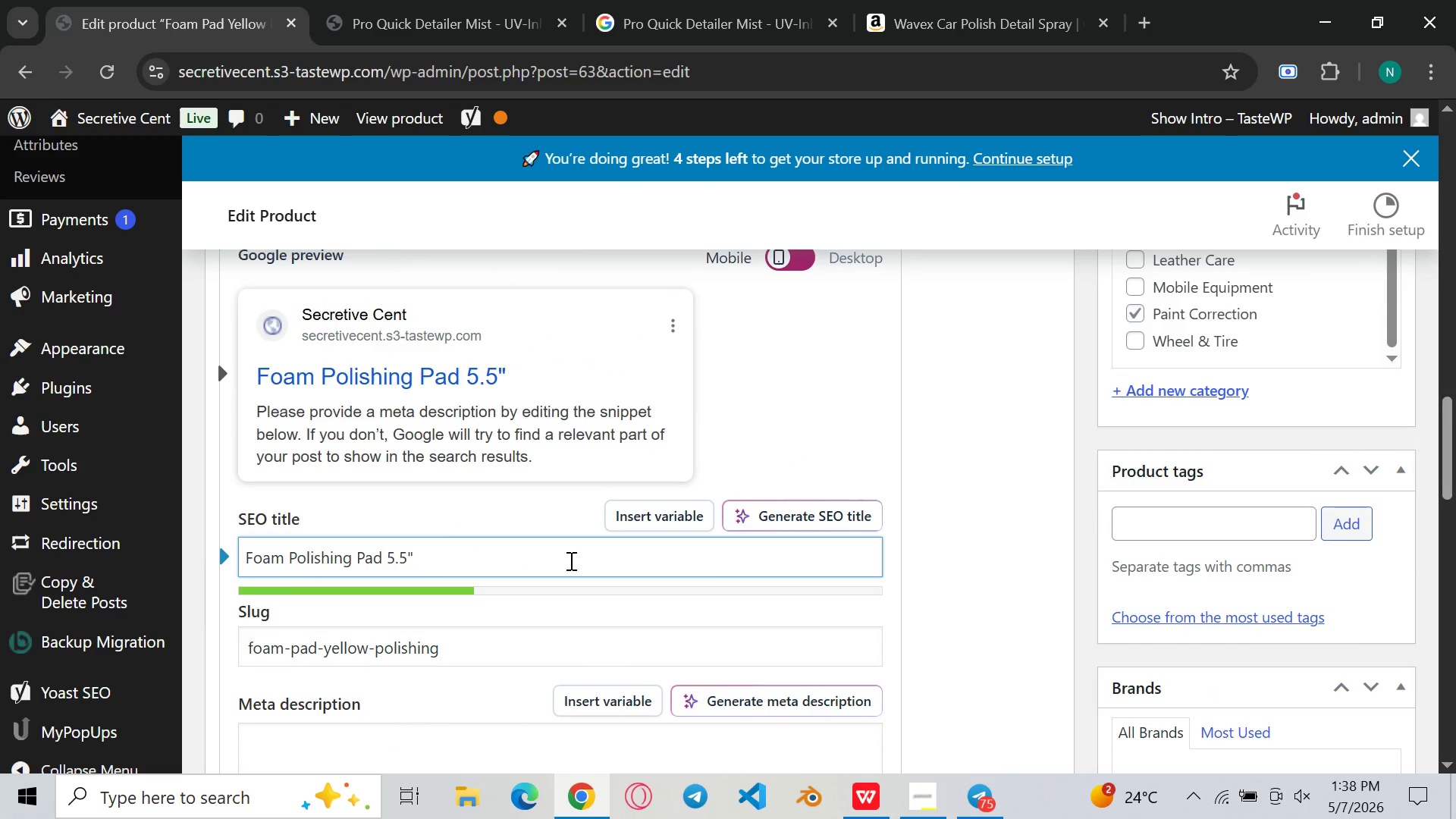 
type(yellow)
 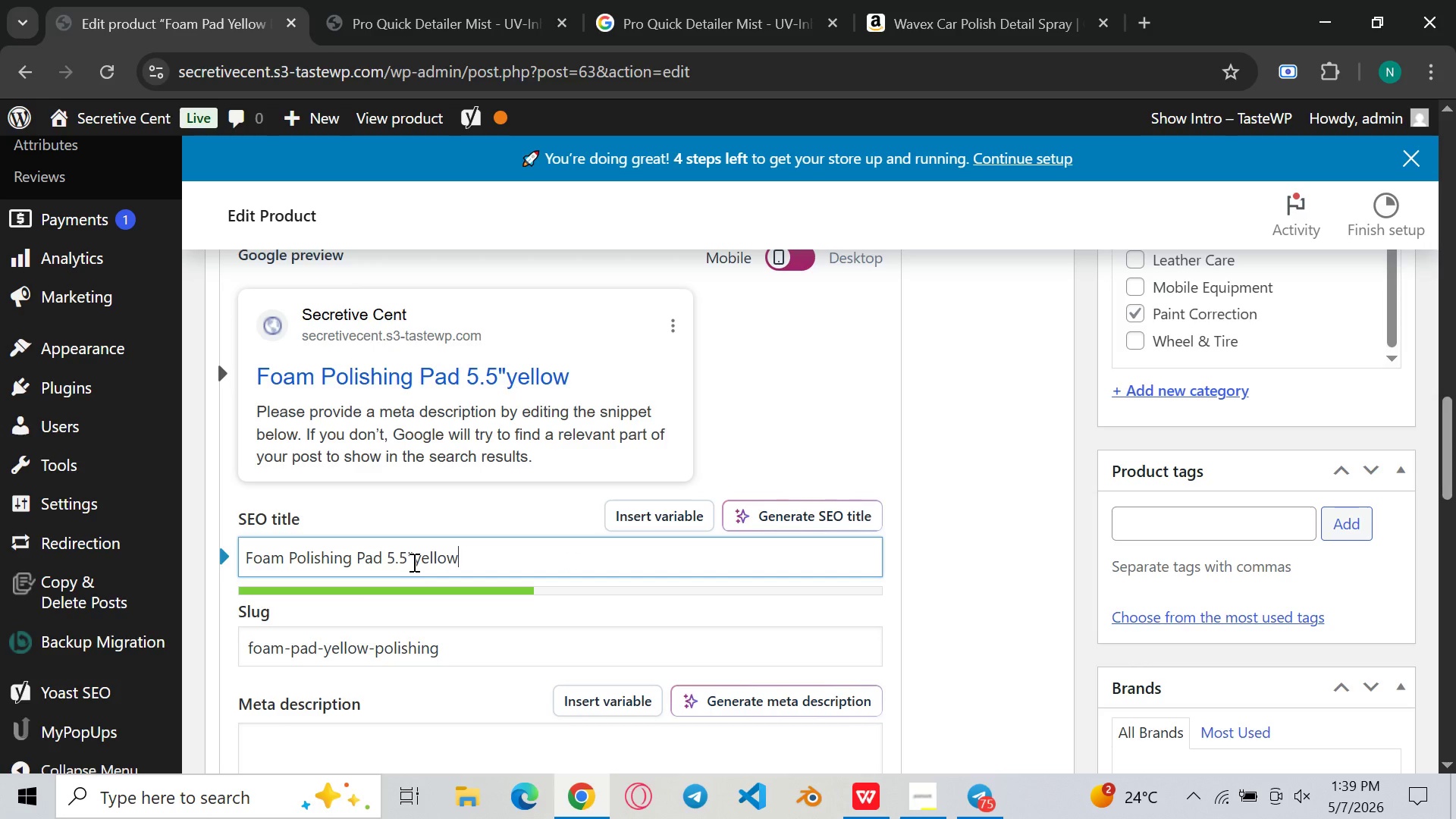 
left_click([413, 558])
 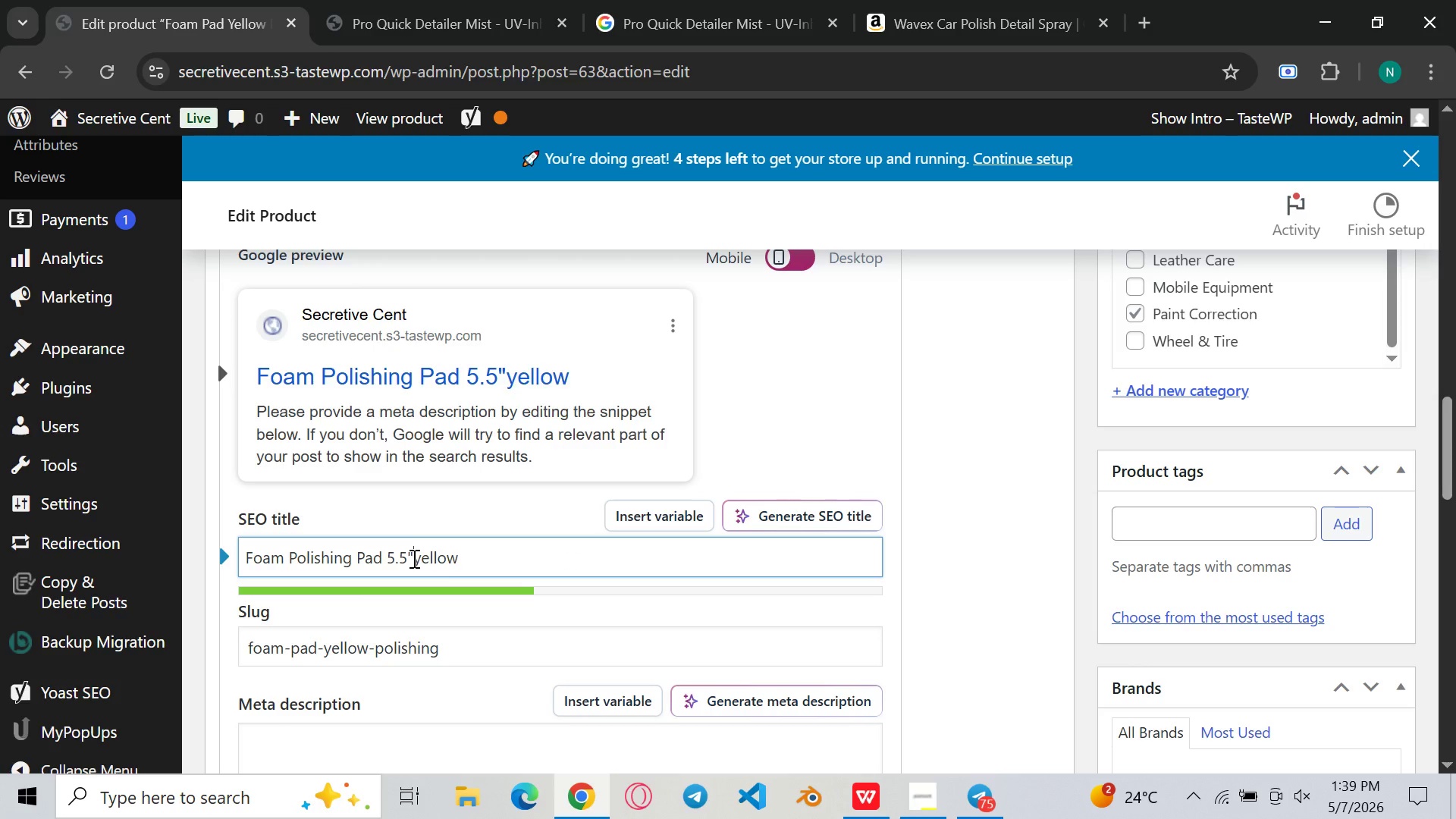 
key(Space)
 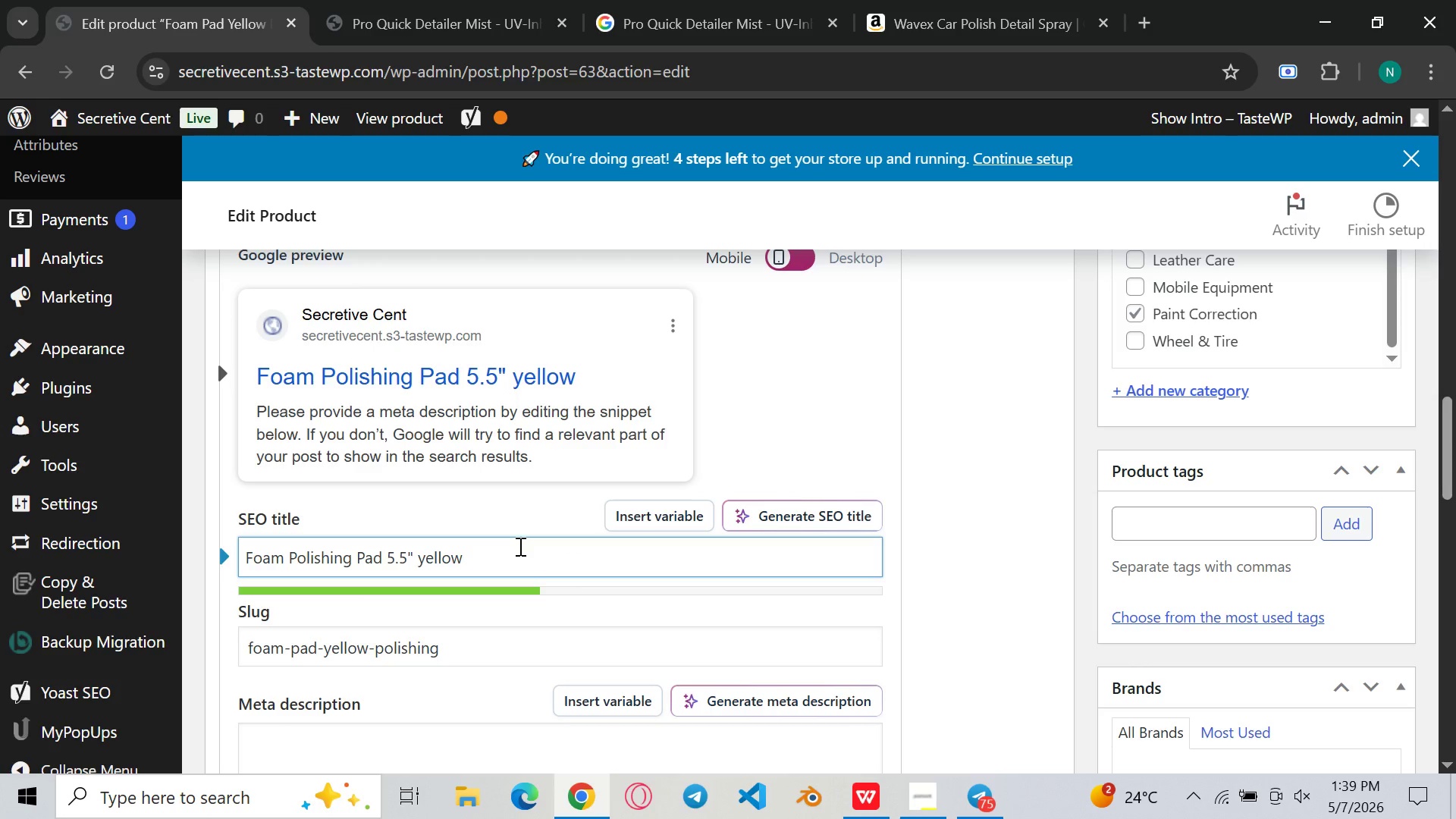 
left_click([519, 546])
 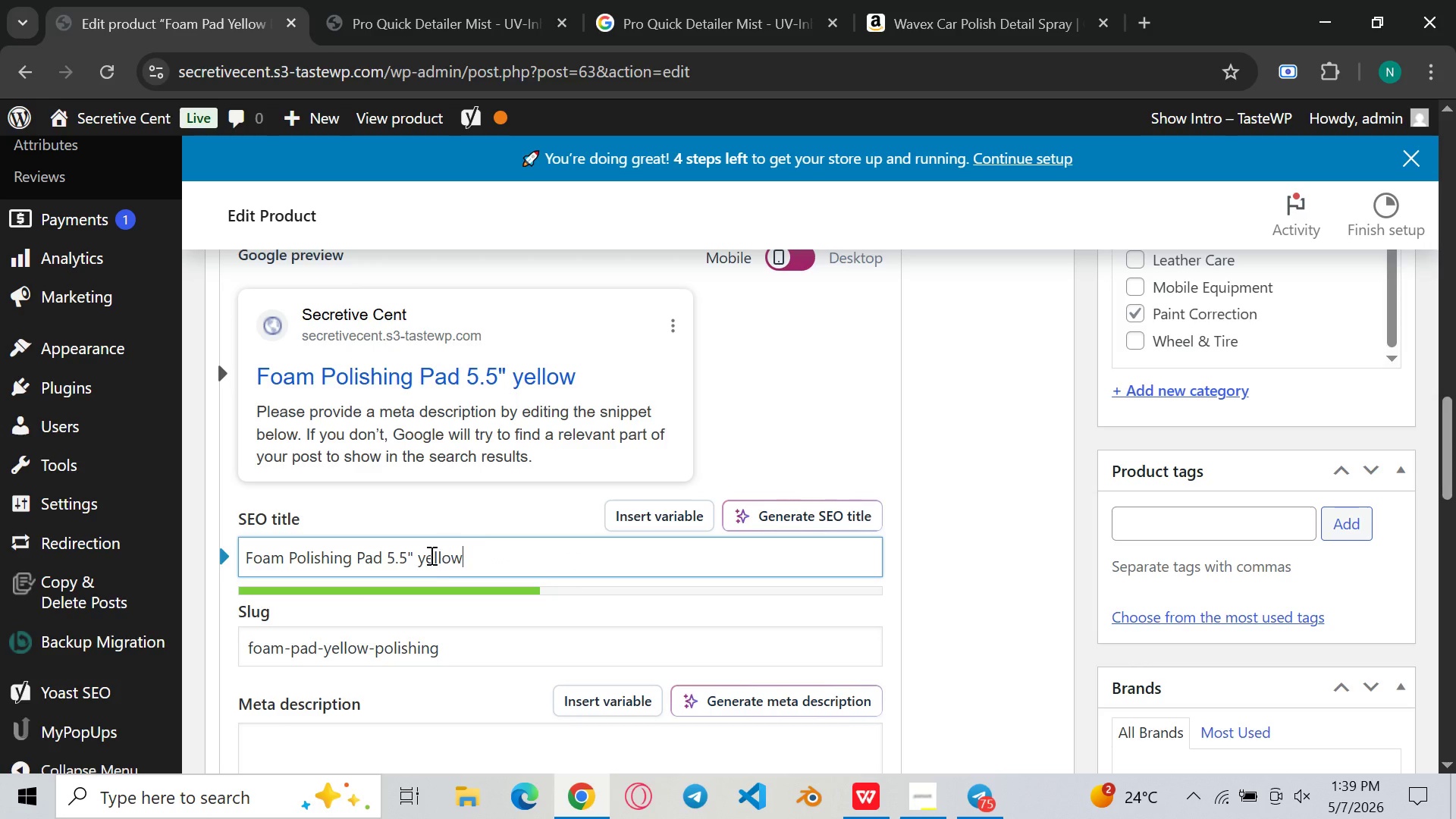 
left_click([425, 557])
 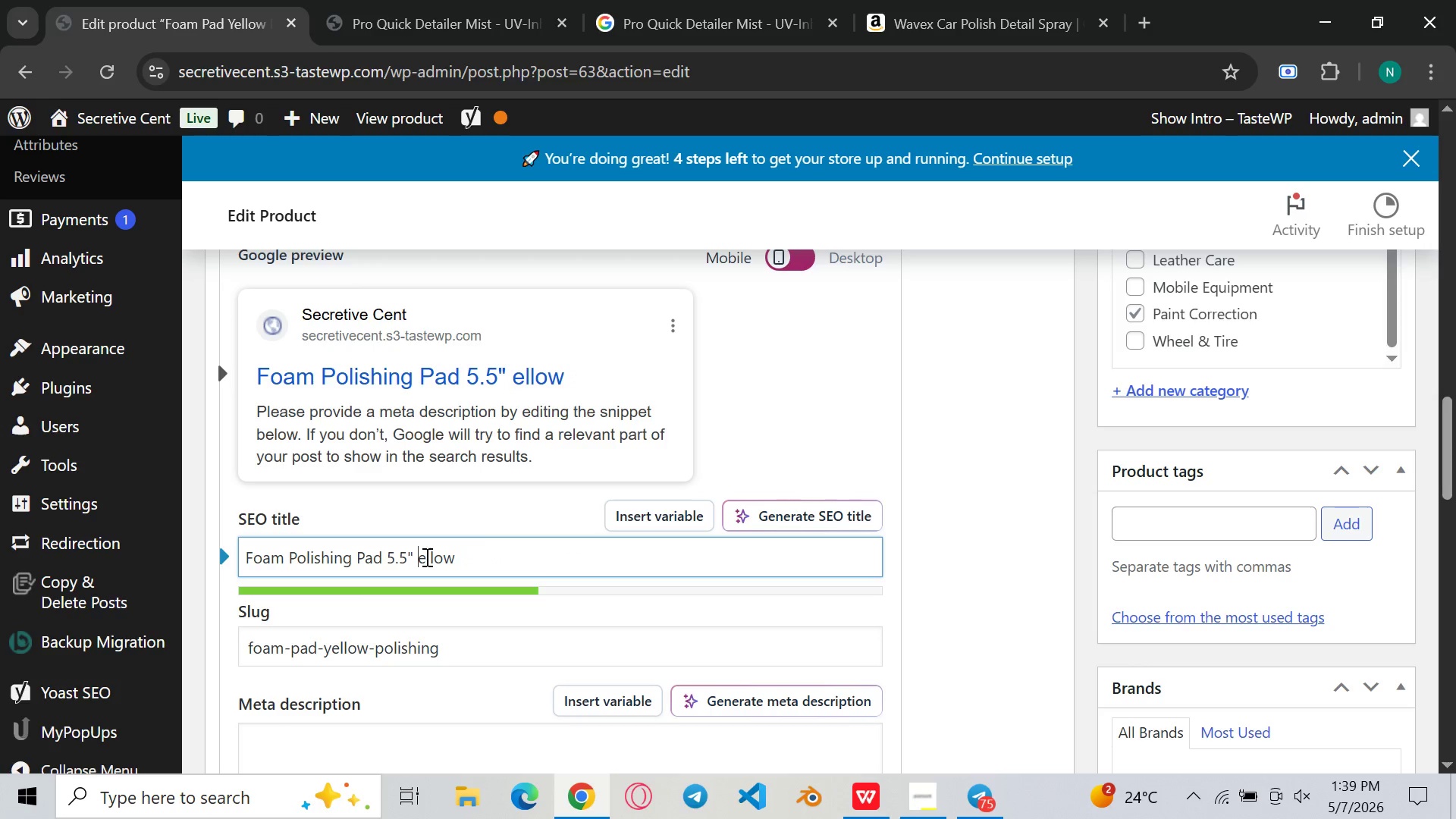 
key(Backspace)
 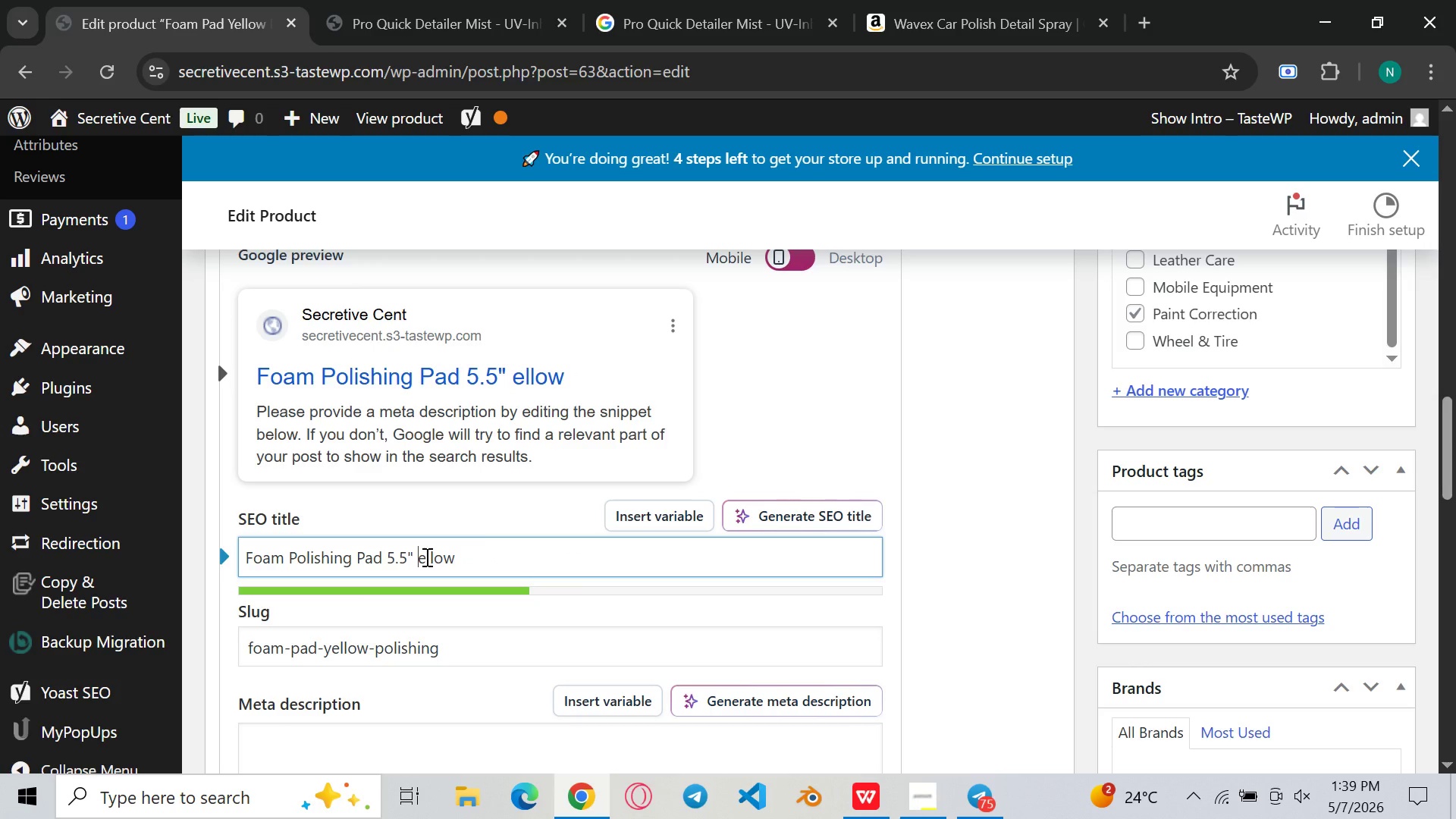 
key(Shift+Y)
 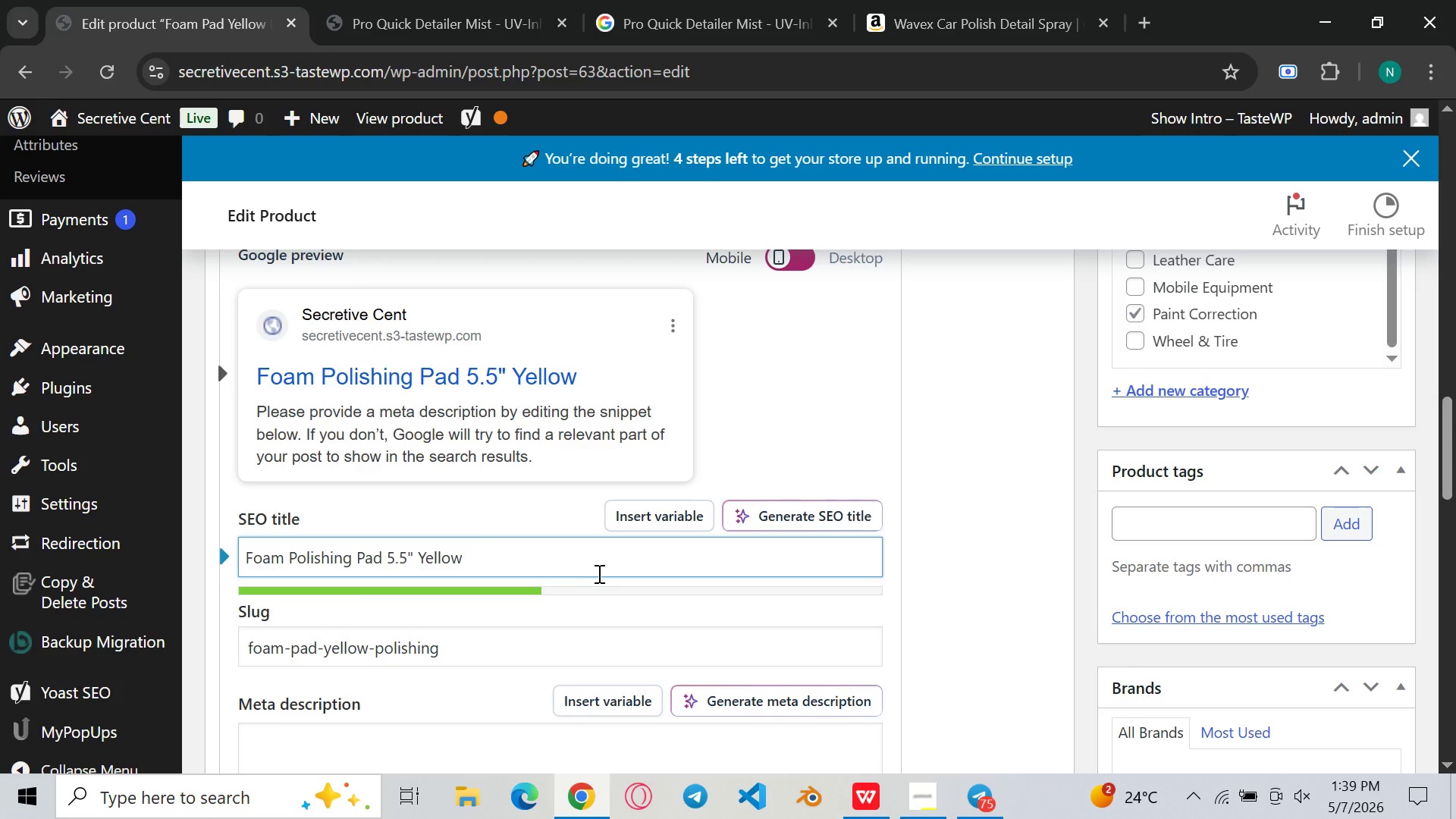 
left_click([606, 570])
 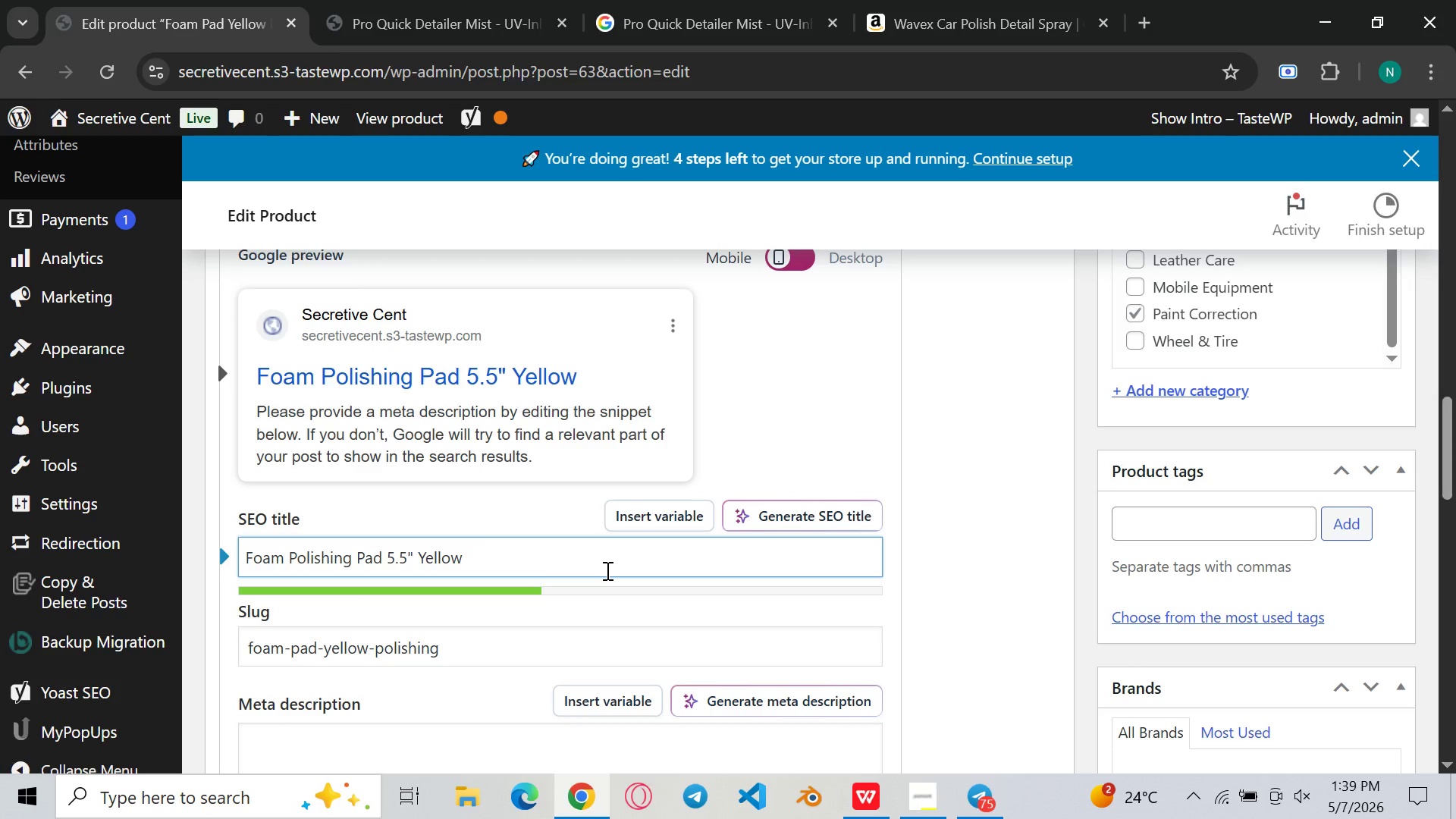 
type( Fins)
key(Backspace)
type(ishing Paint Correction )
 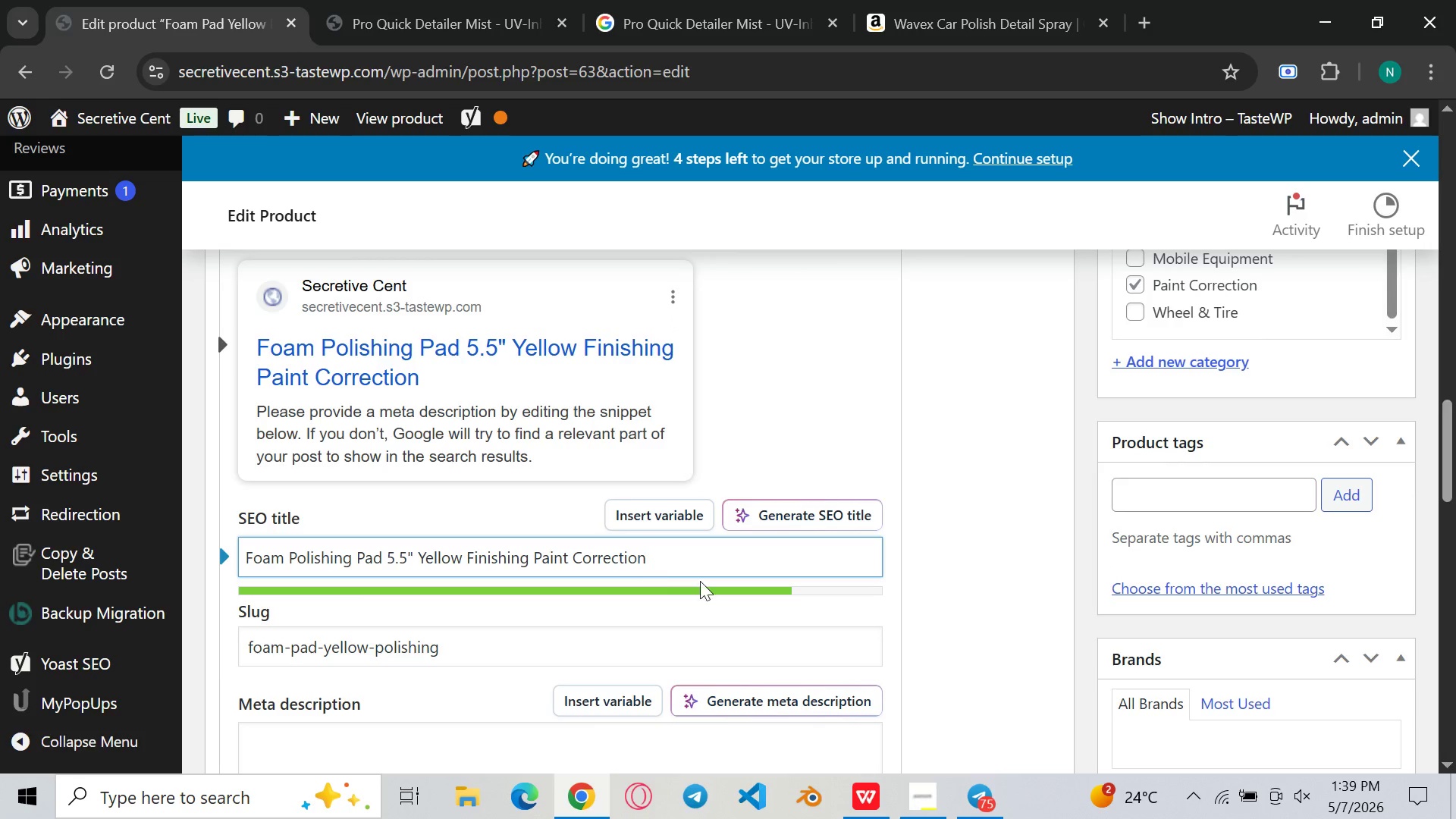 
left_click([599, 466])
 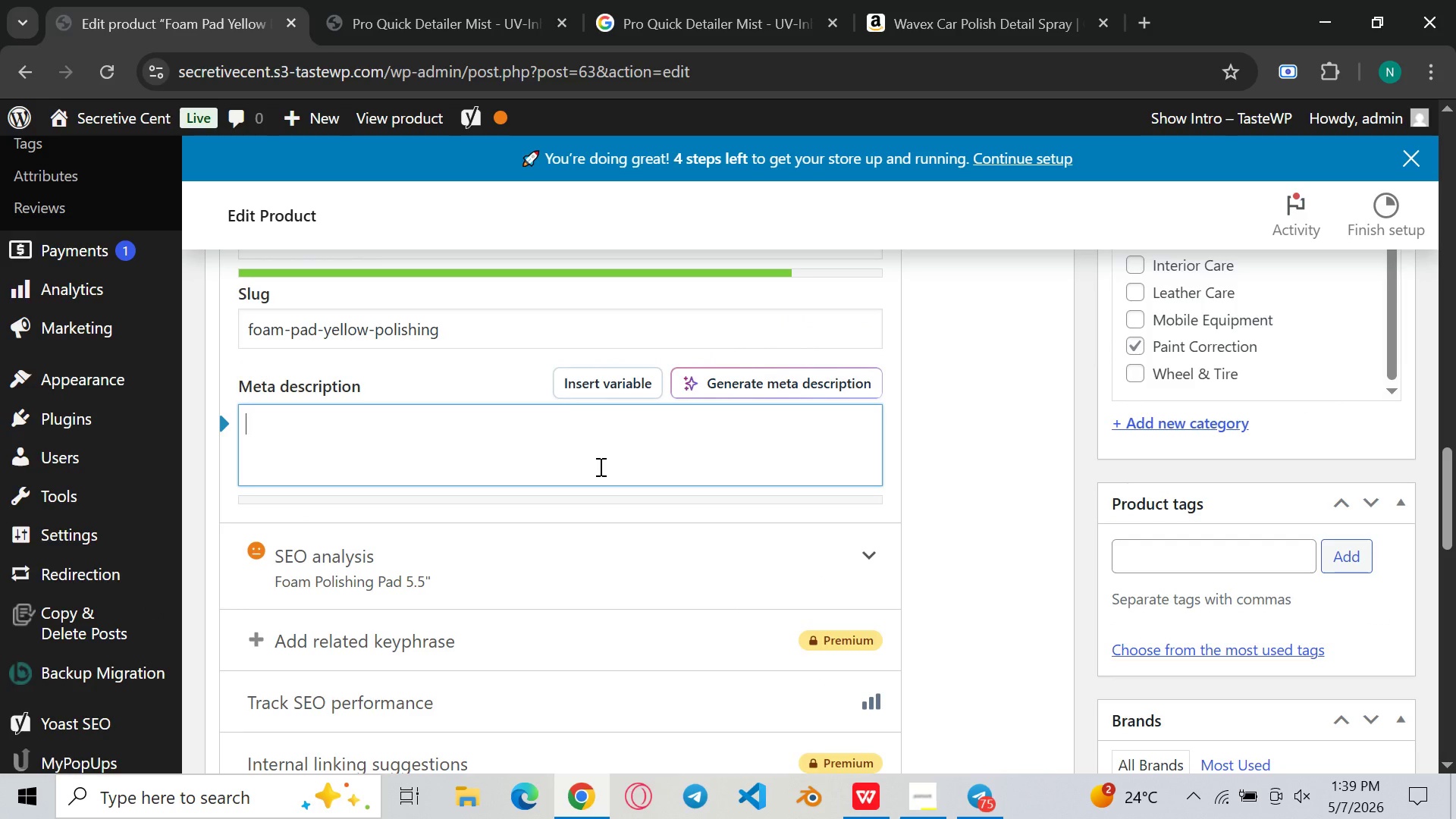 
key(Control+V)
 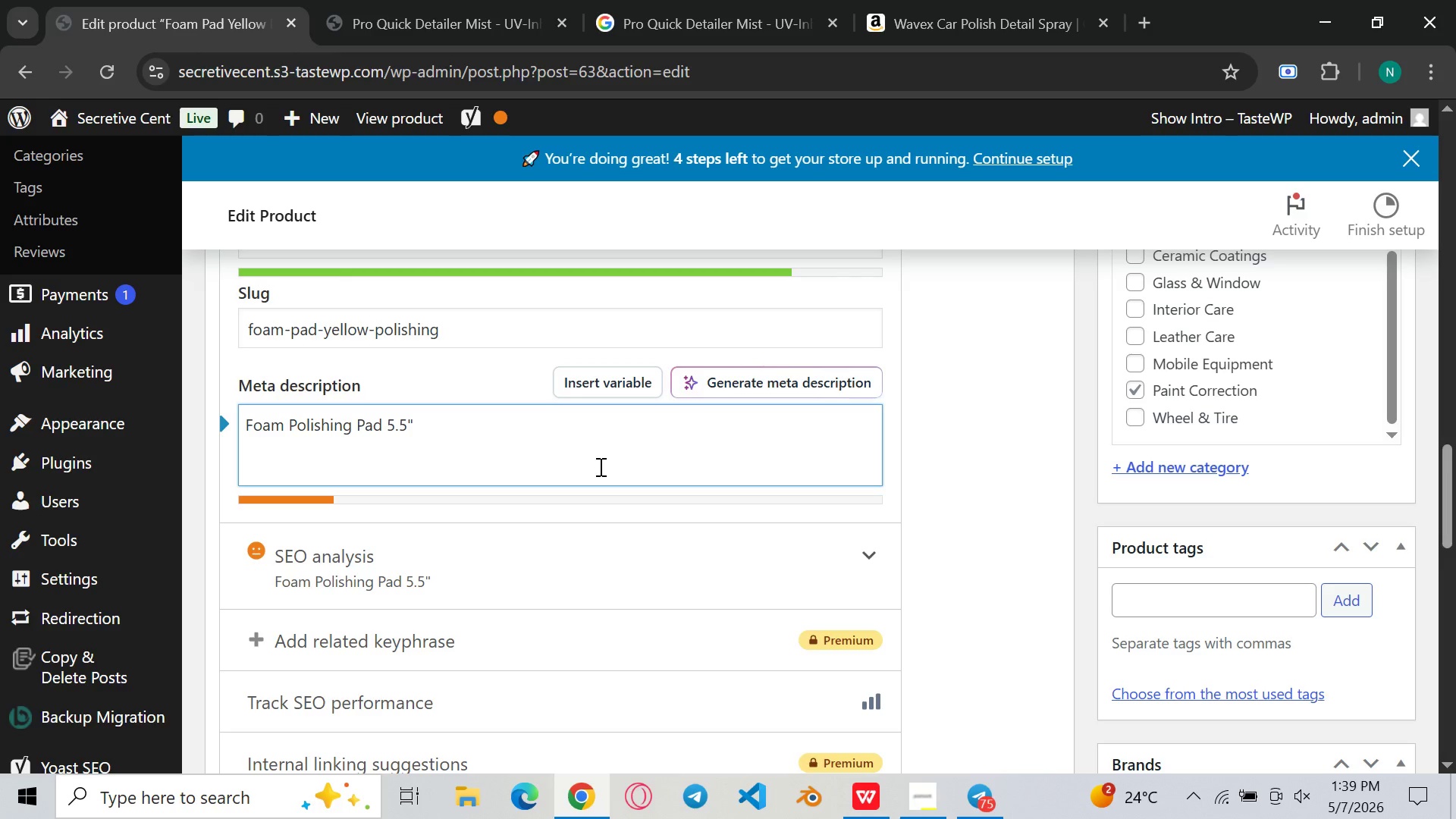 
wait(8.0)
 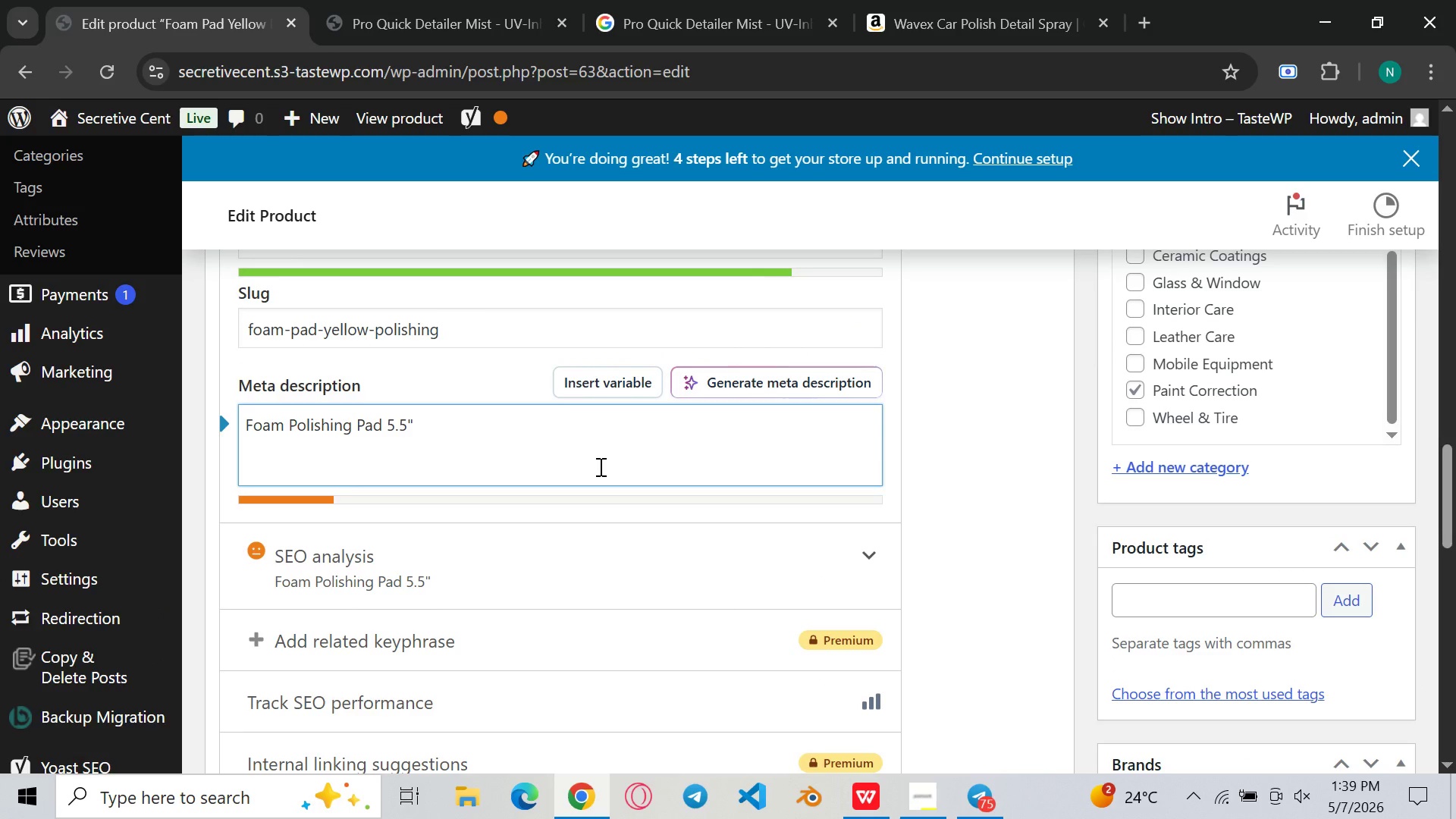 
left_click([248, 426])
 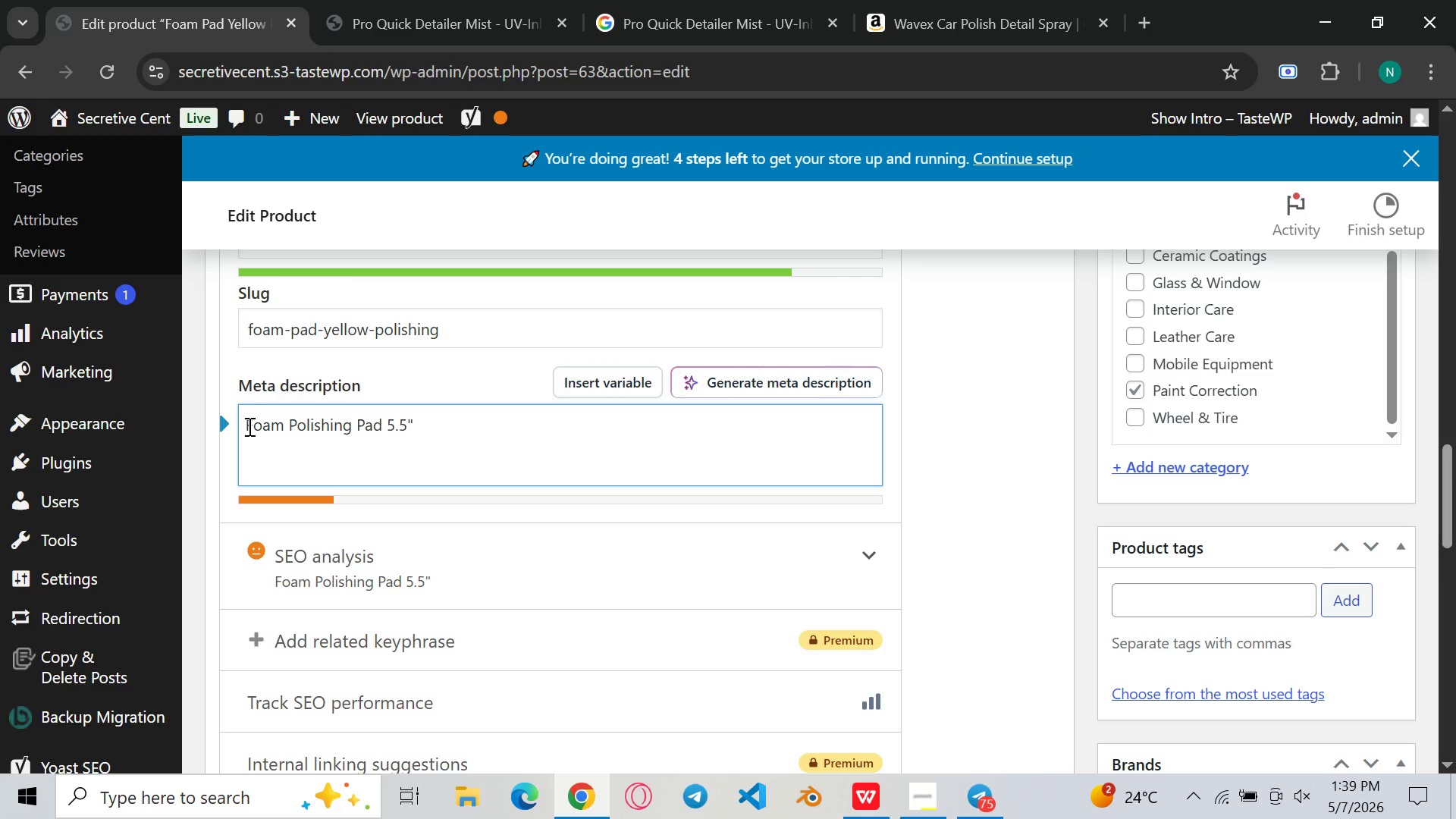 
type(Yellow )
 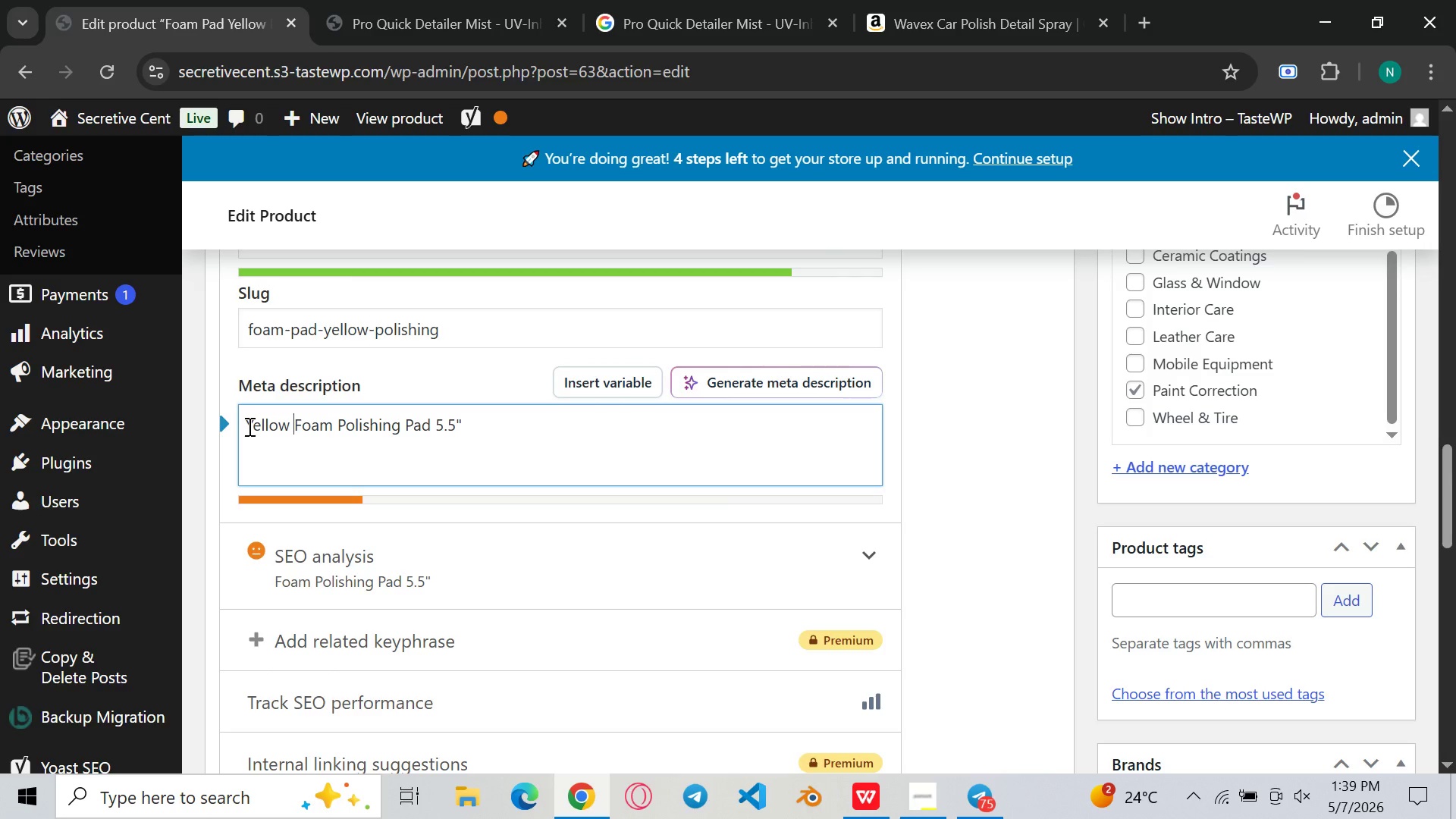 
wait(10.39)
 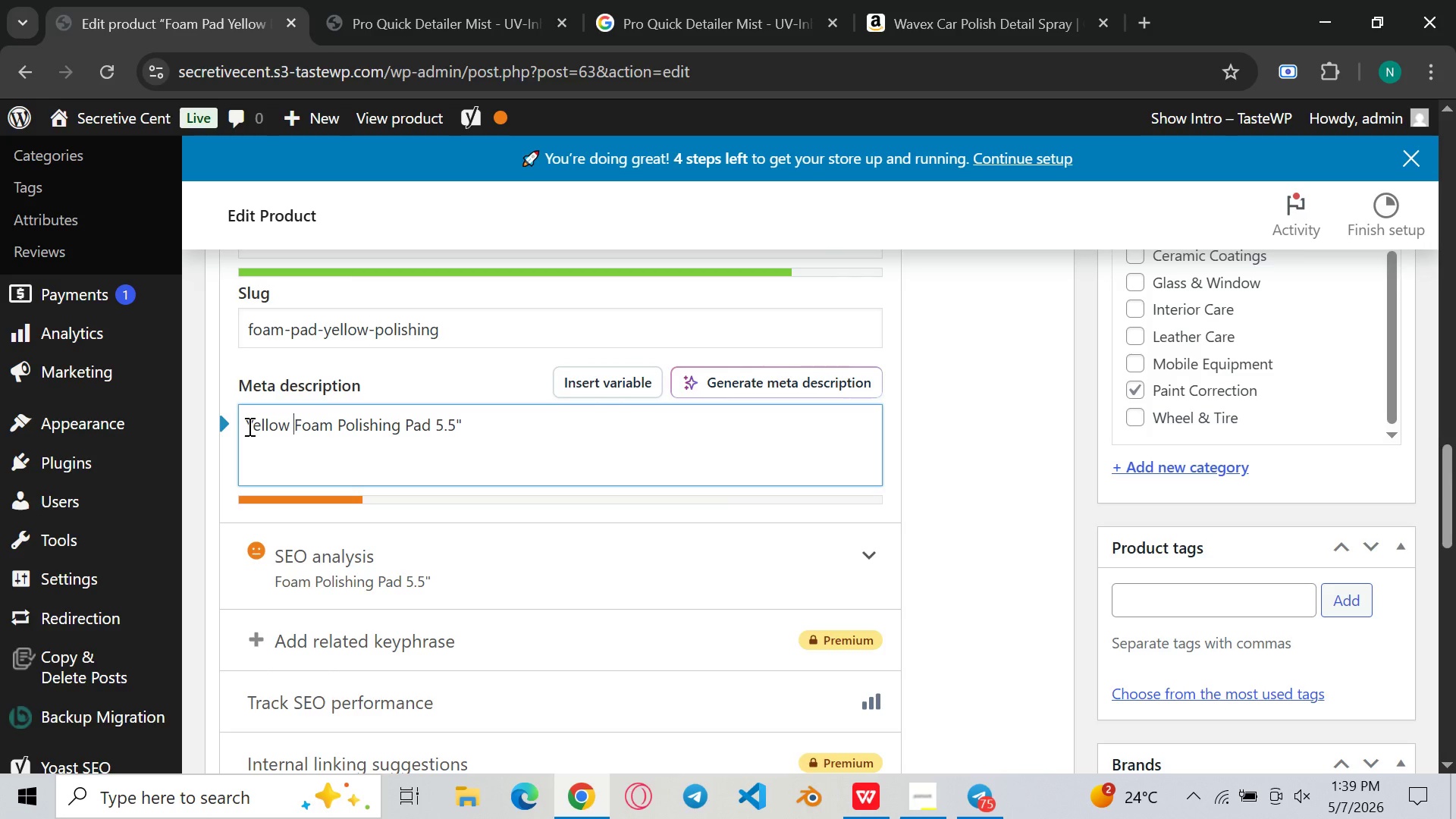 
type(open-cell )
 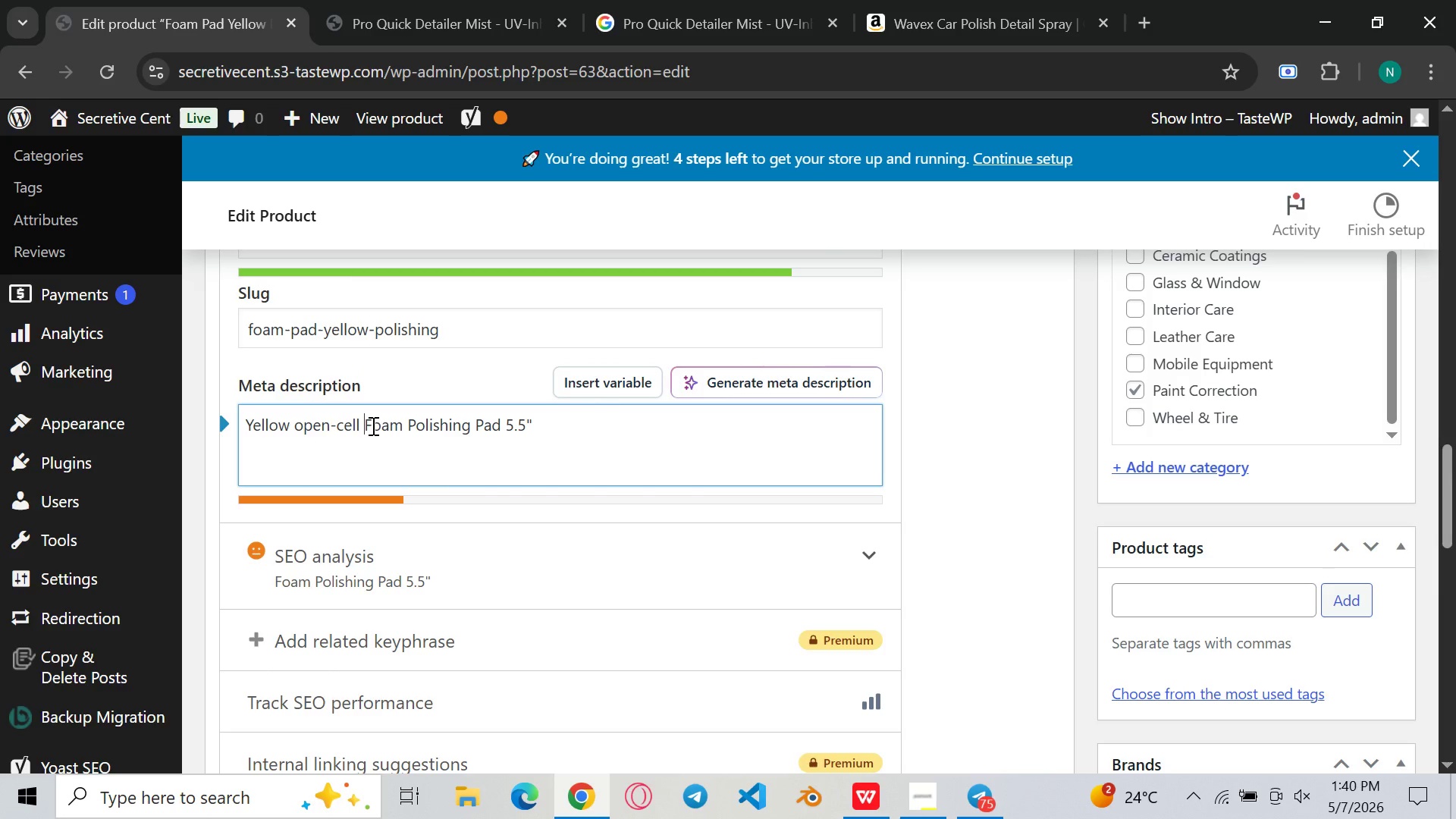 
left_click([340, 424])
 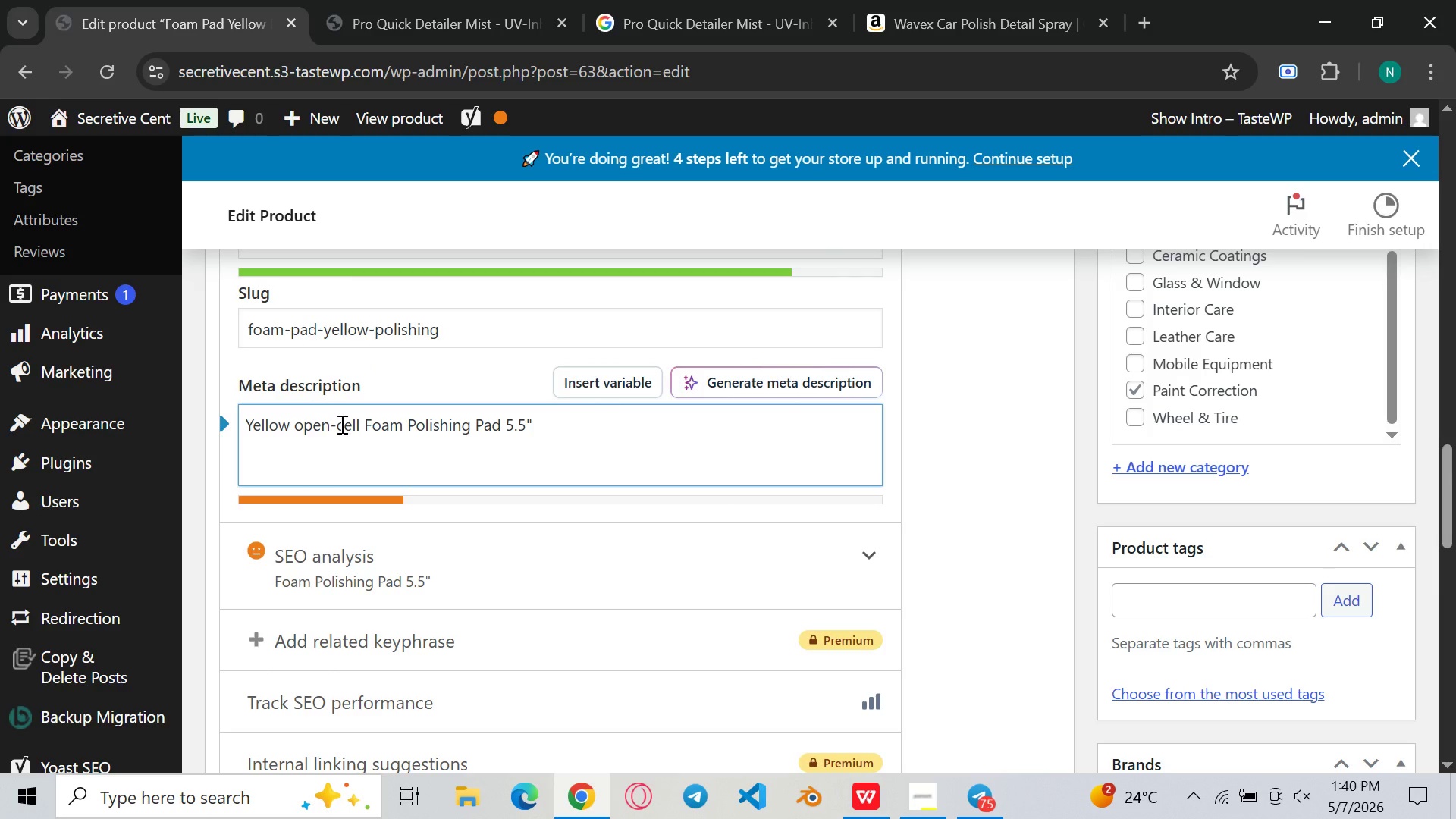 
key(Backspace)
 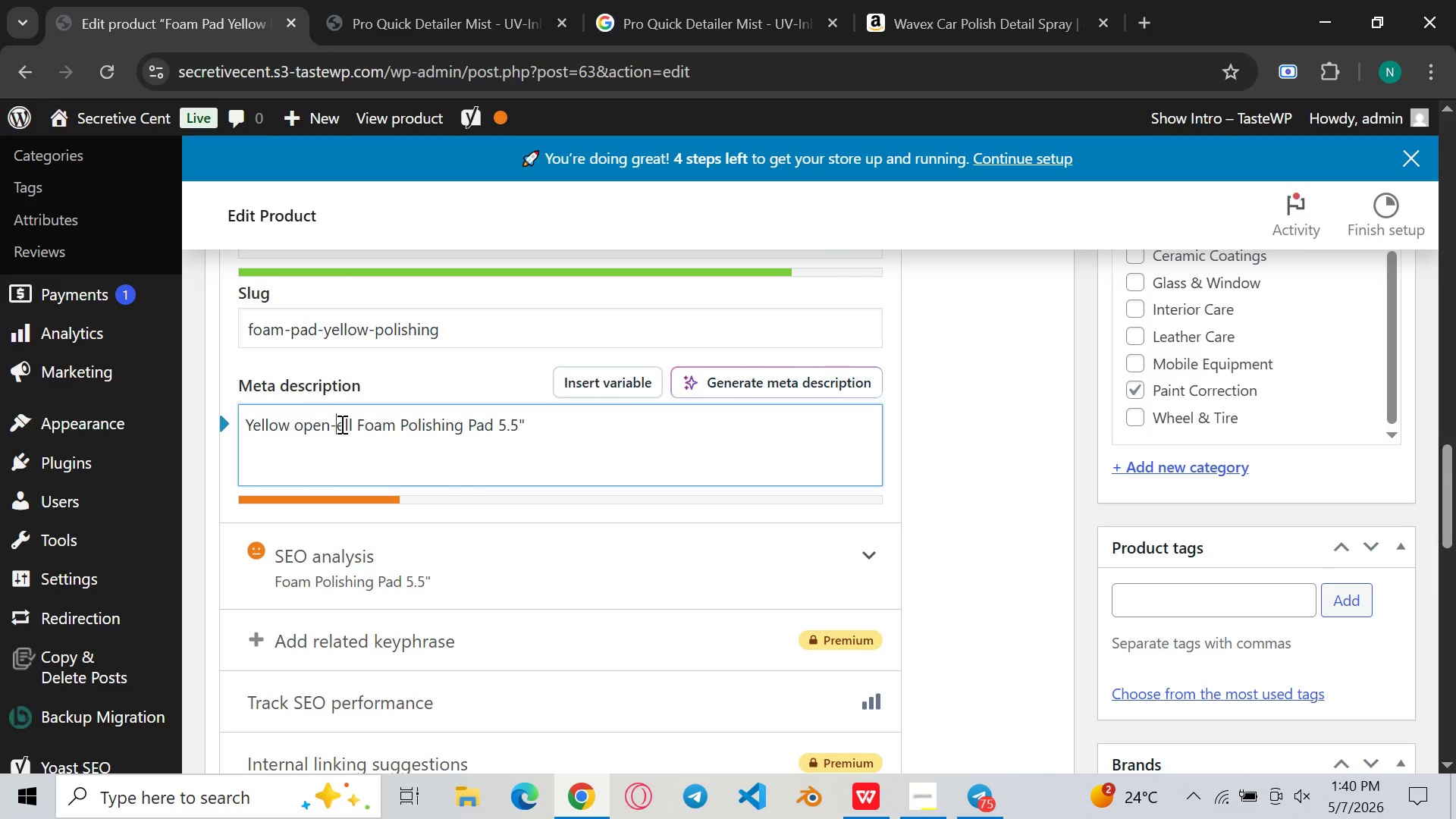 
key(Shift+C)
 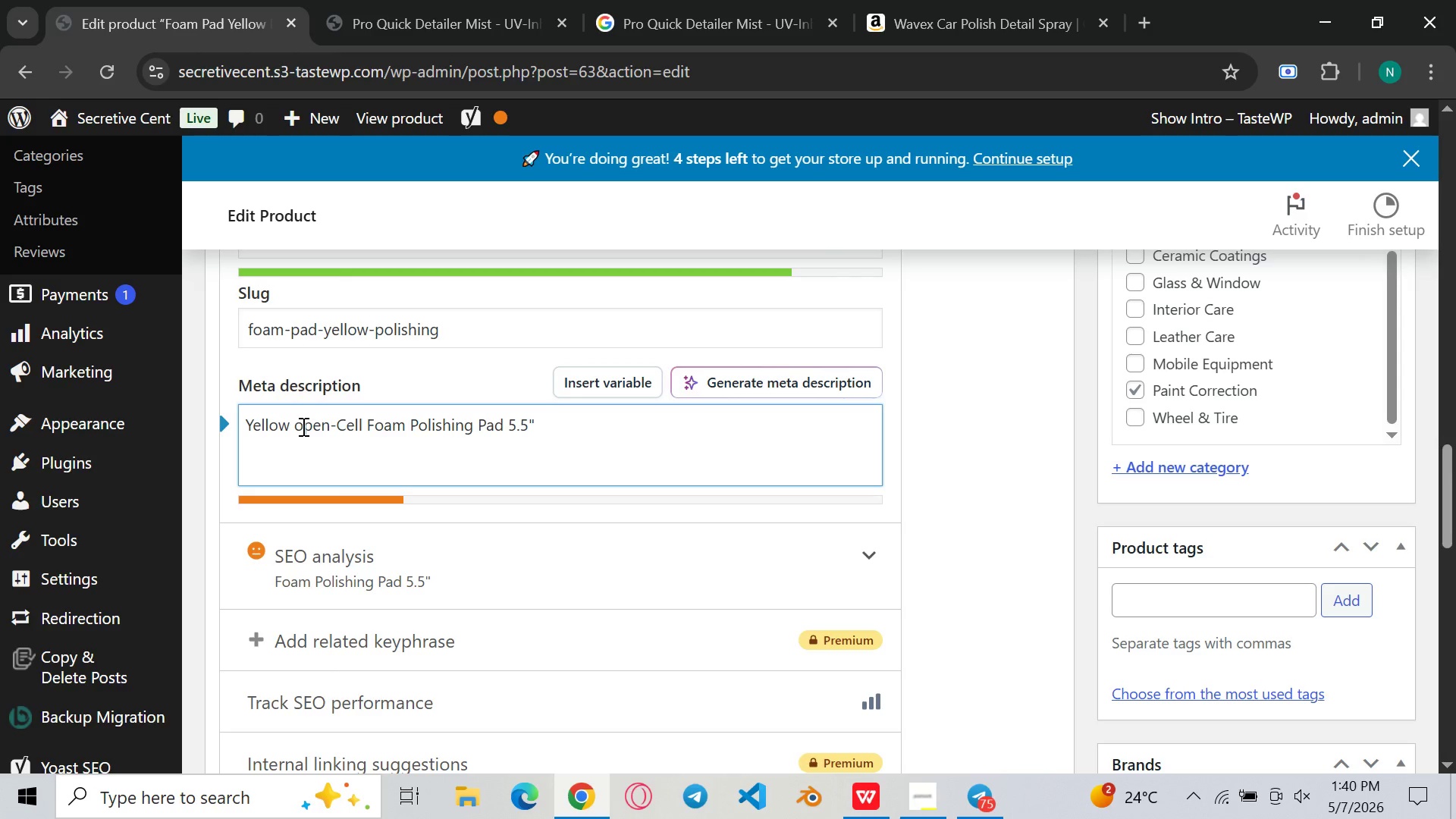 
left_click([302, 426])
 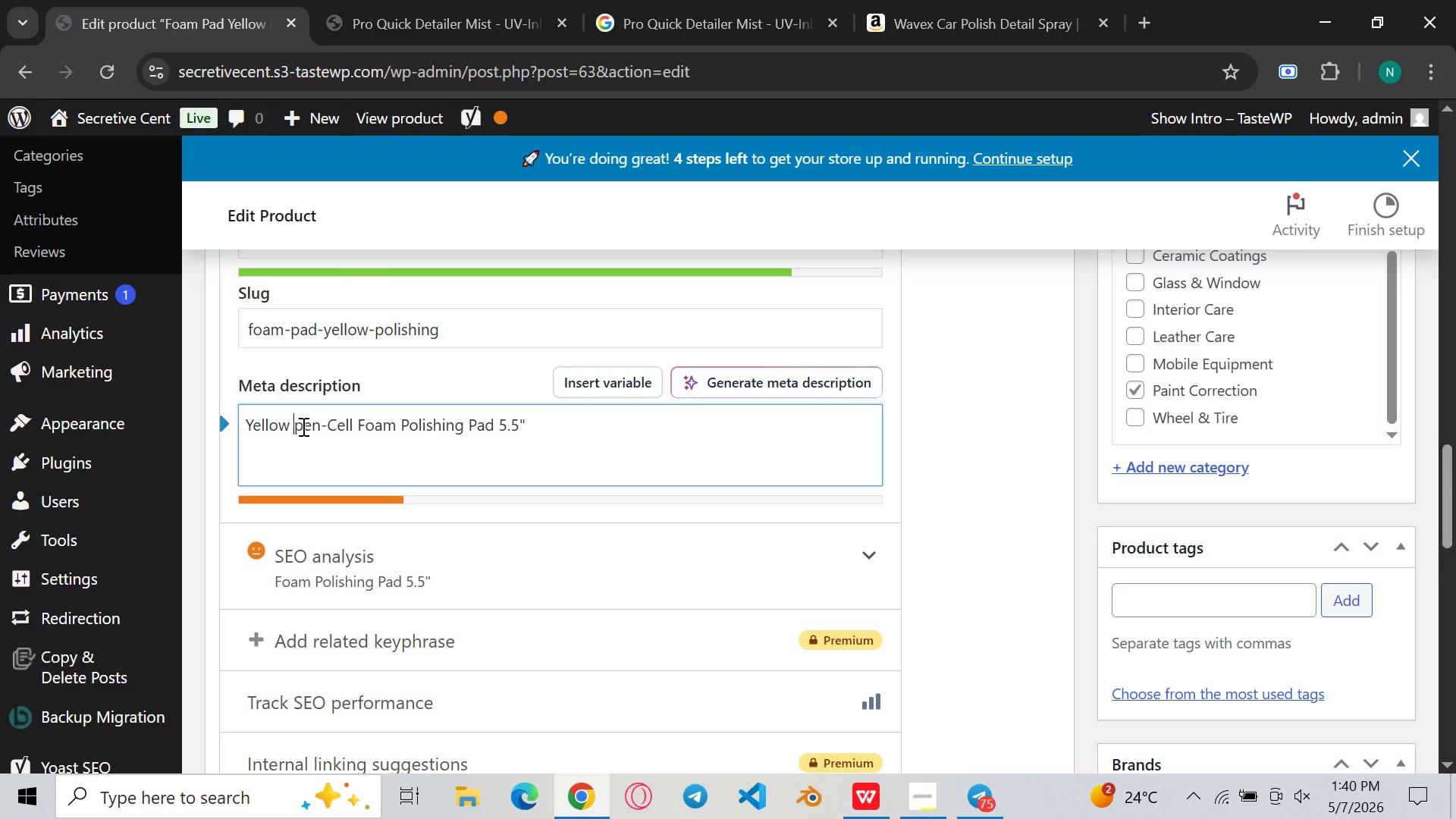 
key(Backspace)
 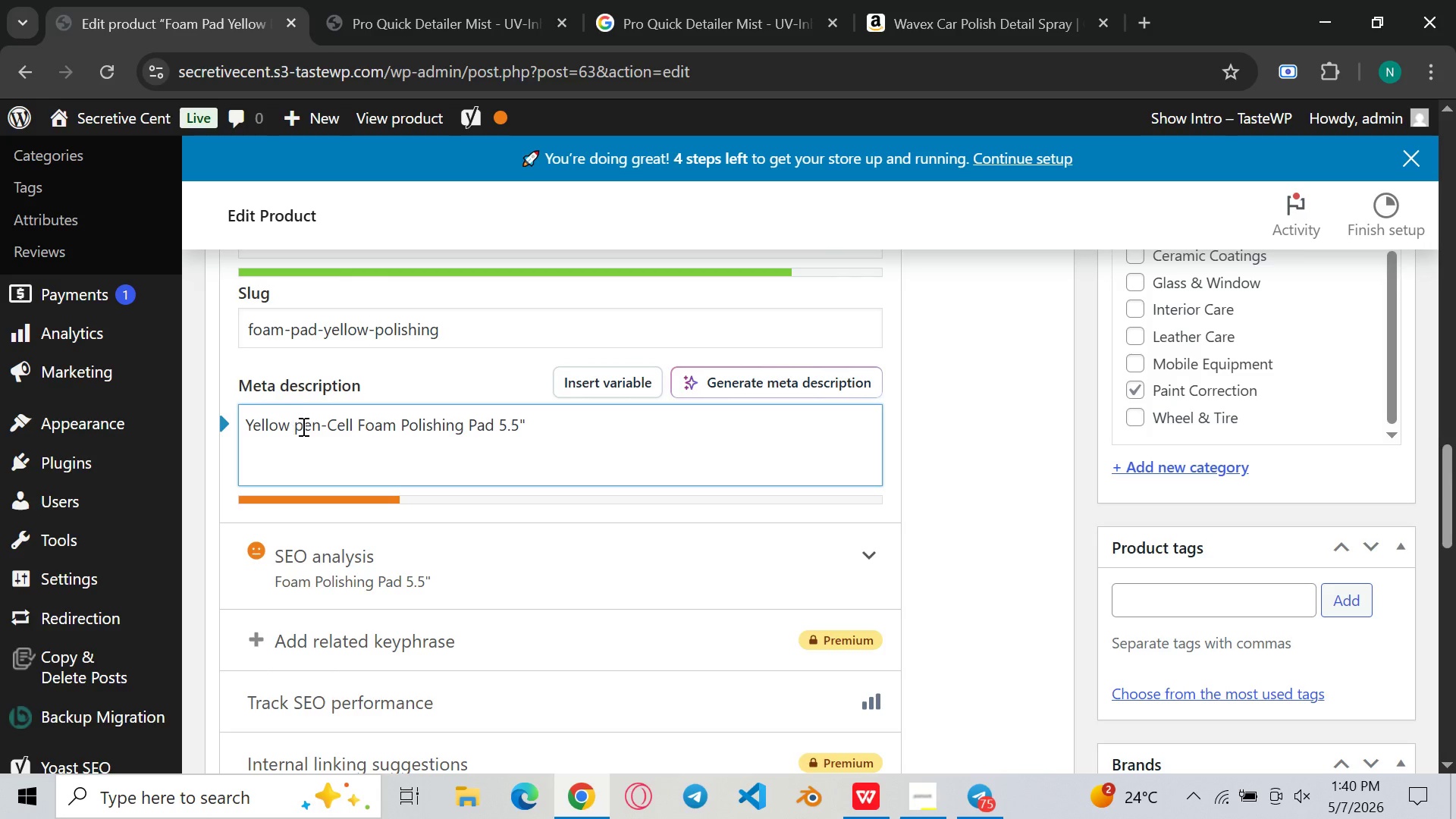 
key(Shift+O)
 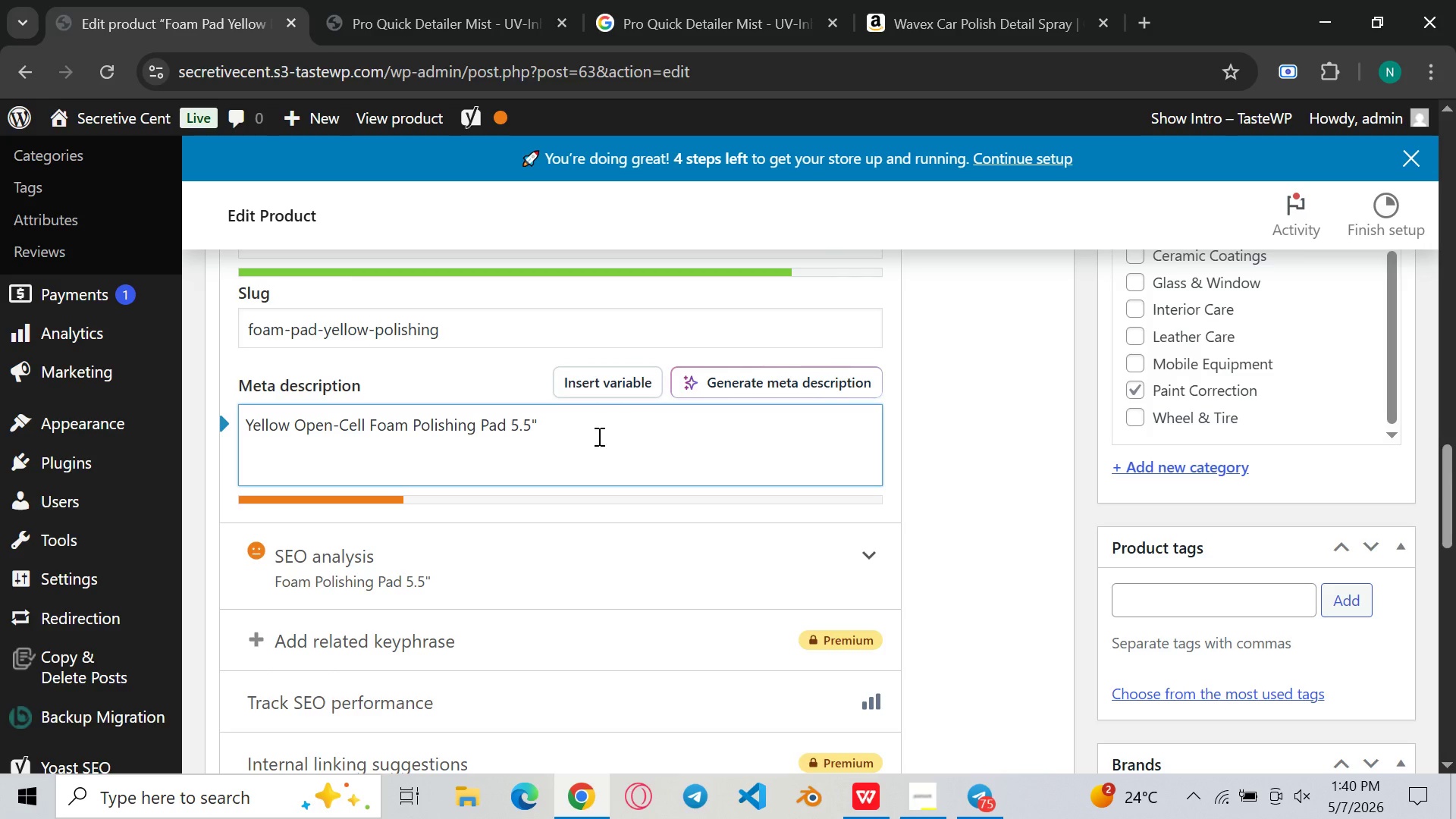 
left_click([598, 436])
 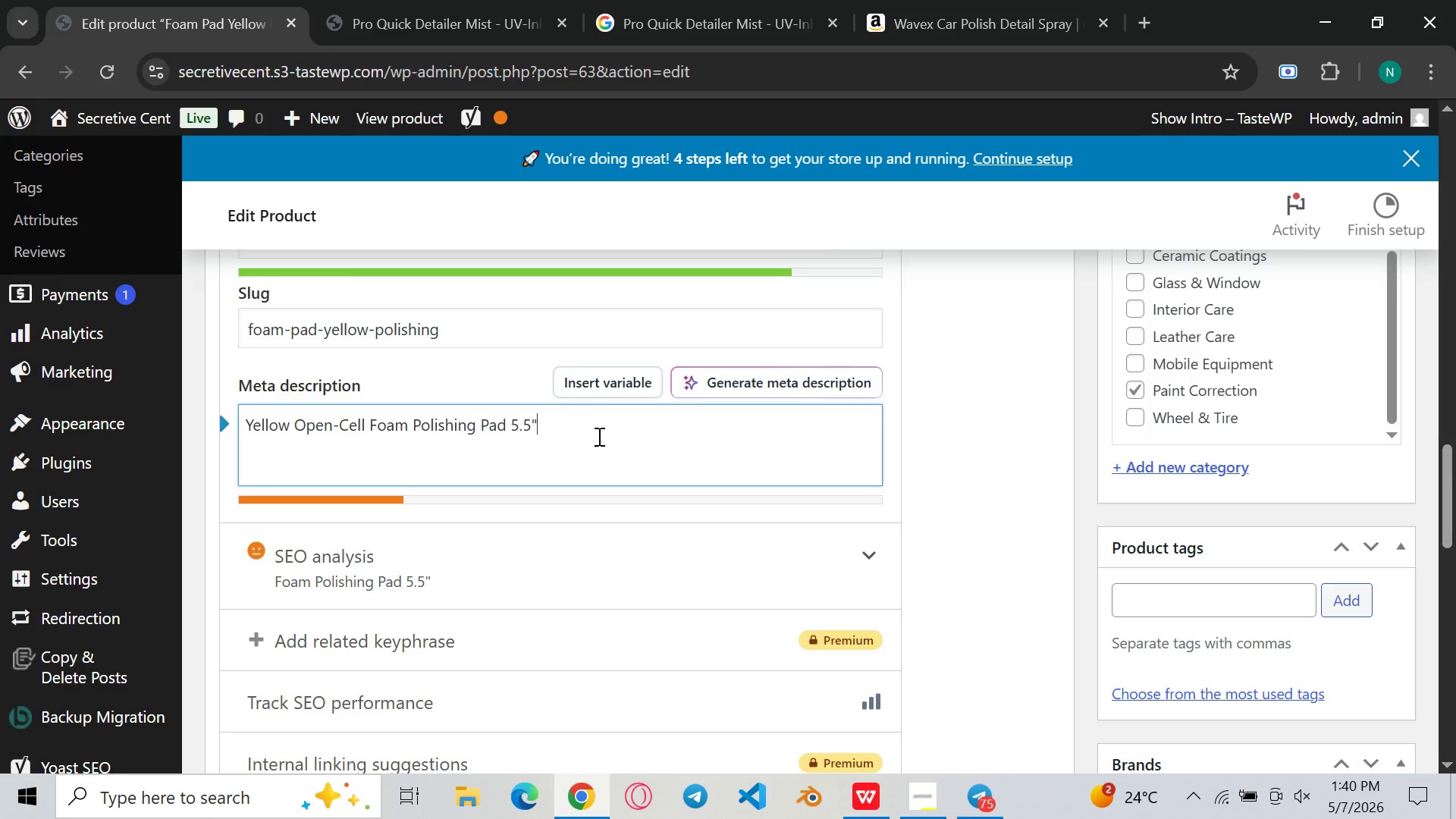 
type( )
key(Backspace)
type(, 70PPI. Finishing & lght)
key(Backspace)
key(Backspace)
key(Backspace)
type(ight correction. Fits all 5" hook & loop backing plates. 412)
key(Backspace)
key(Backspace)
key(Backspace)
type($13)
key(Backspace)
type(2)
 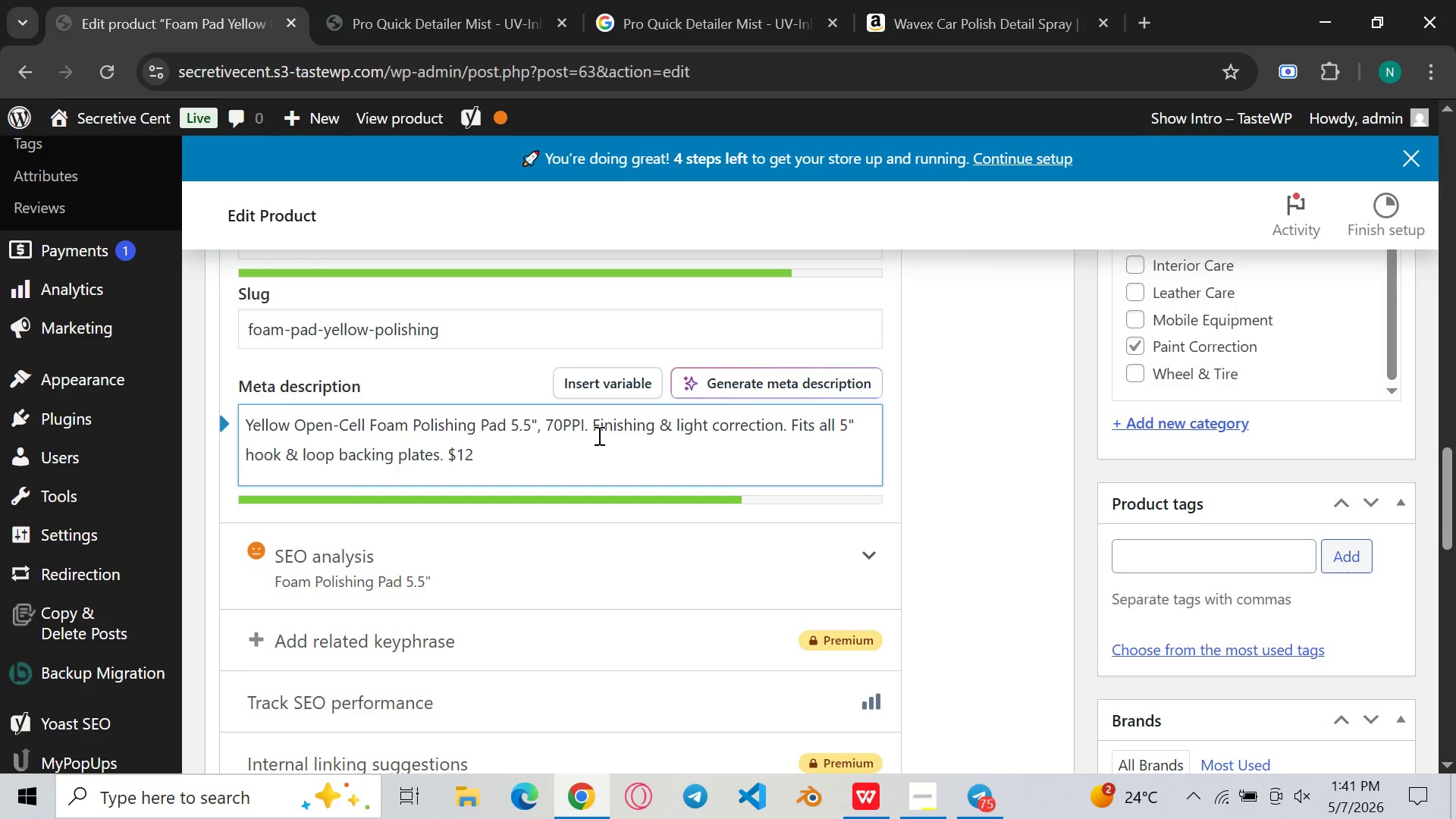 
key(Period)
 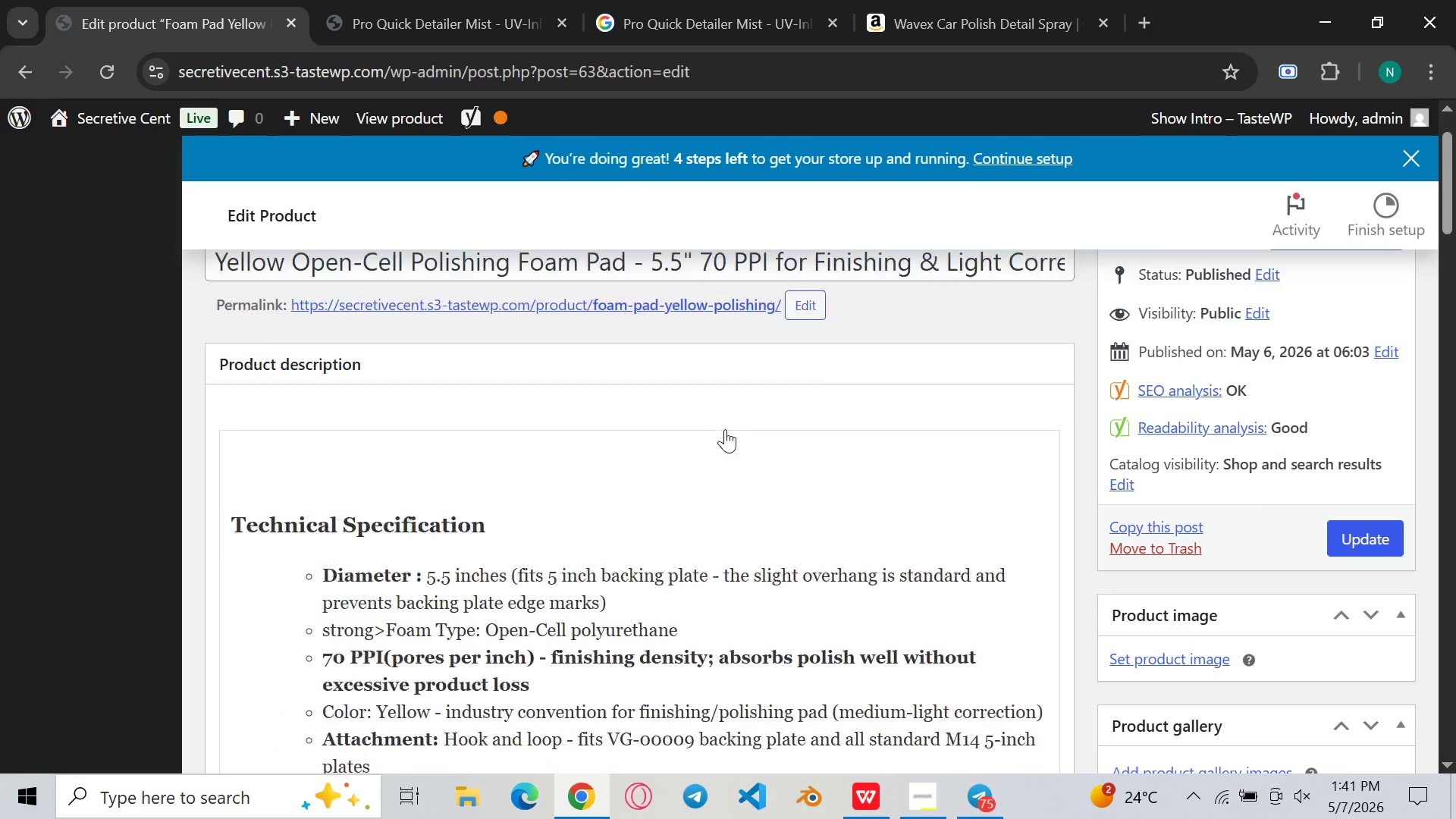 
wait(7.78)
 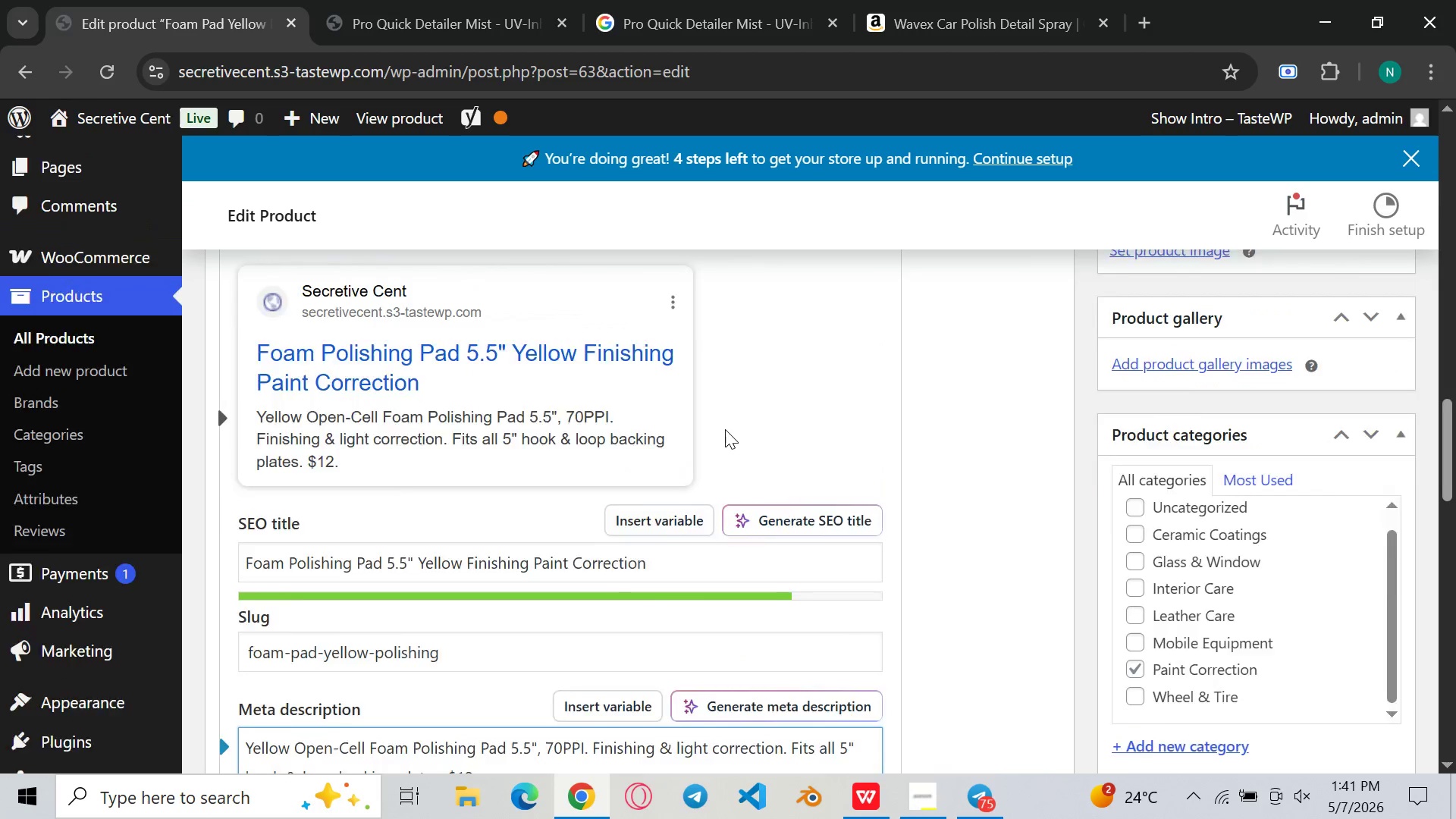 
left_click([232, 604])
 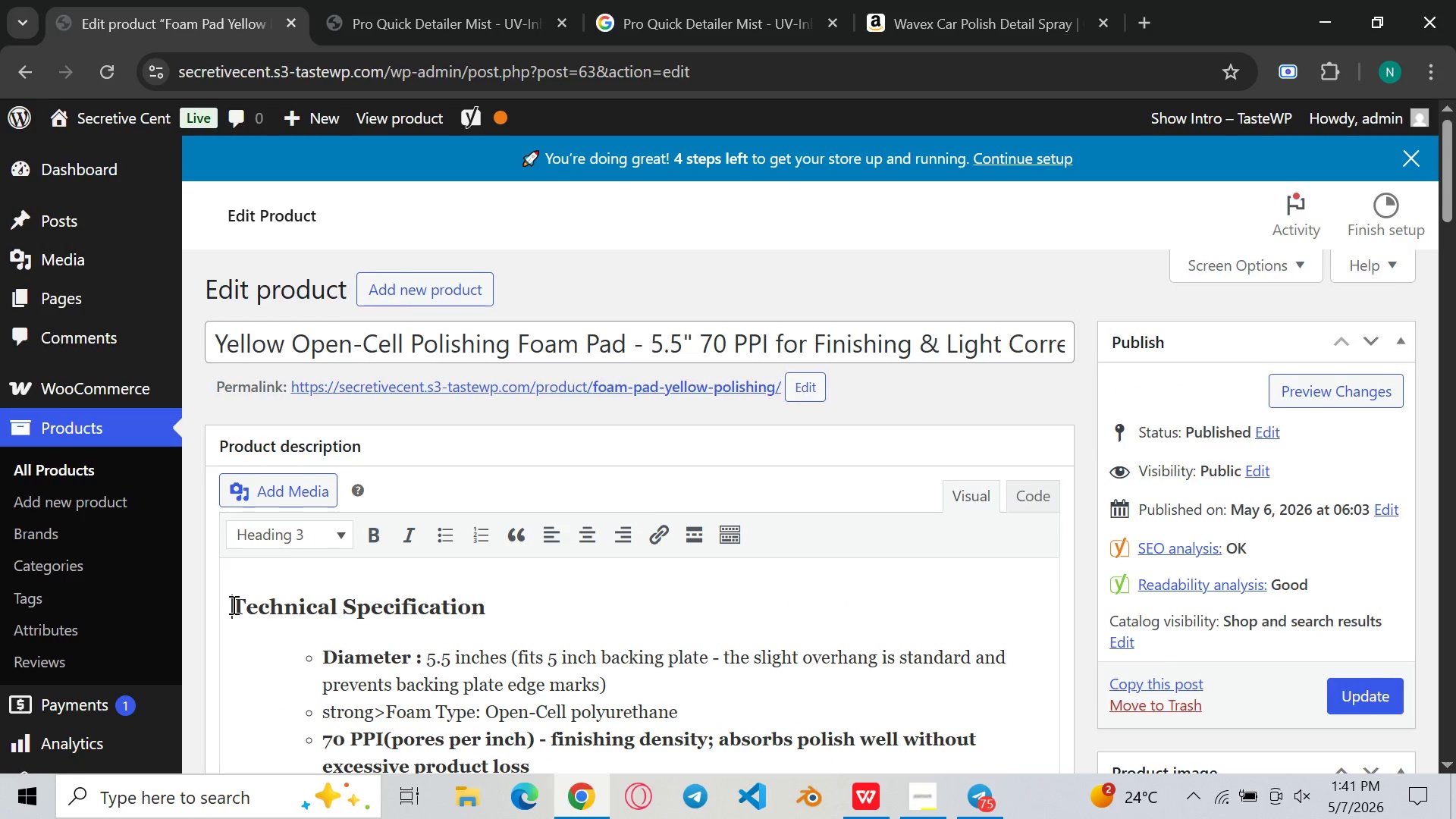 
key(Enter)
 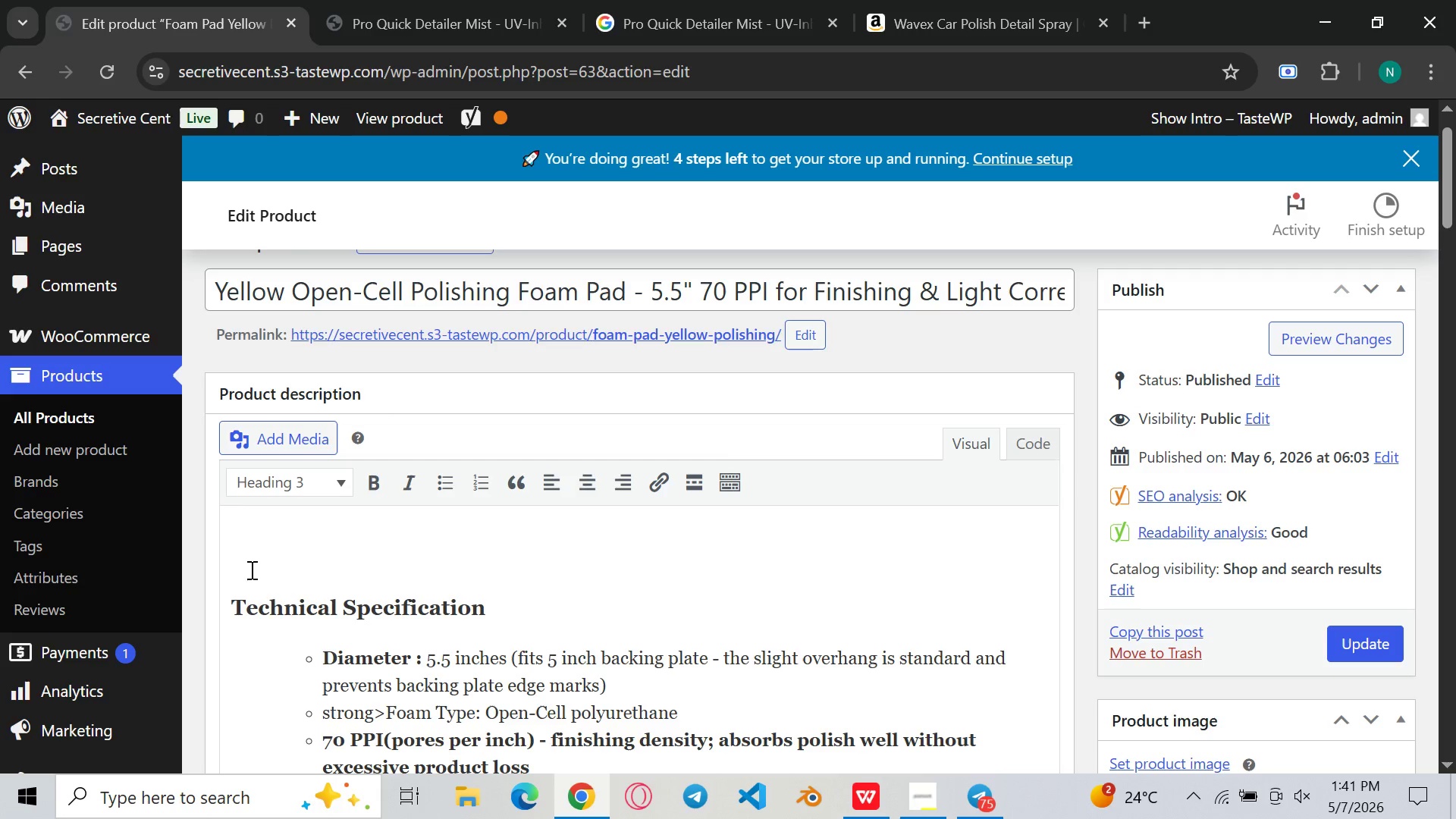 
left_click([241, 540])
 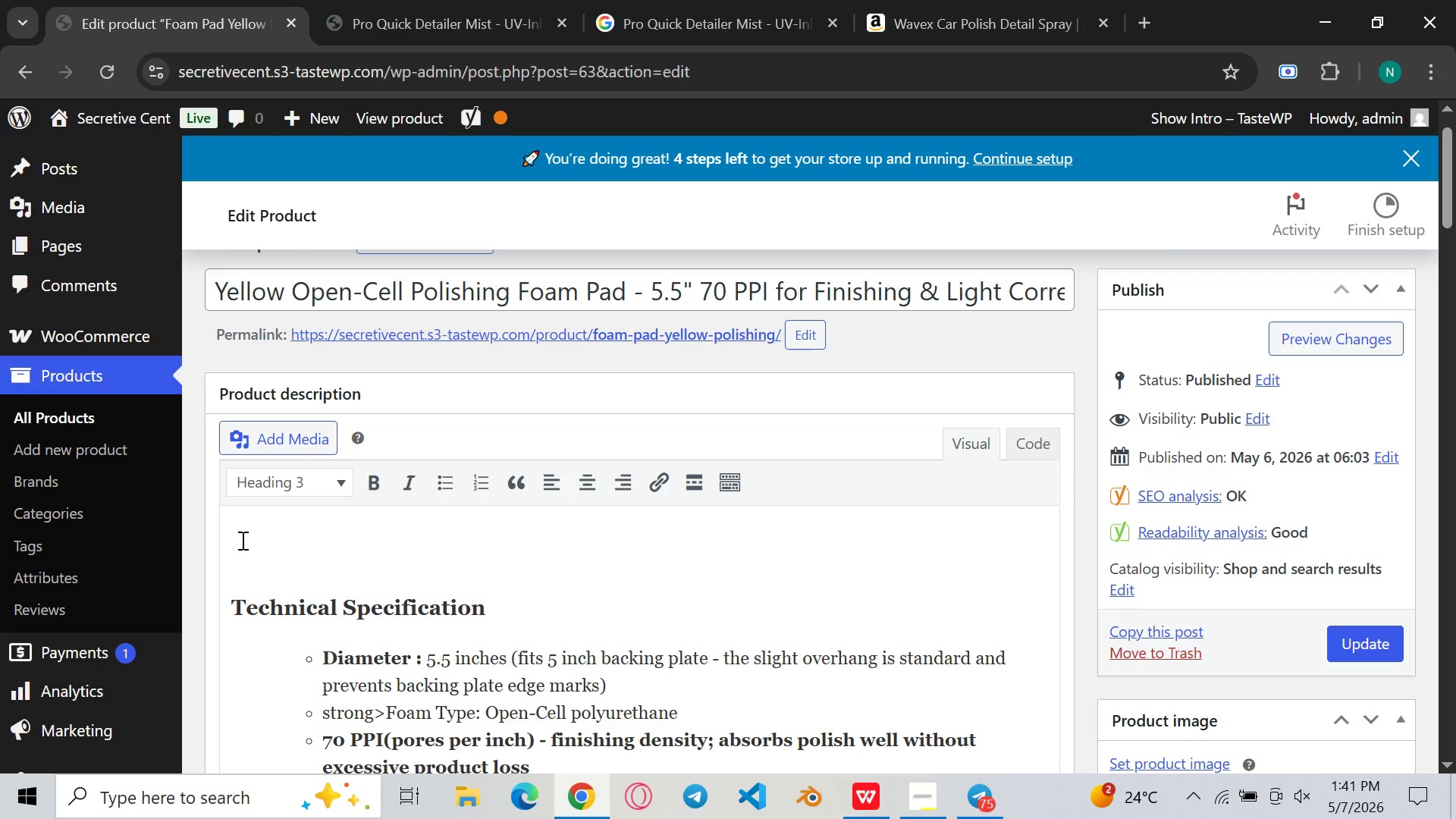 
key(Control+ControlLeft)
 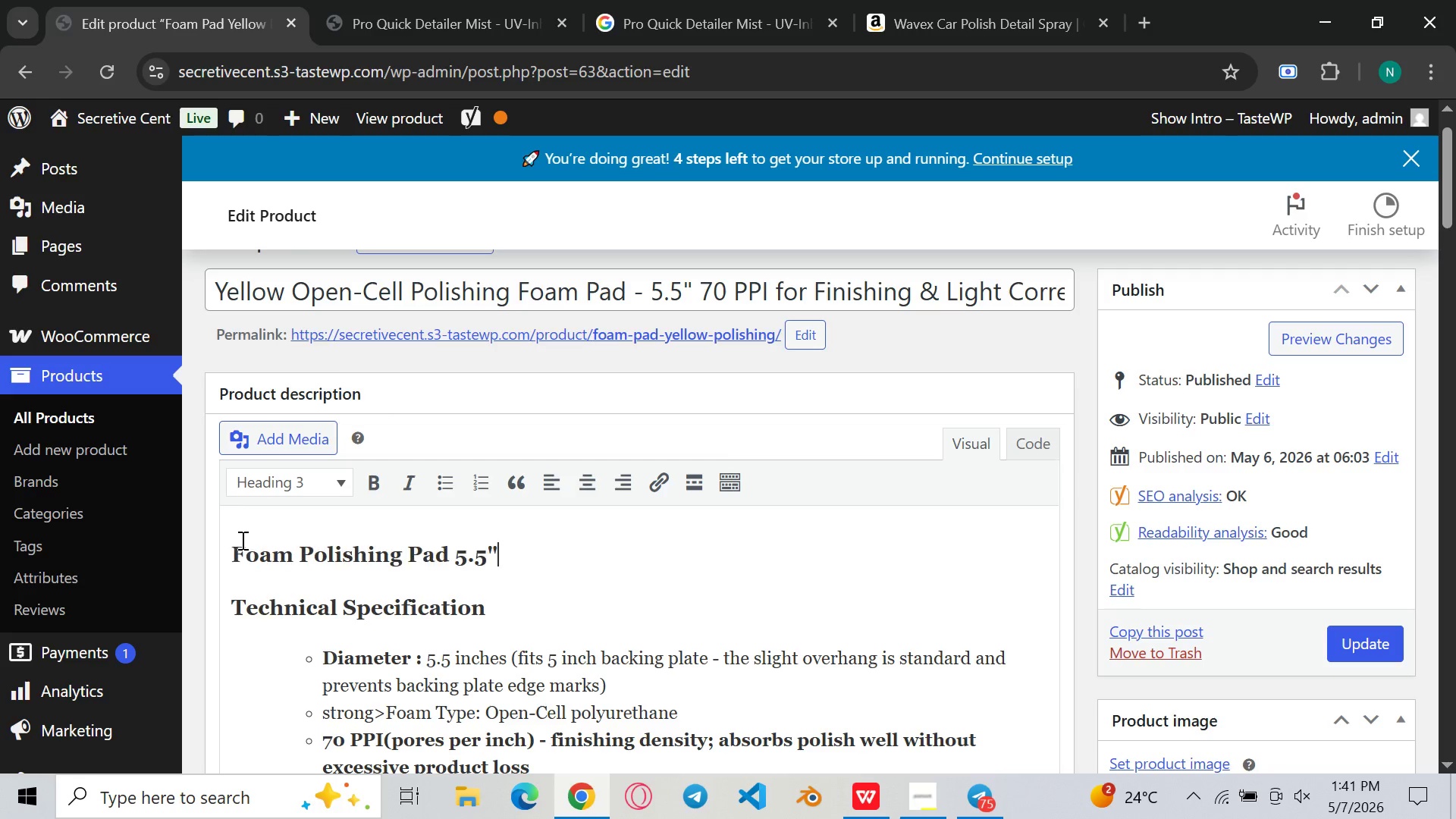 
key(Control+V)
 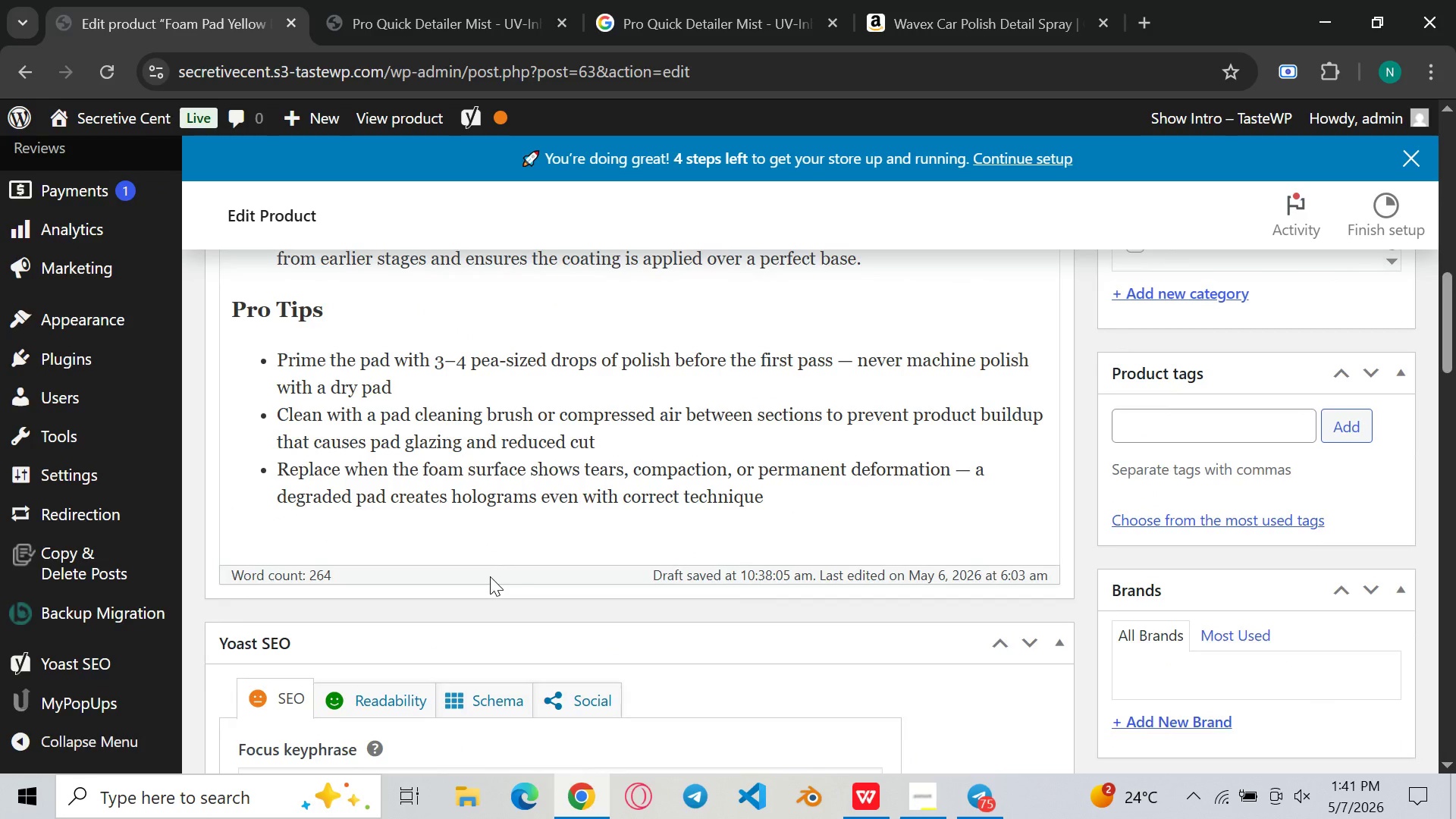 
left_click([869, 512])
 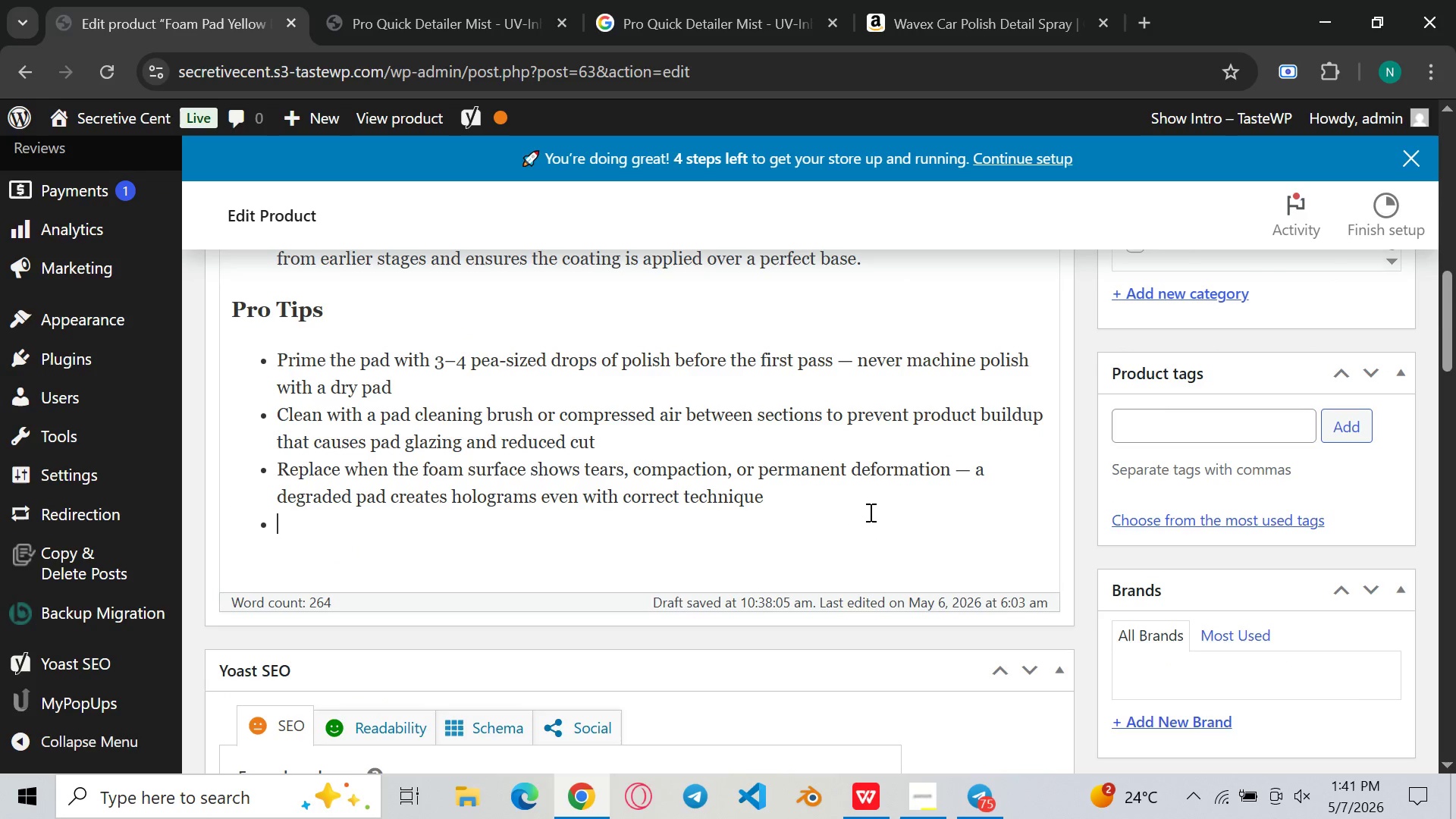 
key(Enter)
 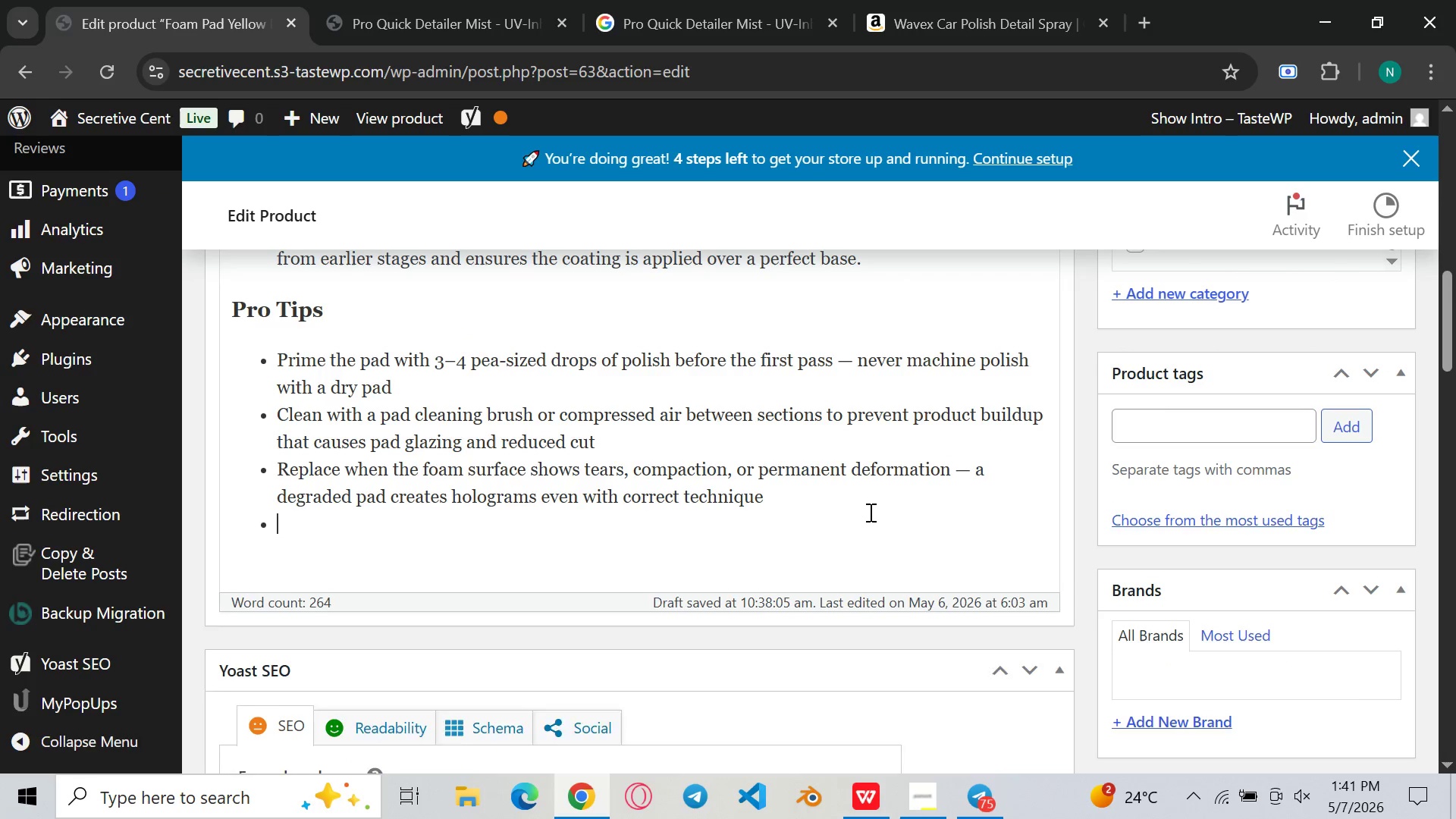 
key(Enter)
 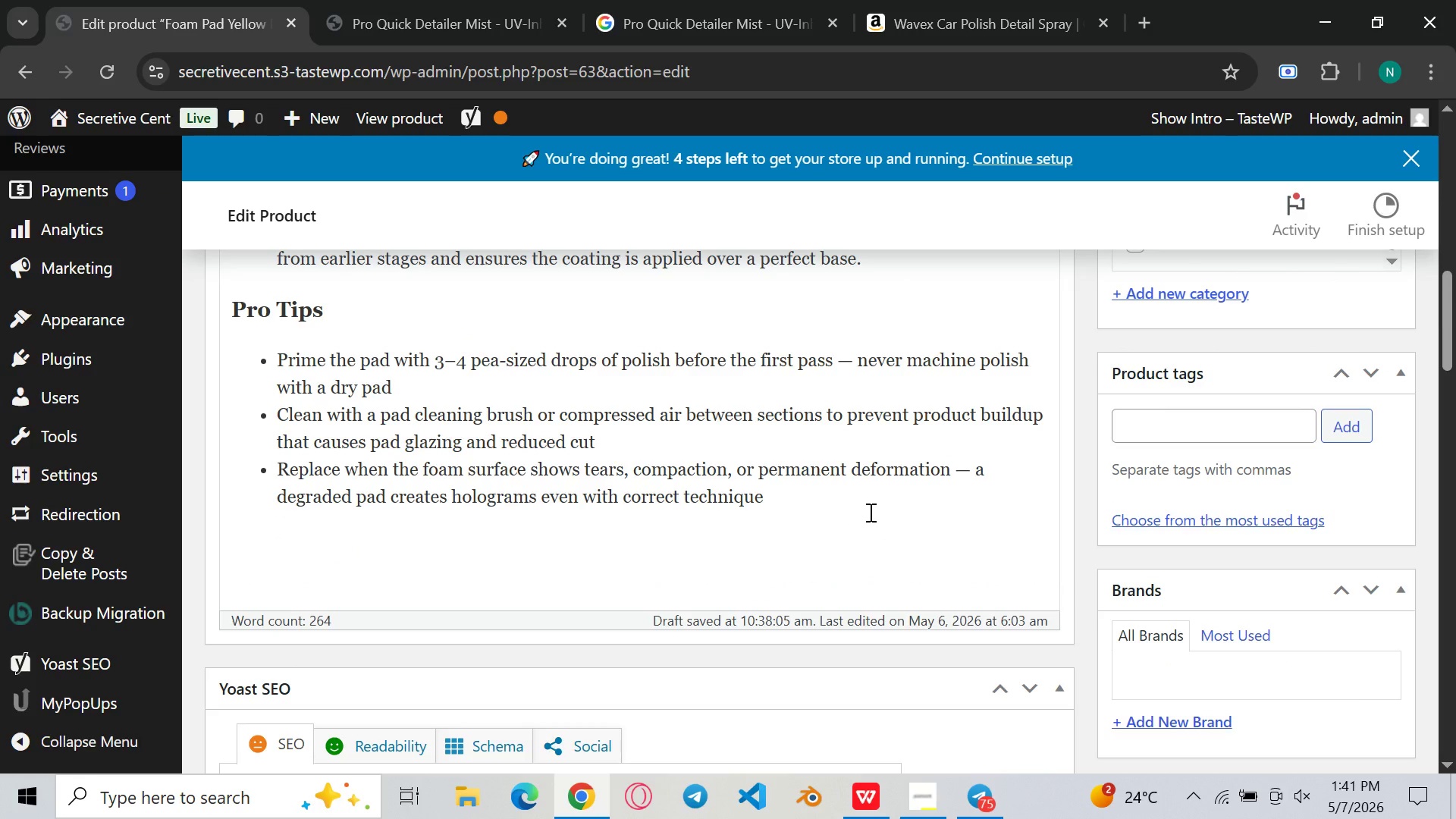 
key(Control+V)
 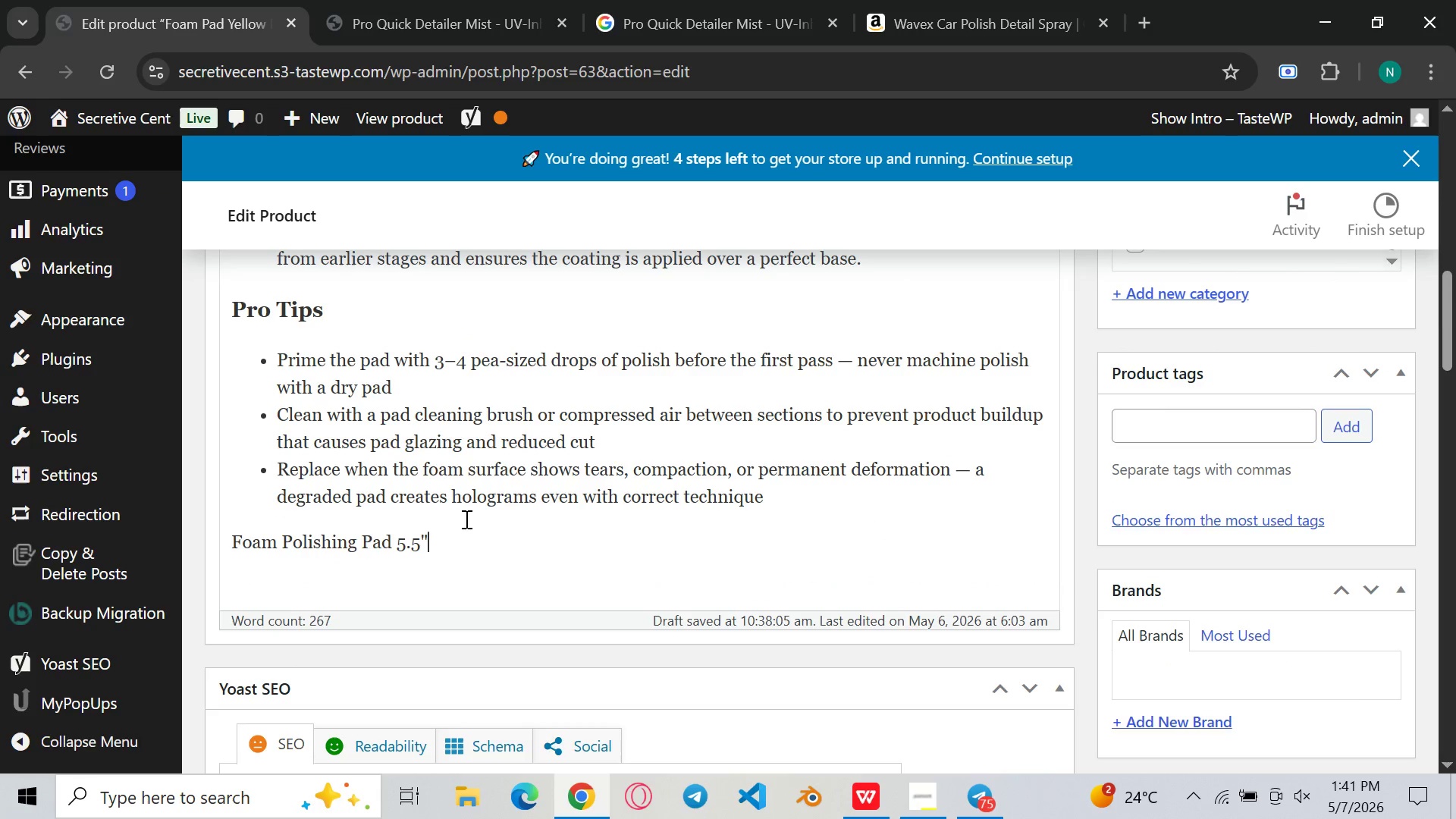 
left_click_drag(start_coordinate=[479, 552], to_coordinate=[212, 549])
 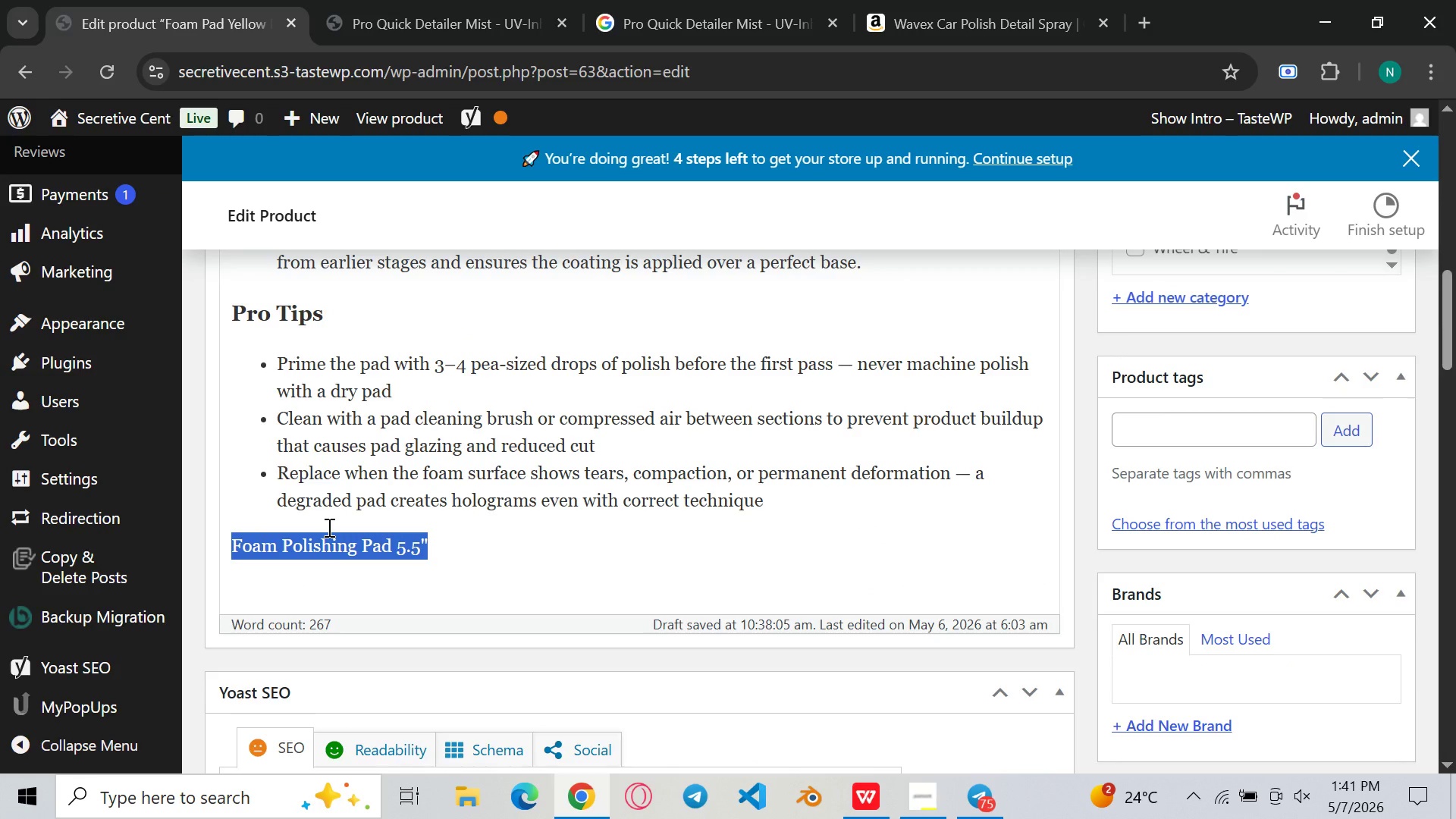 
key(Control+I)
 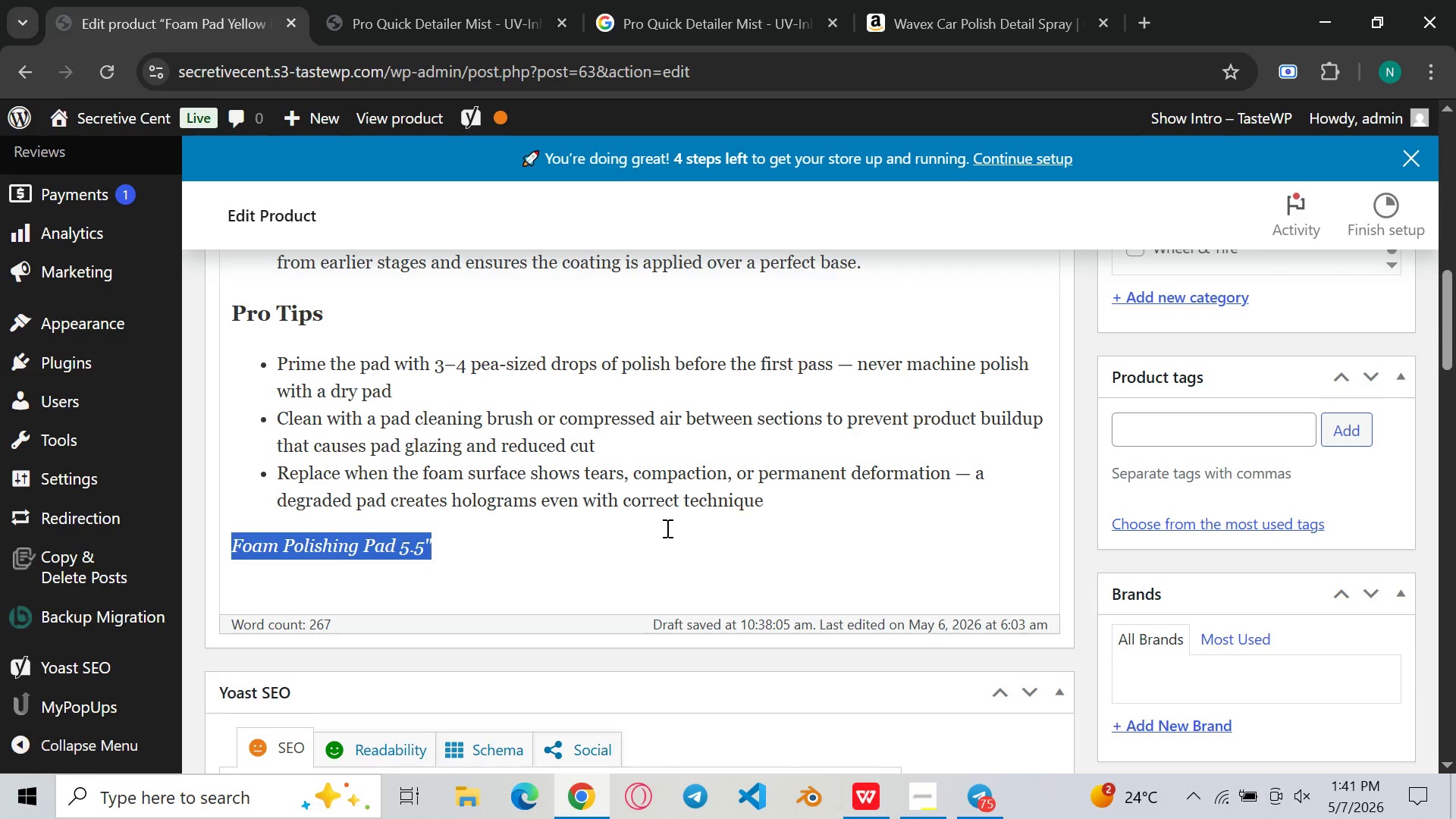 
left_click([666, 528])
 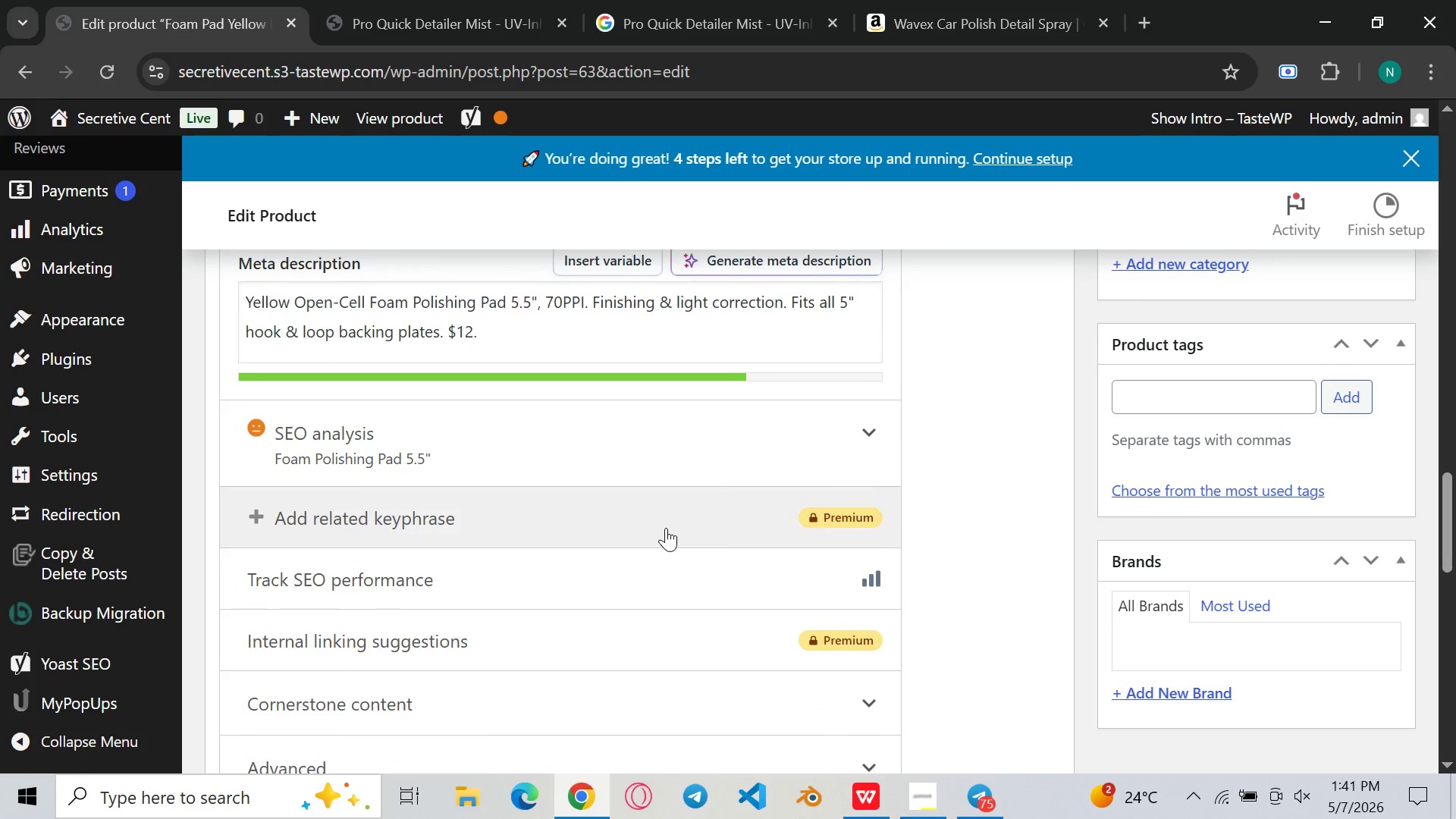 
left_click([739, 460])
 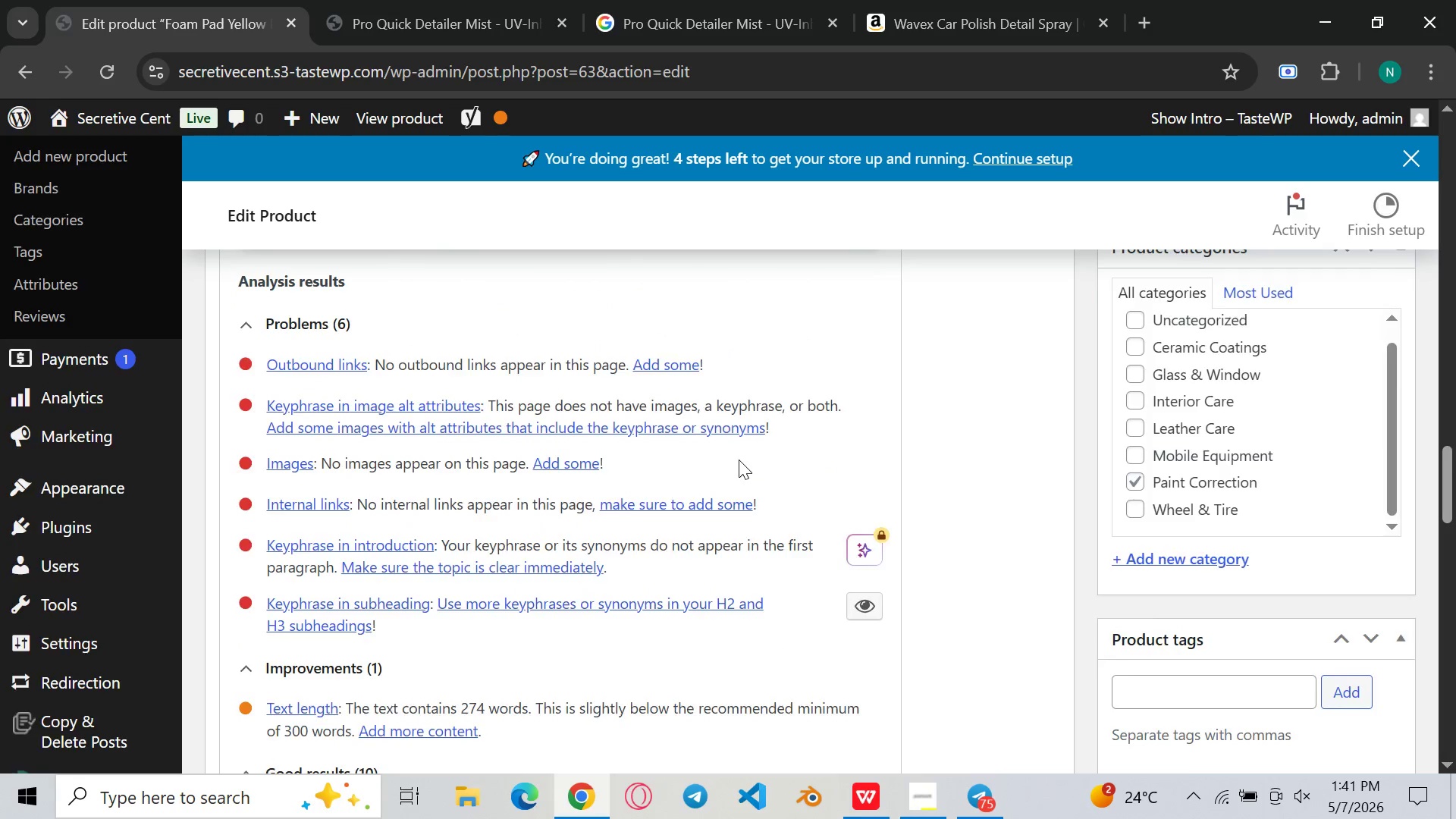 
wait(6.47)
 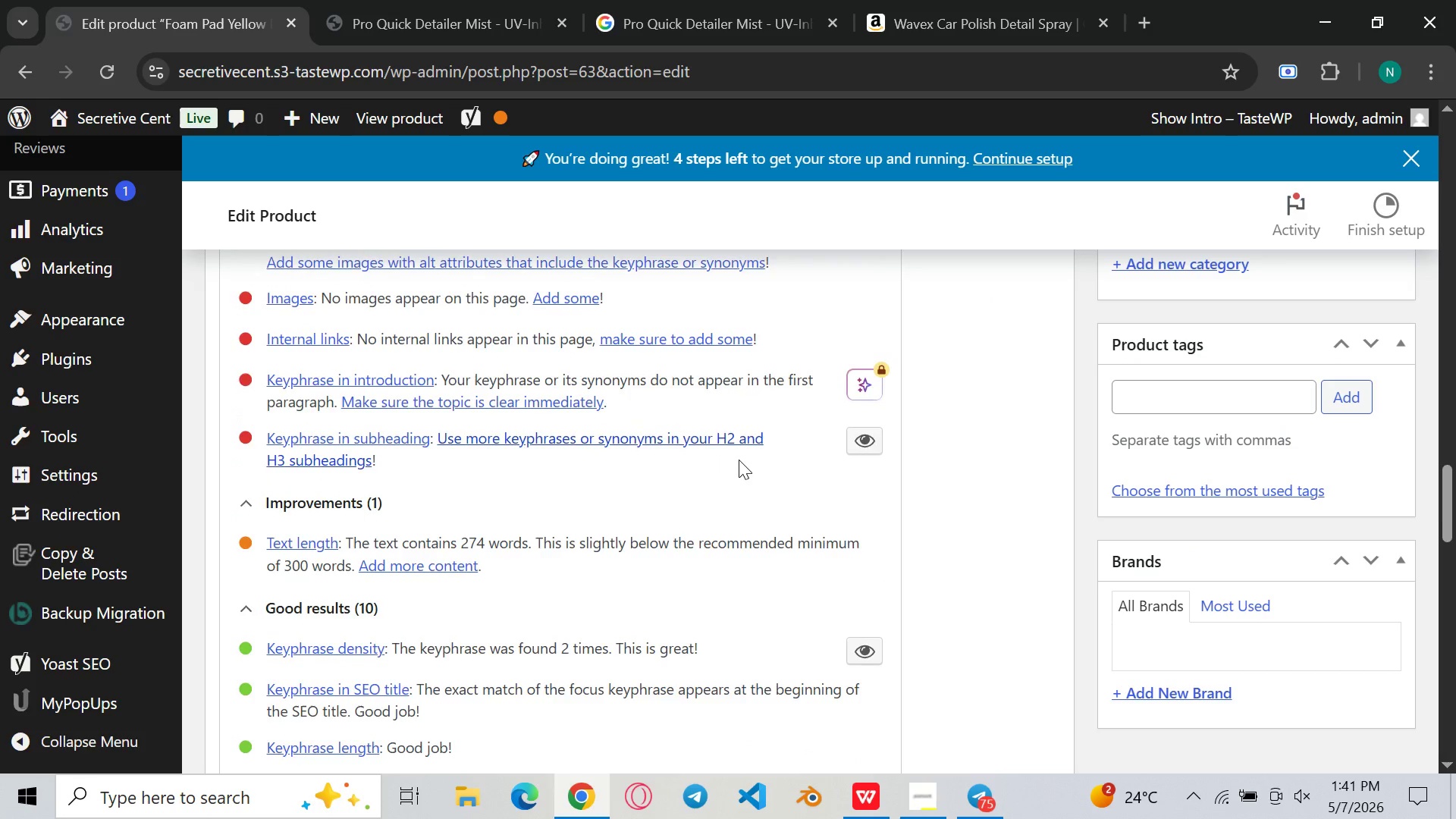 
left_click([787, 408])
 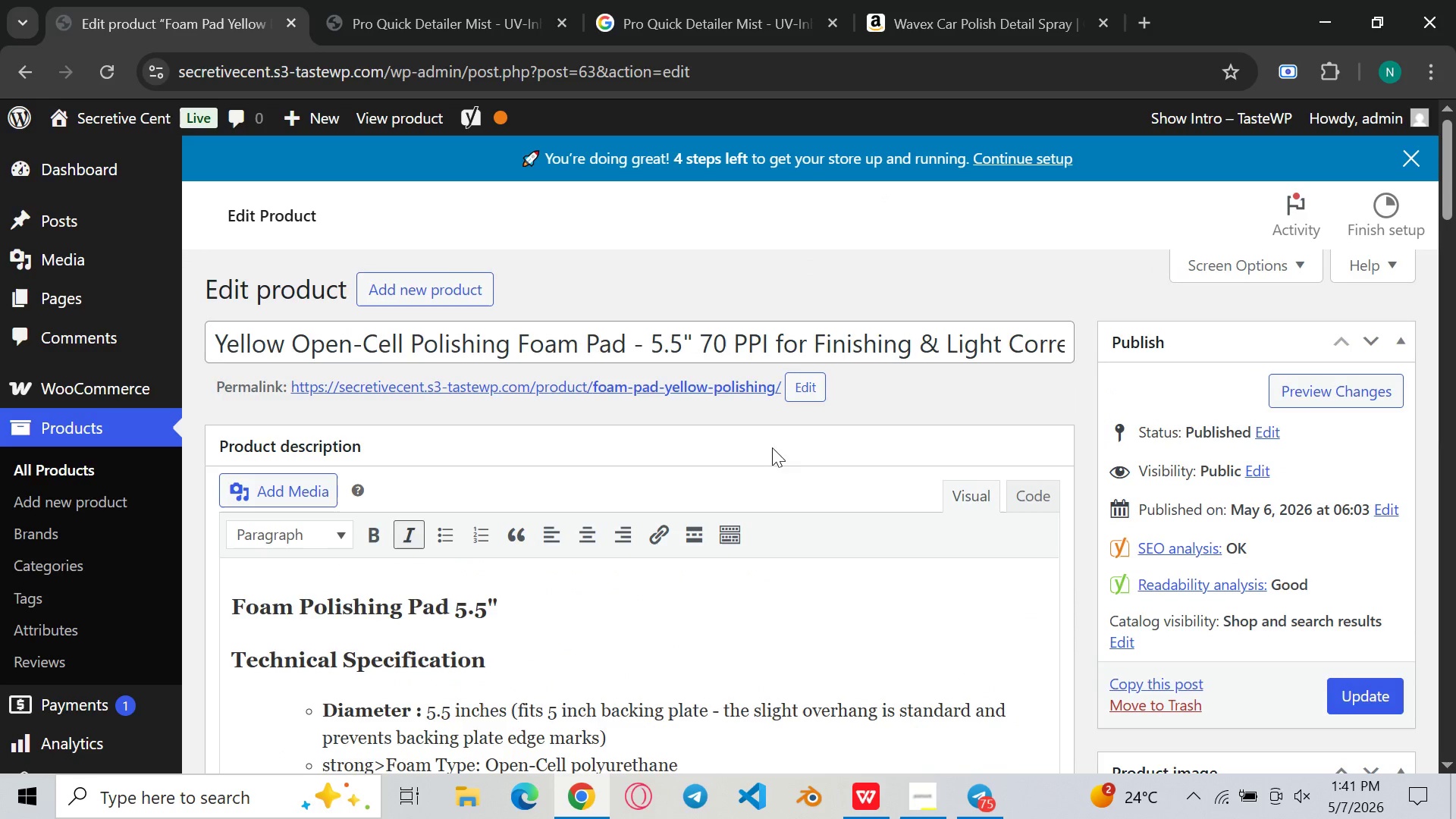 
left_click([748, 330])
 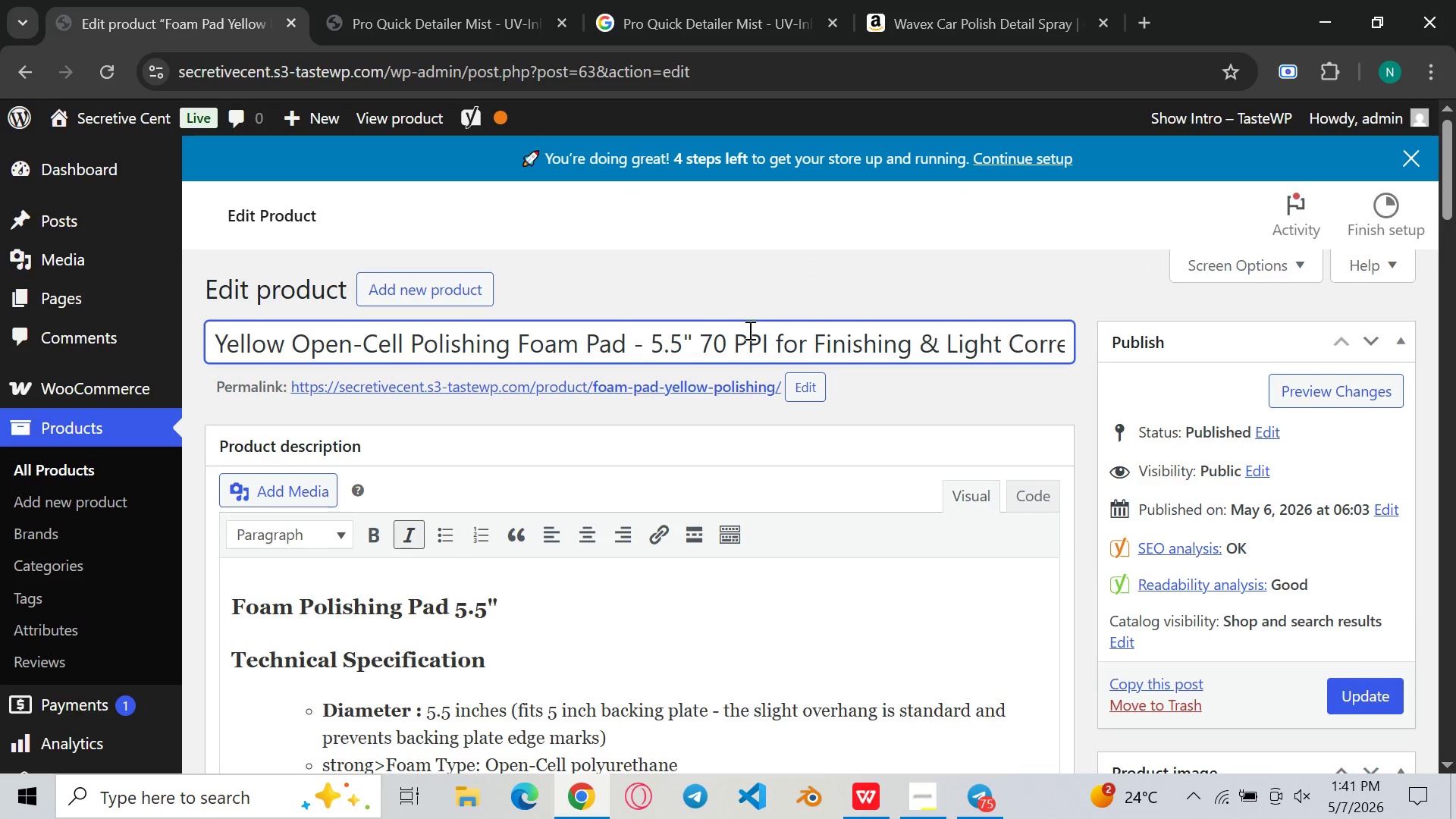 
key(Control+A)
 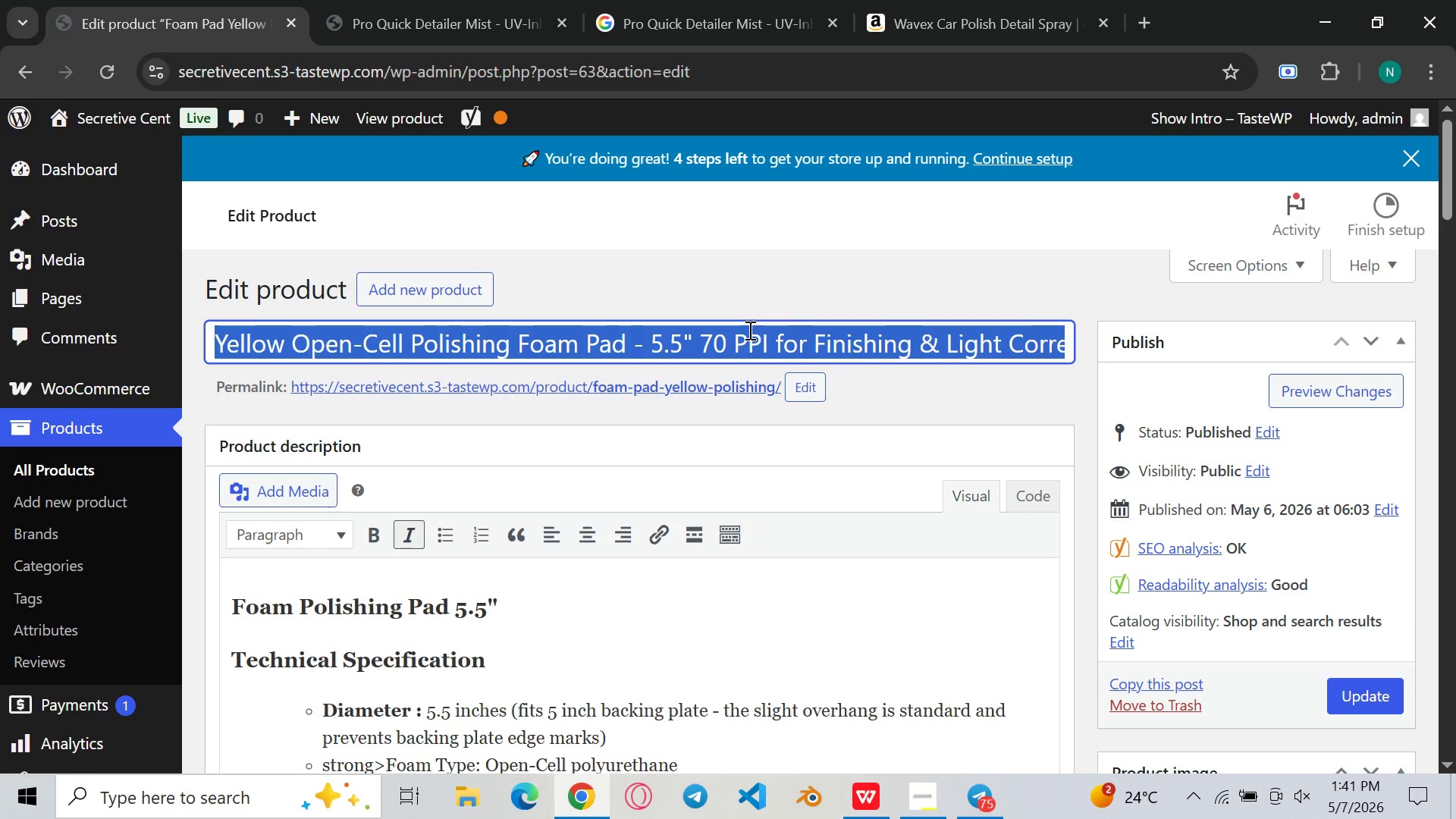 
key(Control+C)
 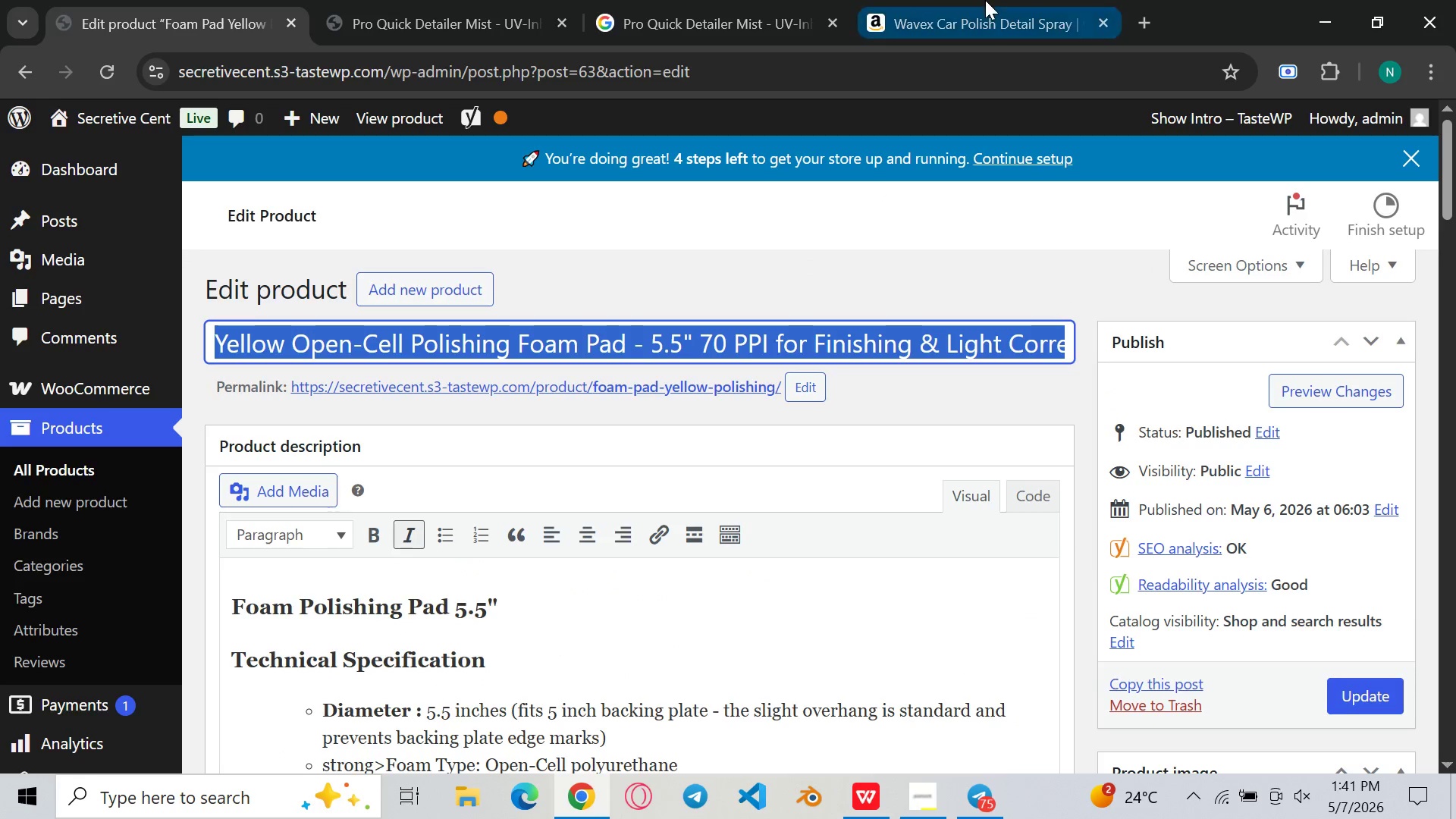 
left_click([985, 0])
 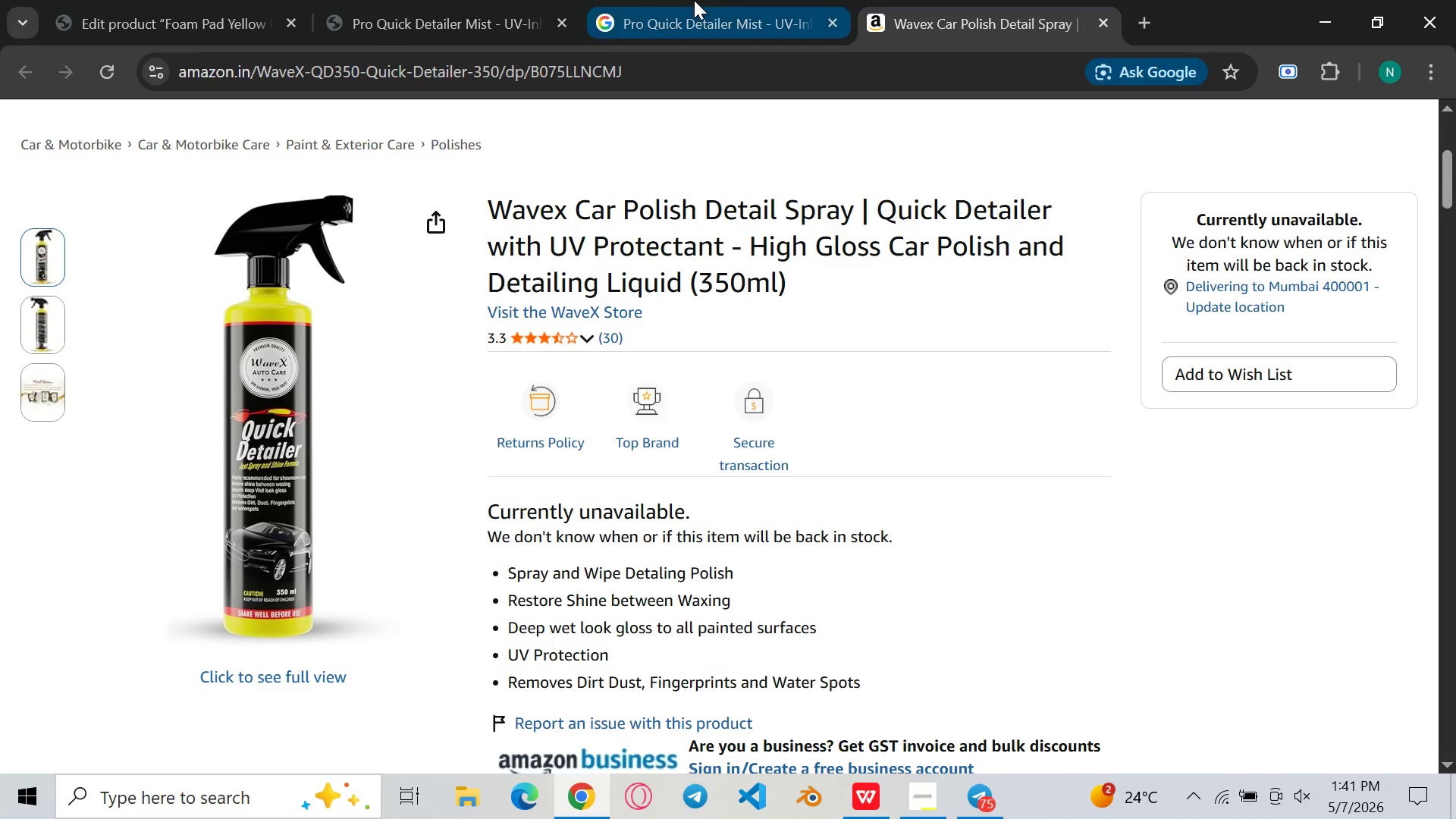 
left_click([694, 0])
 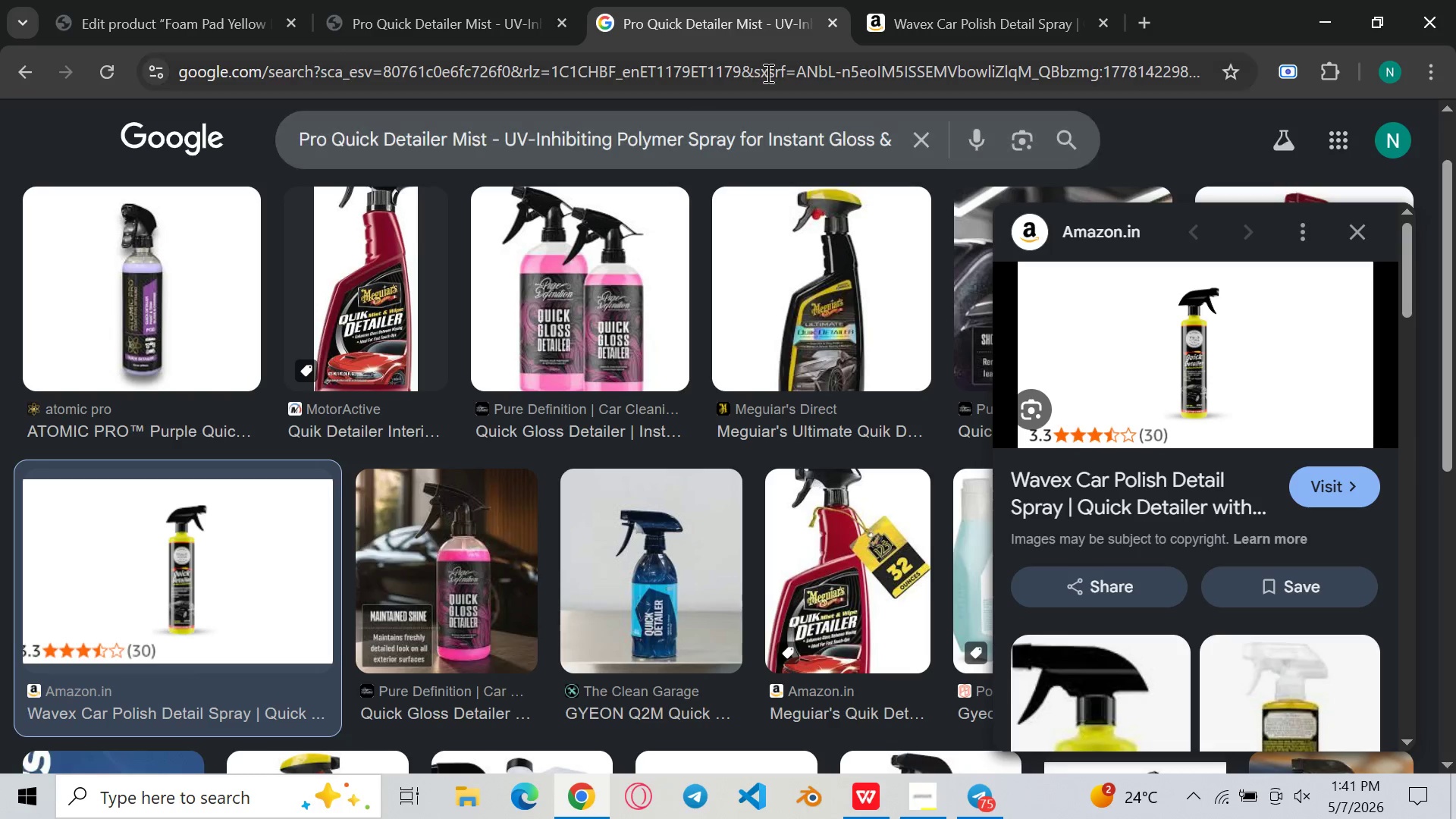 
left_click([767, 73])
 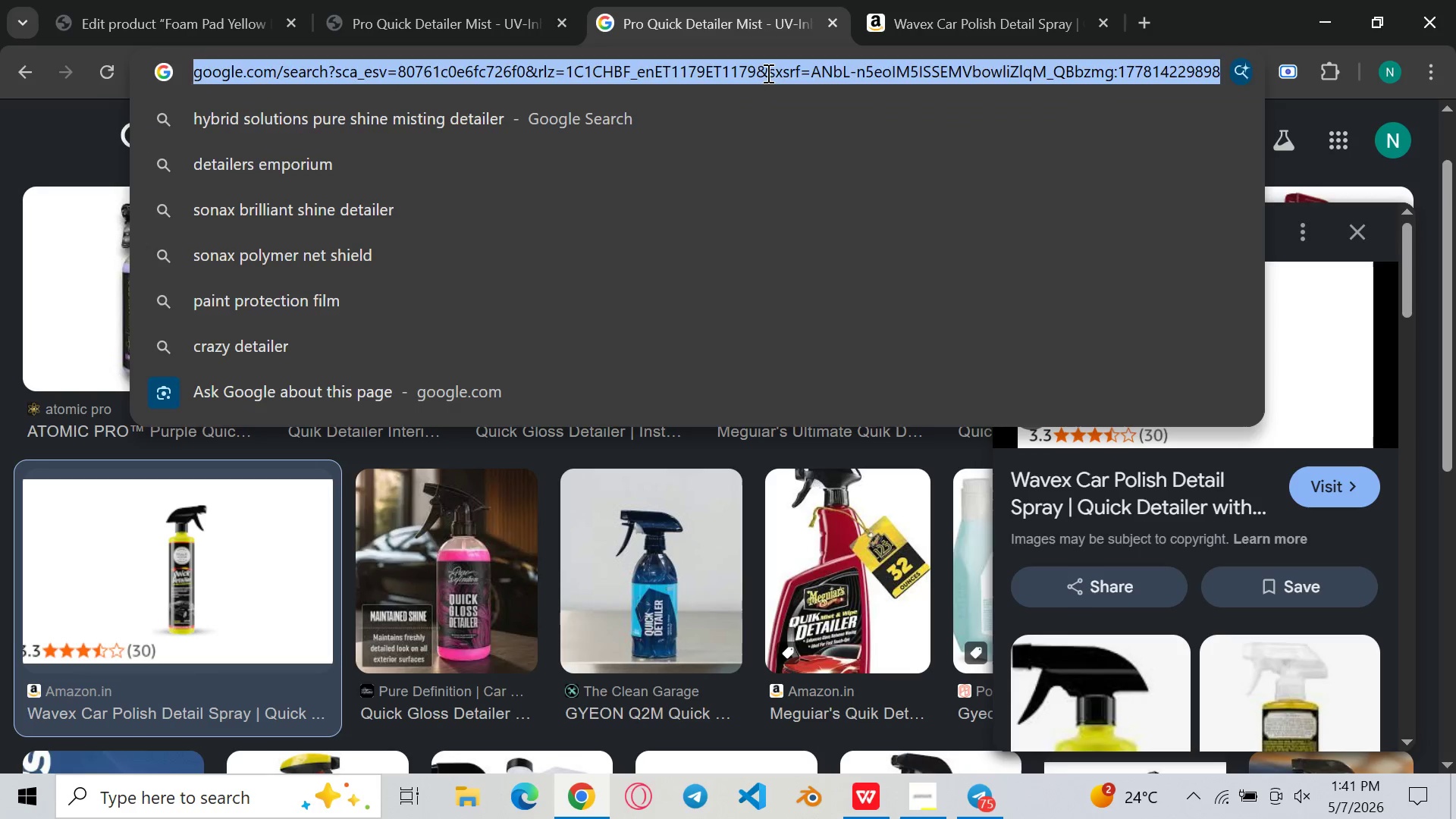 
key(Control+ControlLeft)
 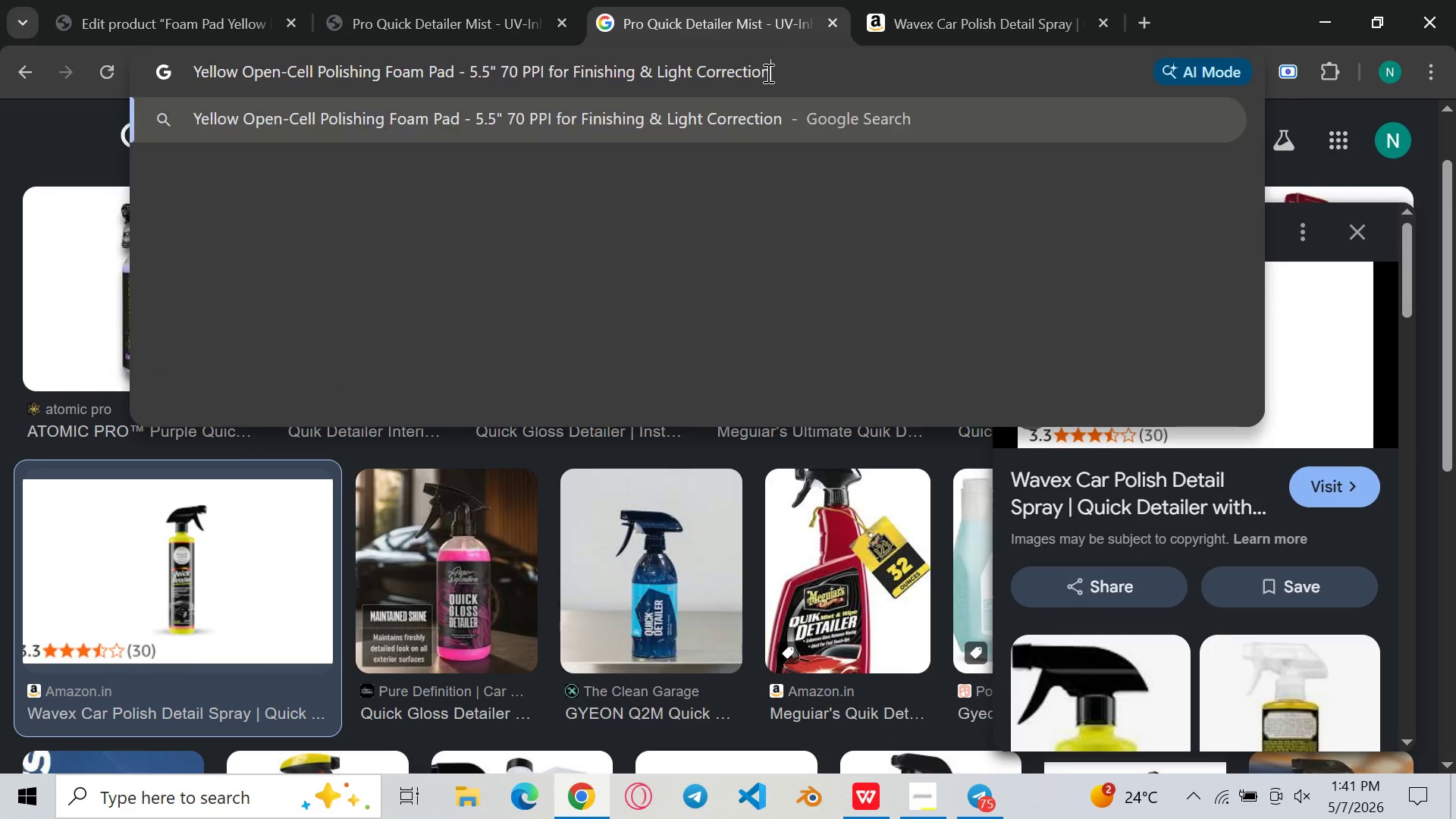 
key(Control+V)
 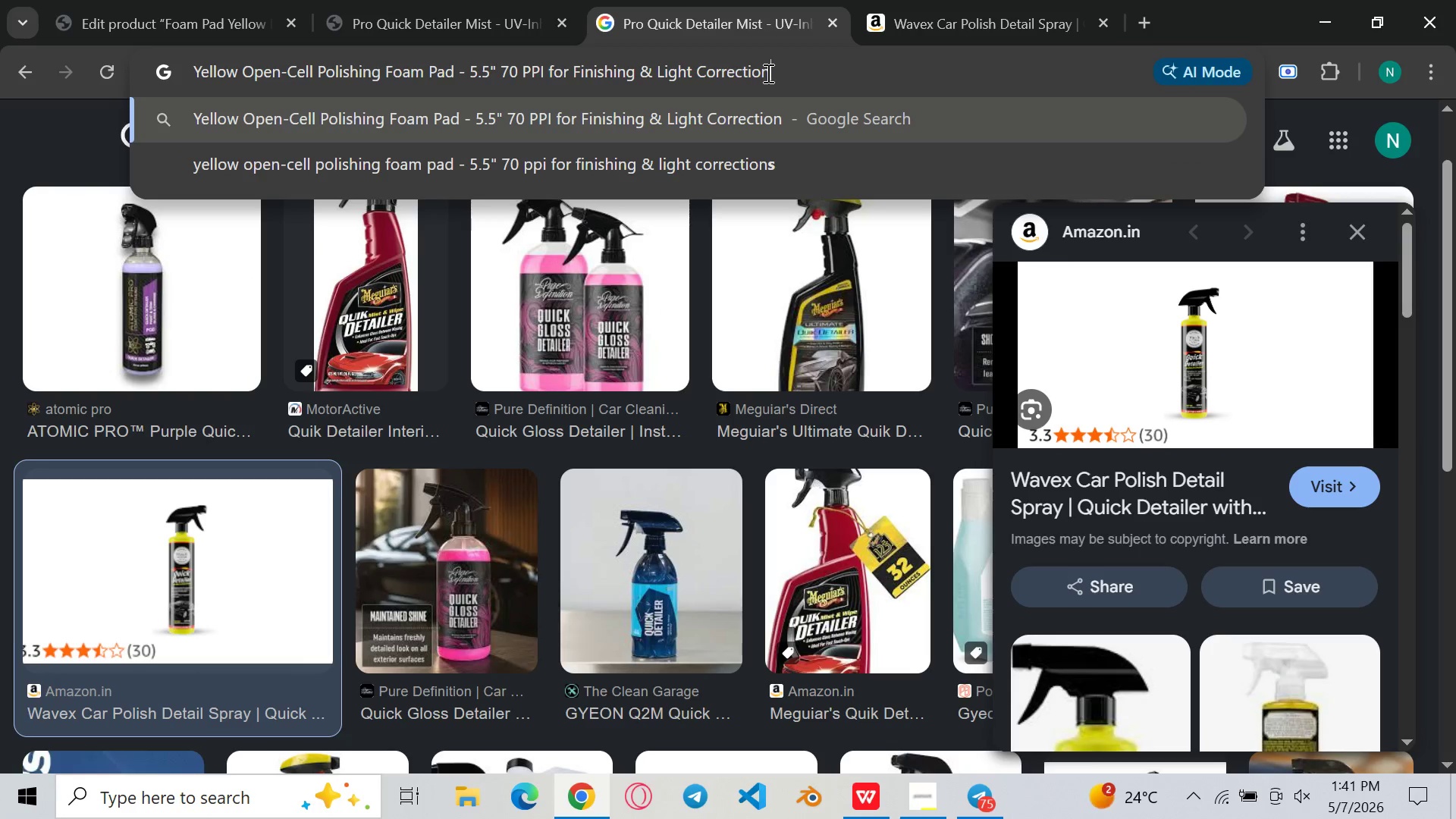 
key(Enter)
 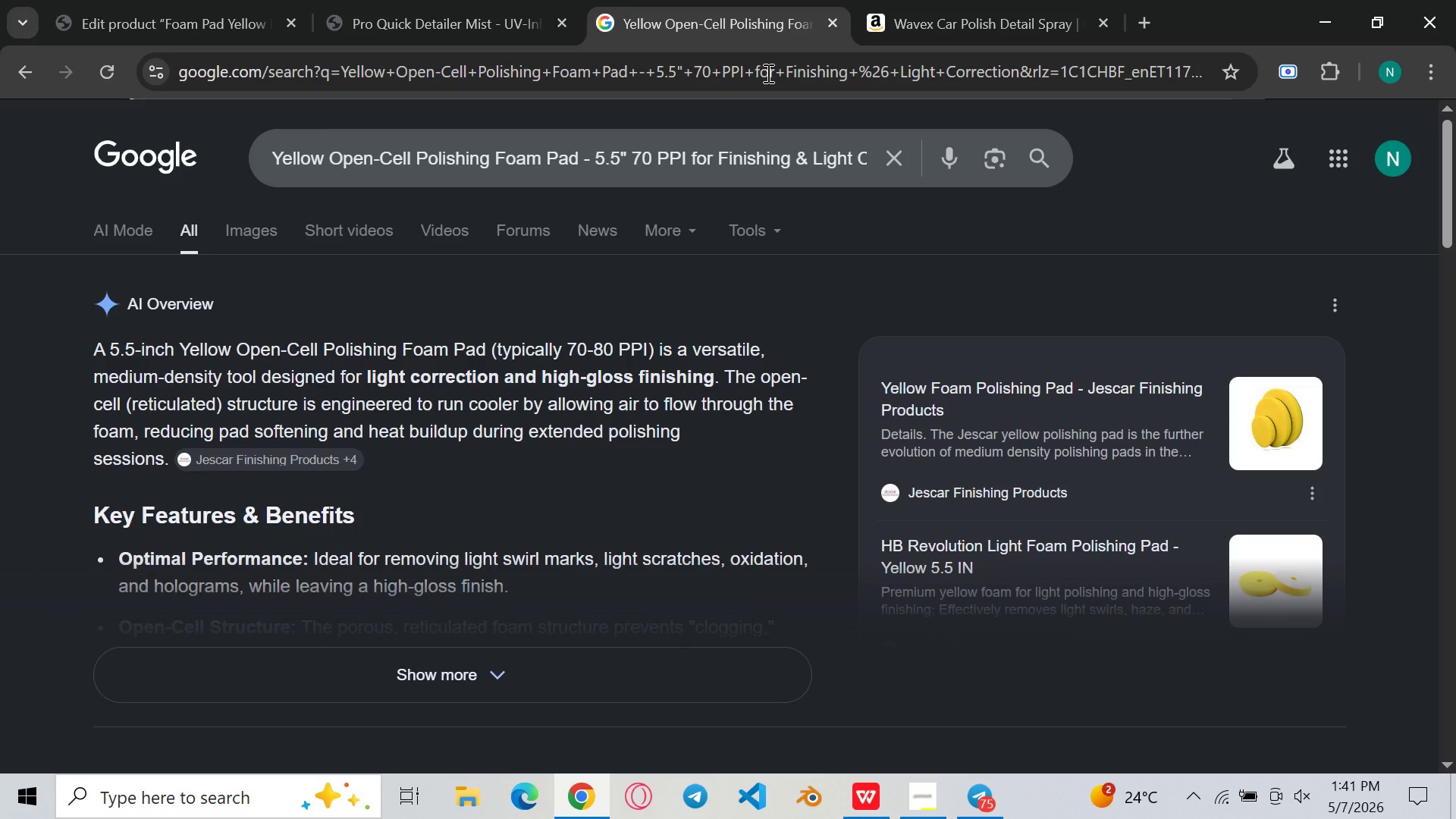 
wait(14.39)
 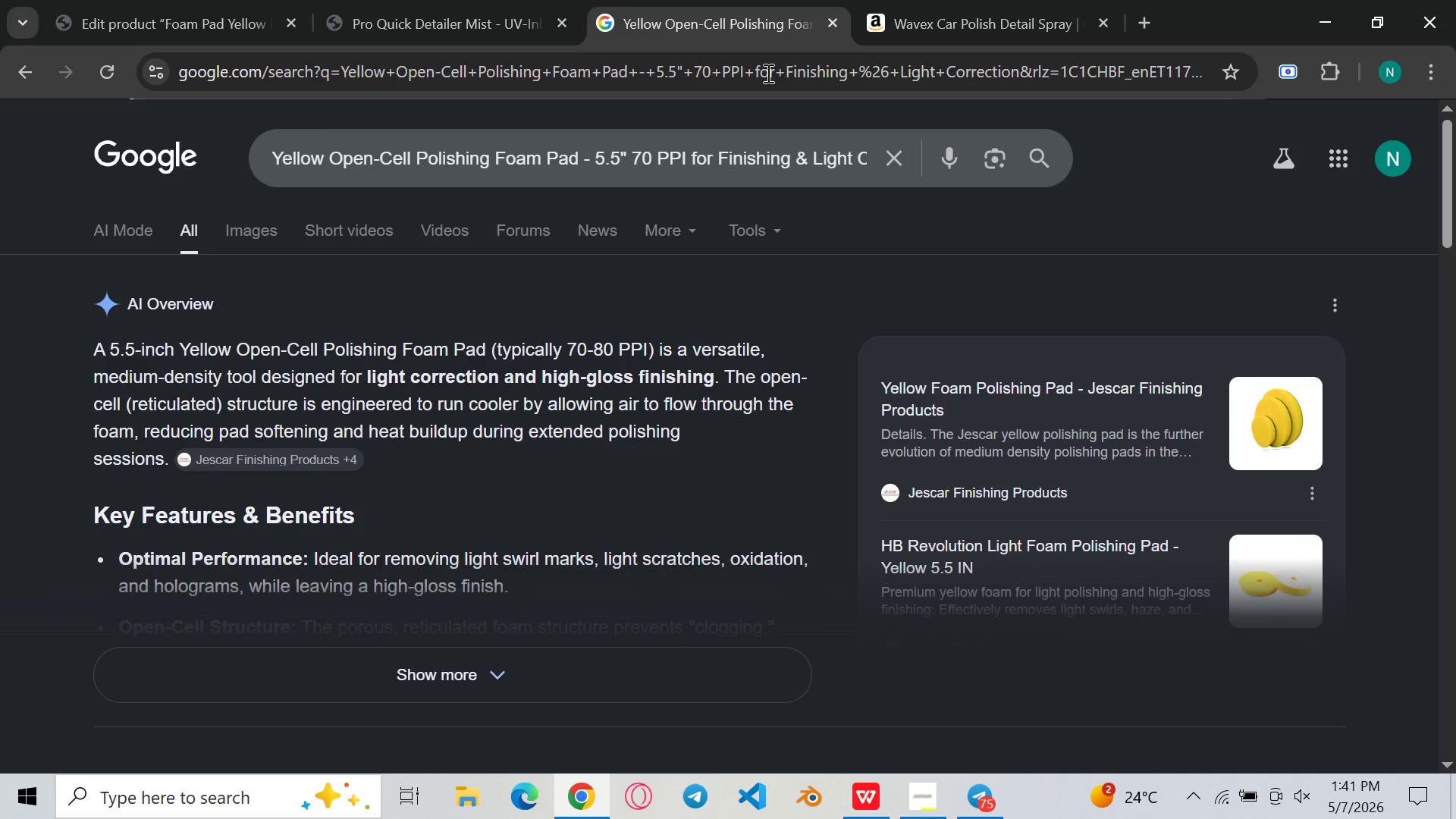 
left_click([236, 416])
 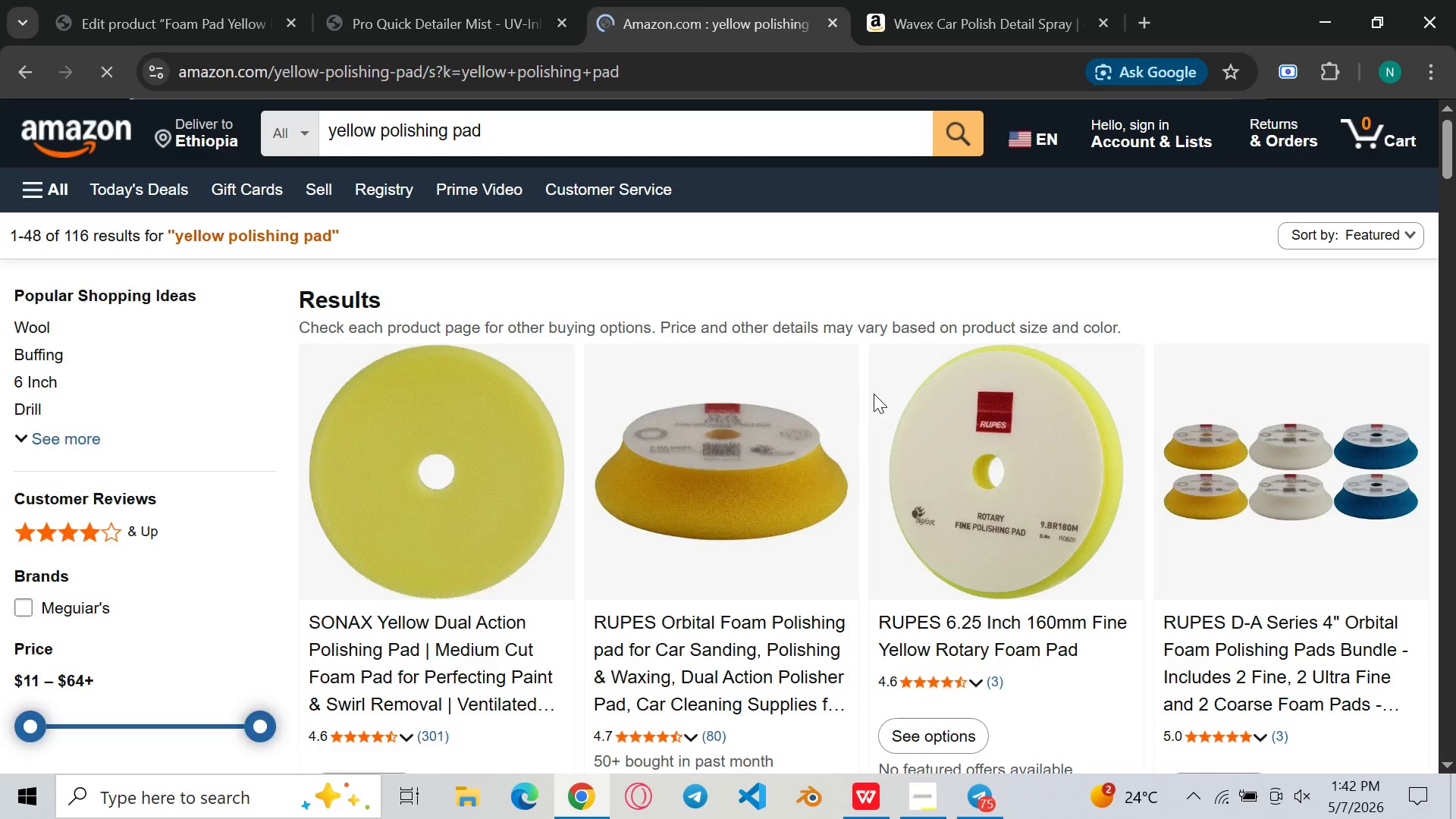 
wait(8.41)
 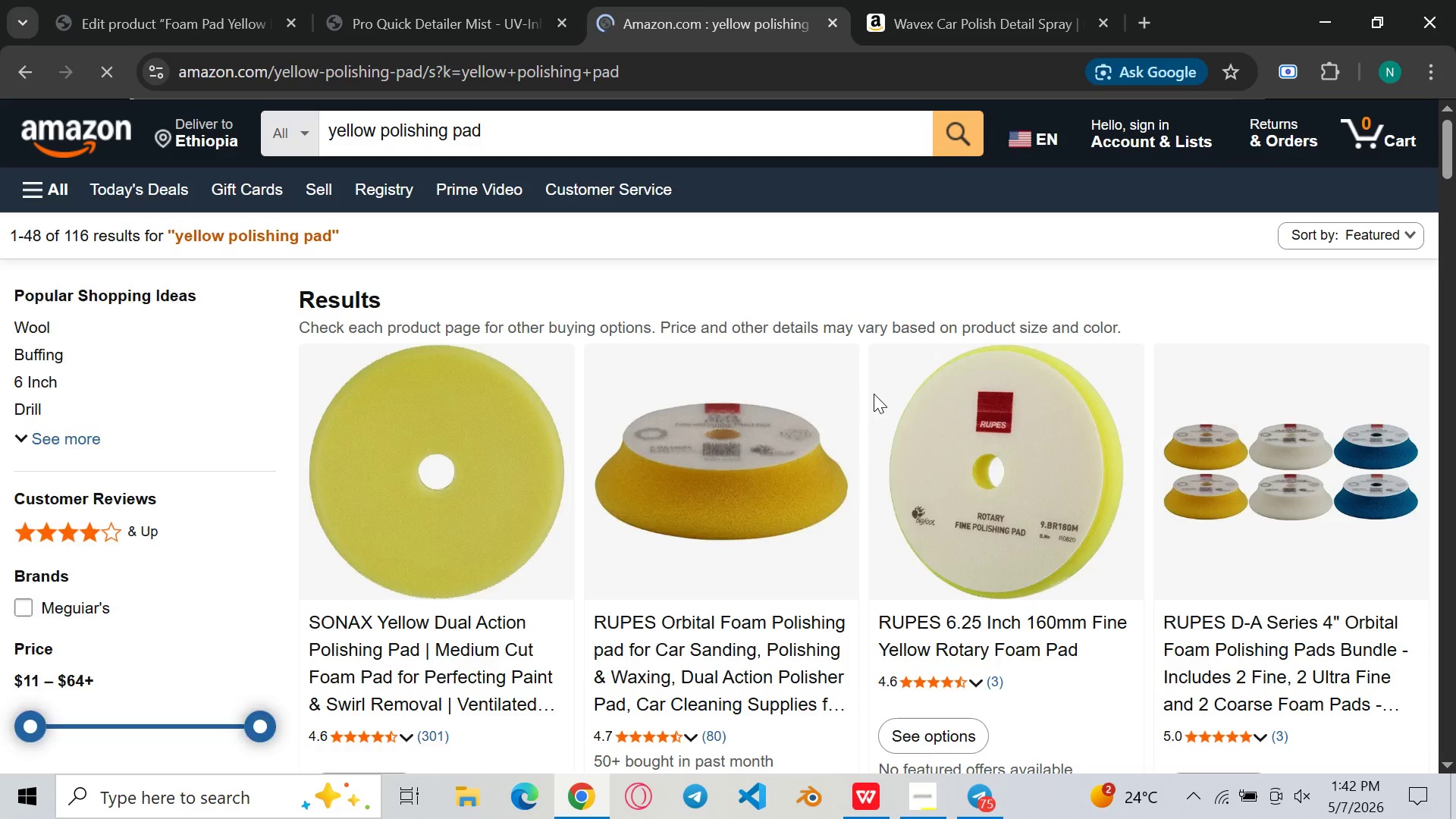 
left_click([22, 70])
 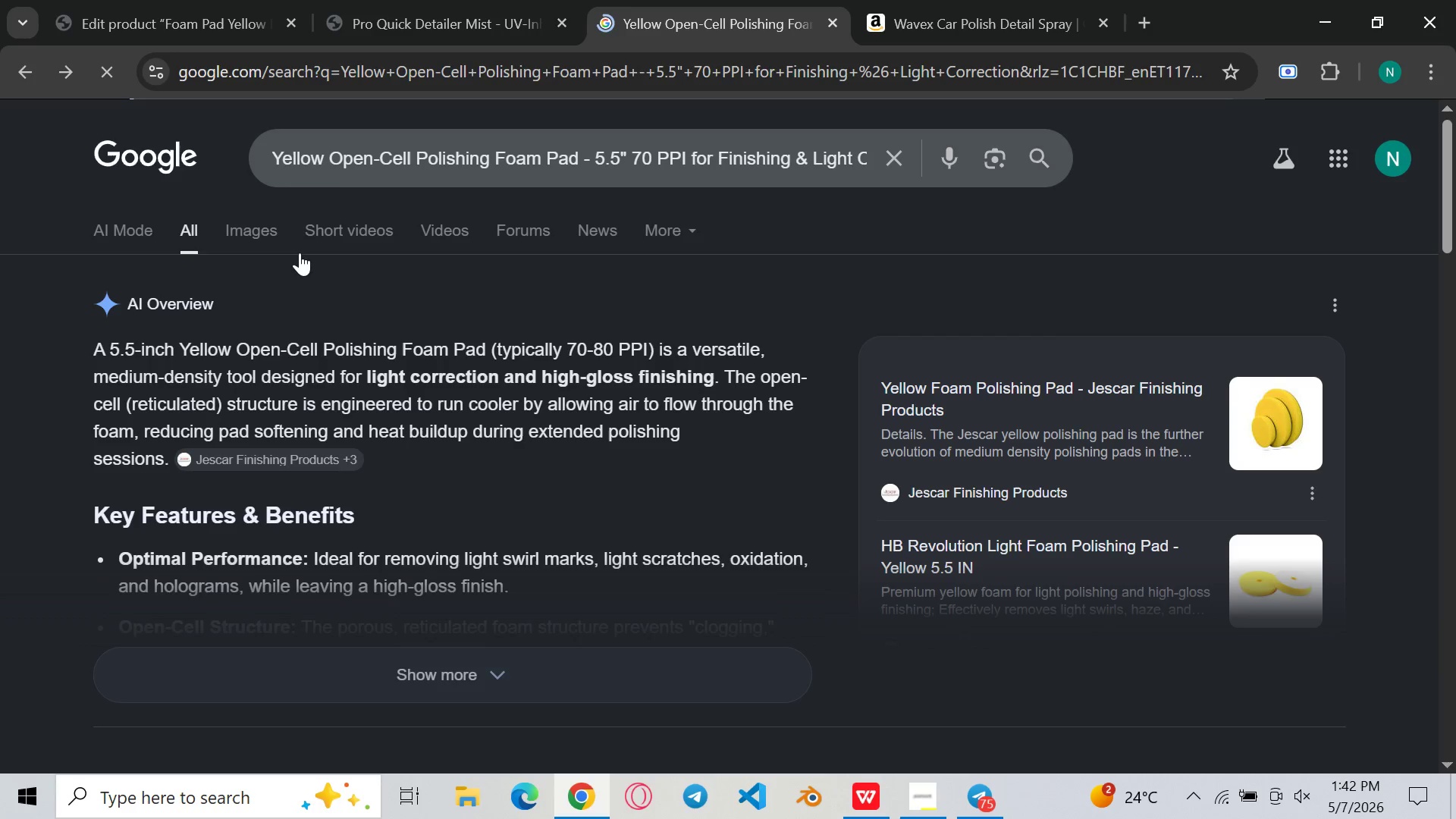 
left_click([250, 213])
 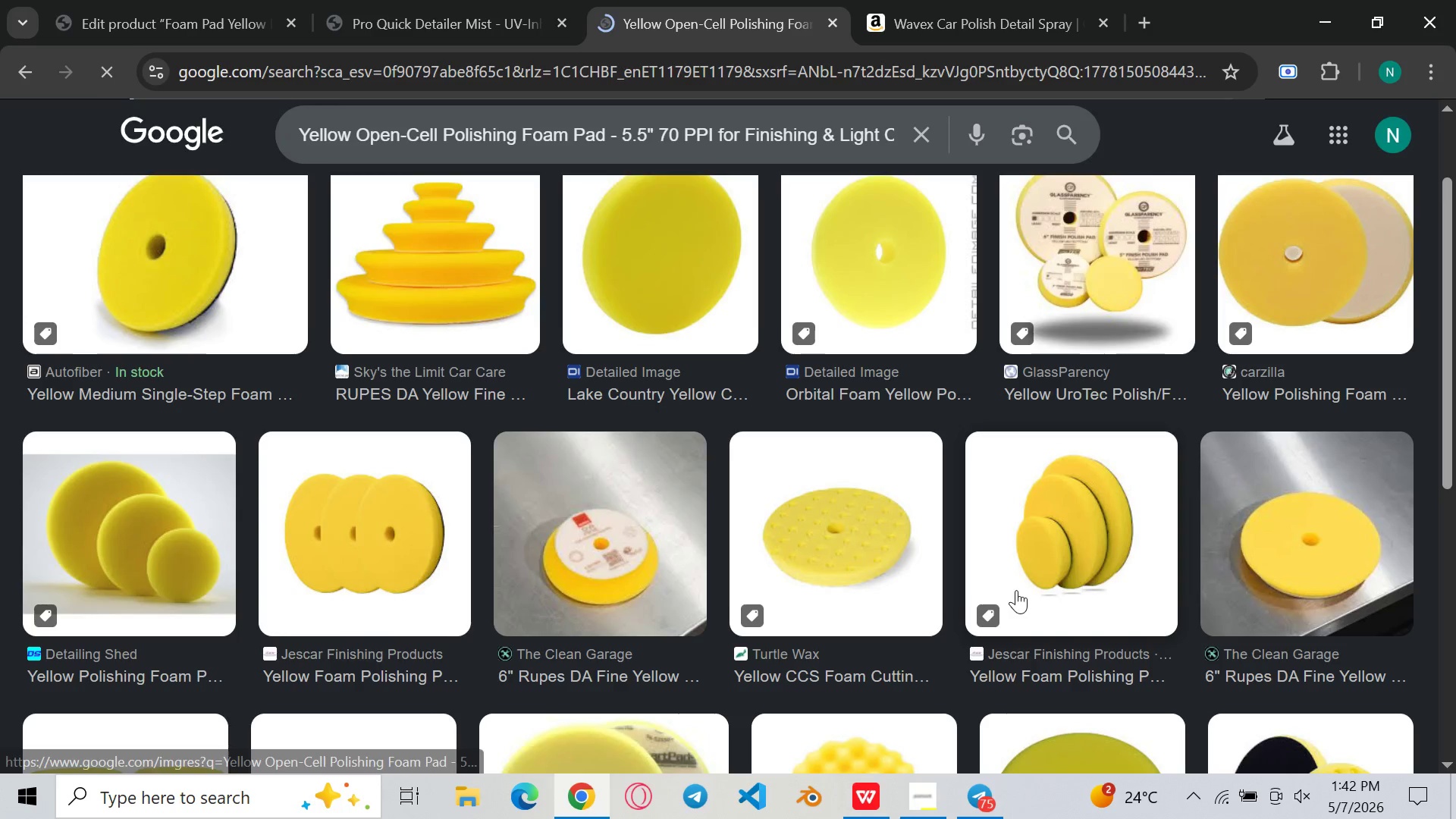 
wait(8.59)
 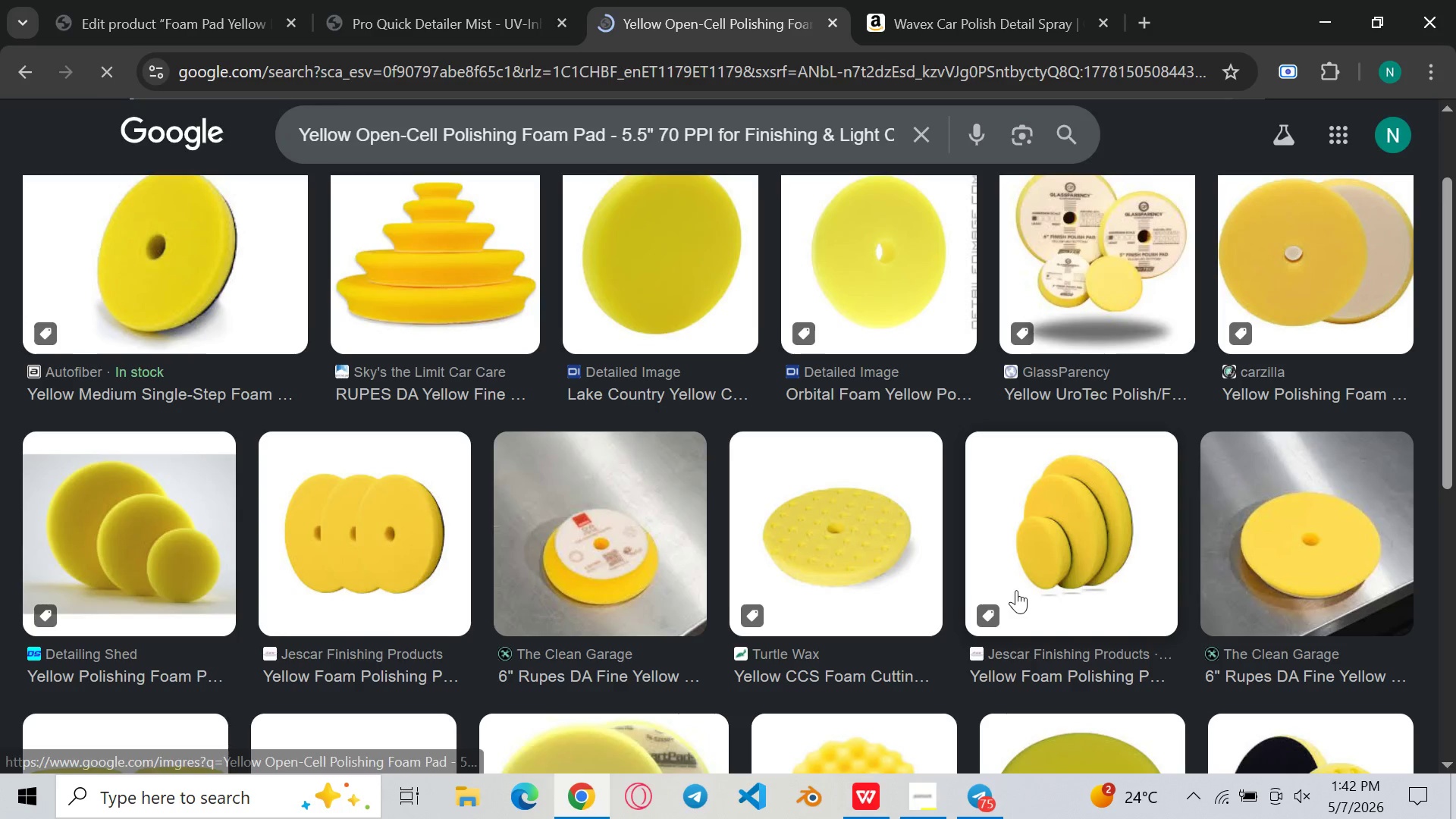 
left_click([287, 527])
 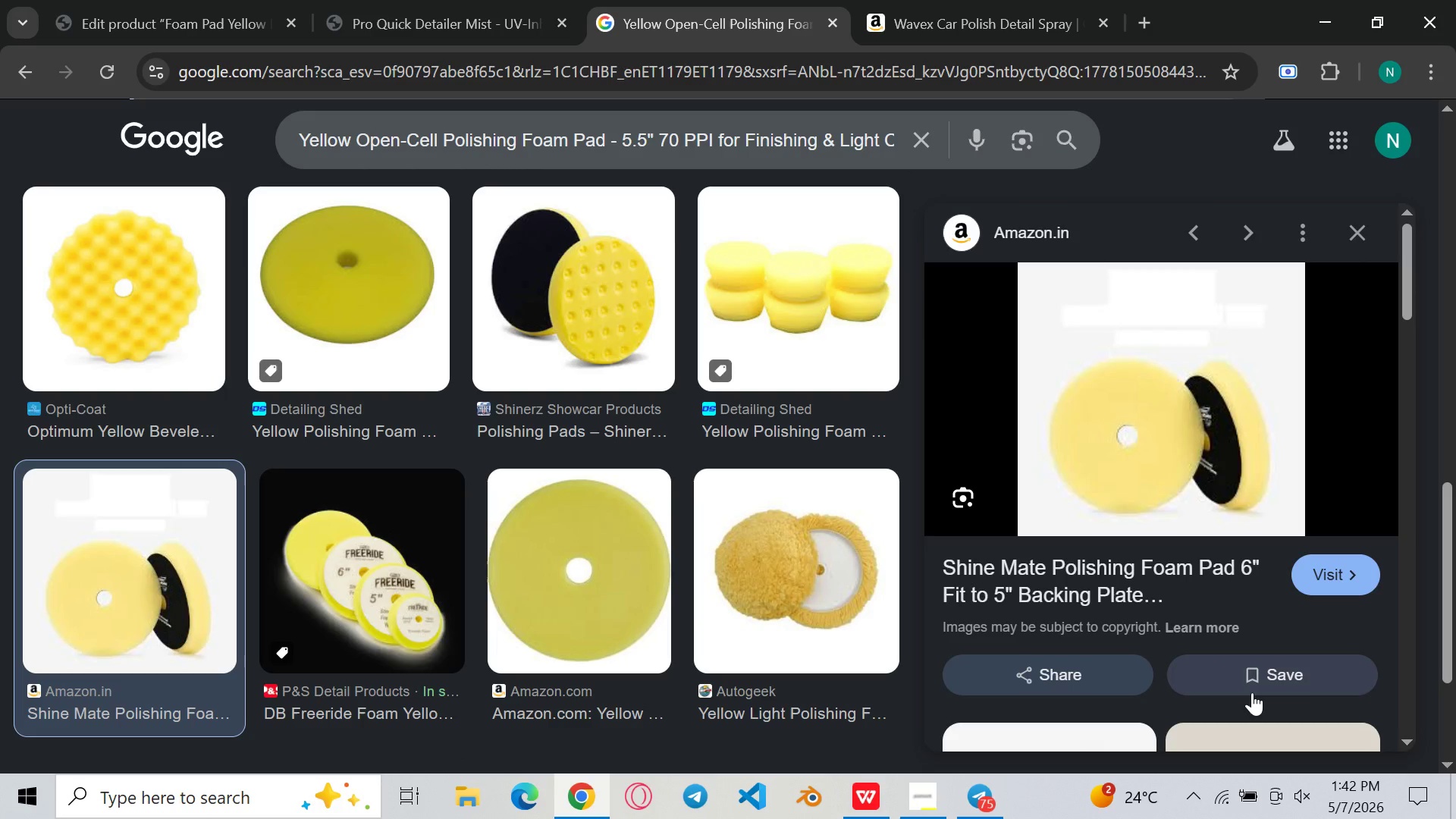 
left_click([1217, 374])
 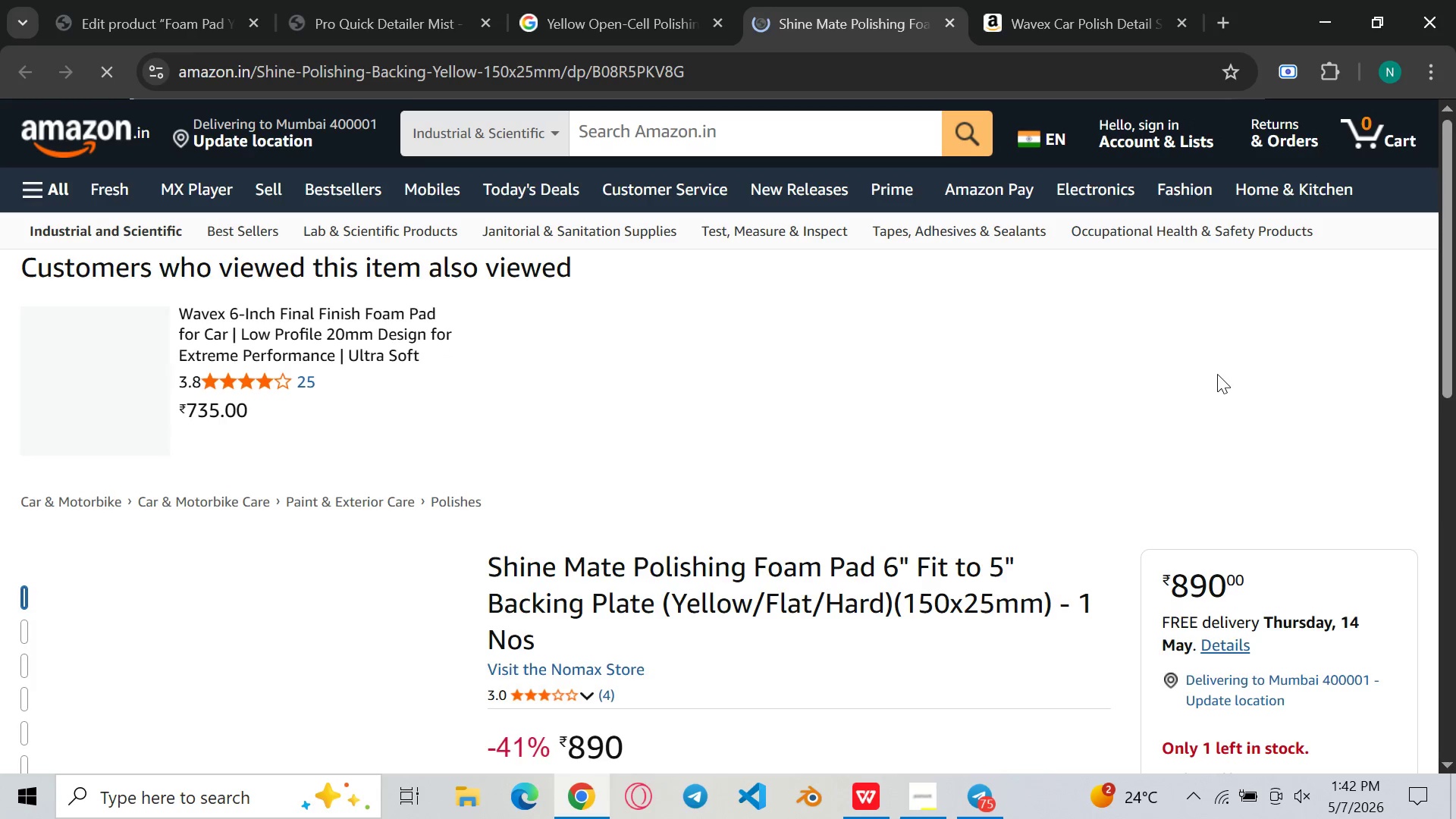 
mouse_move([799, 398])
 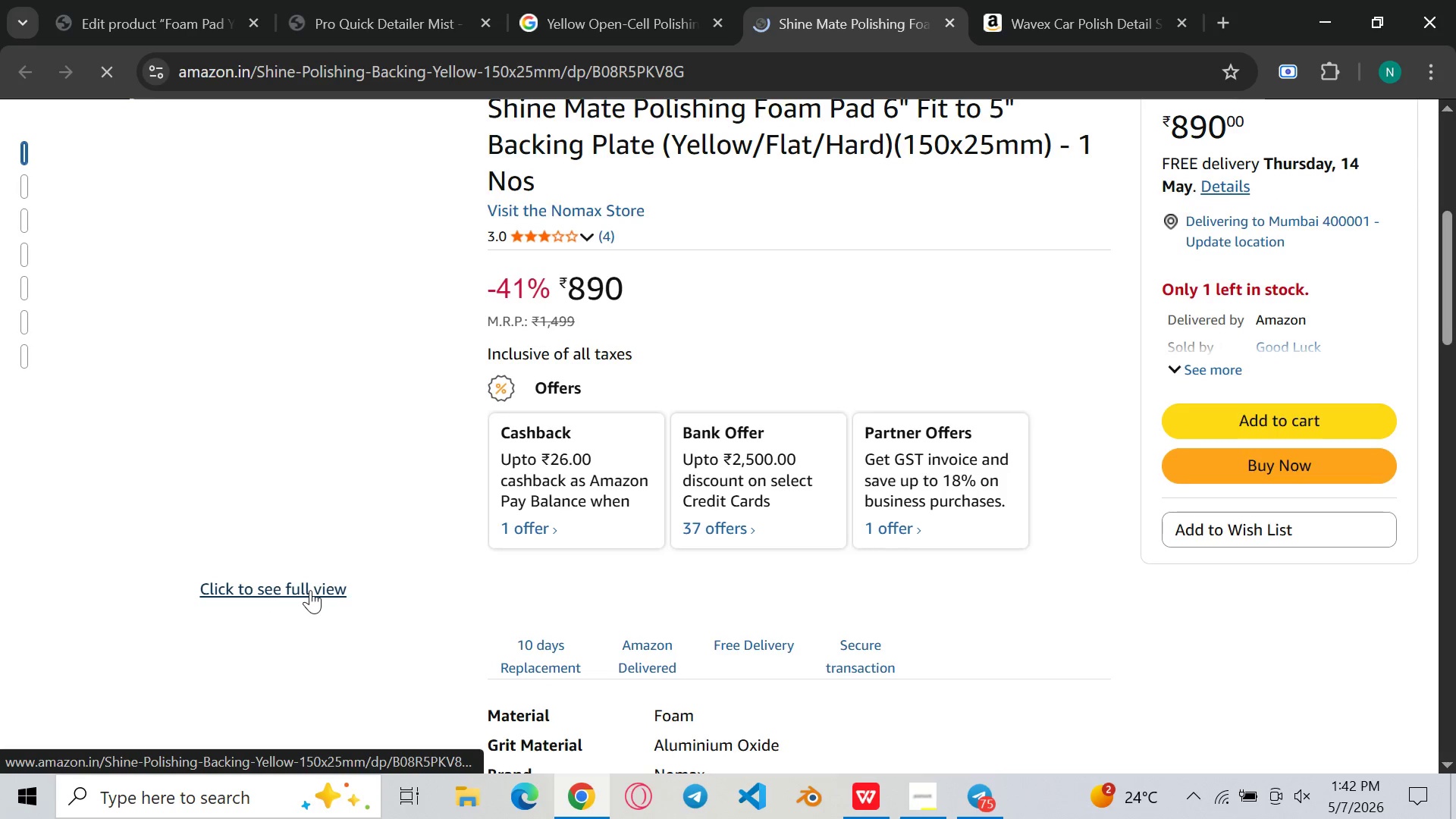 
left_click([310, 590])
 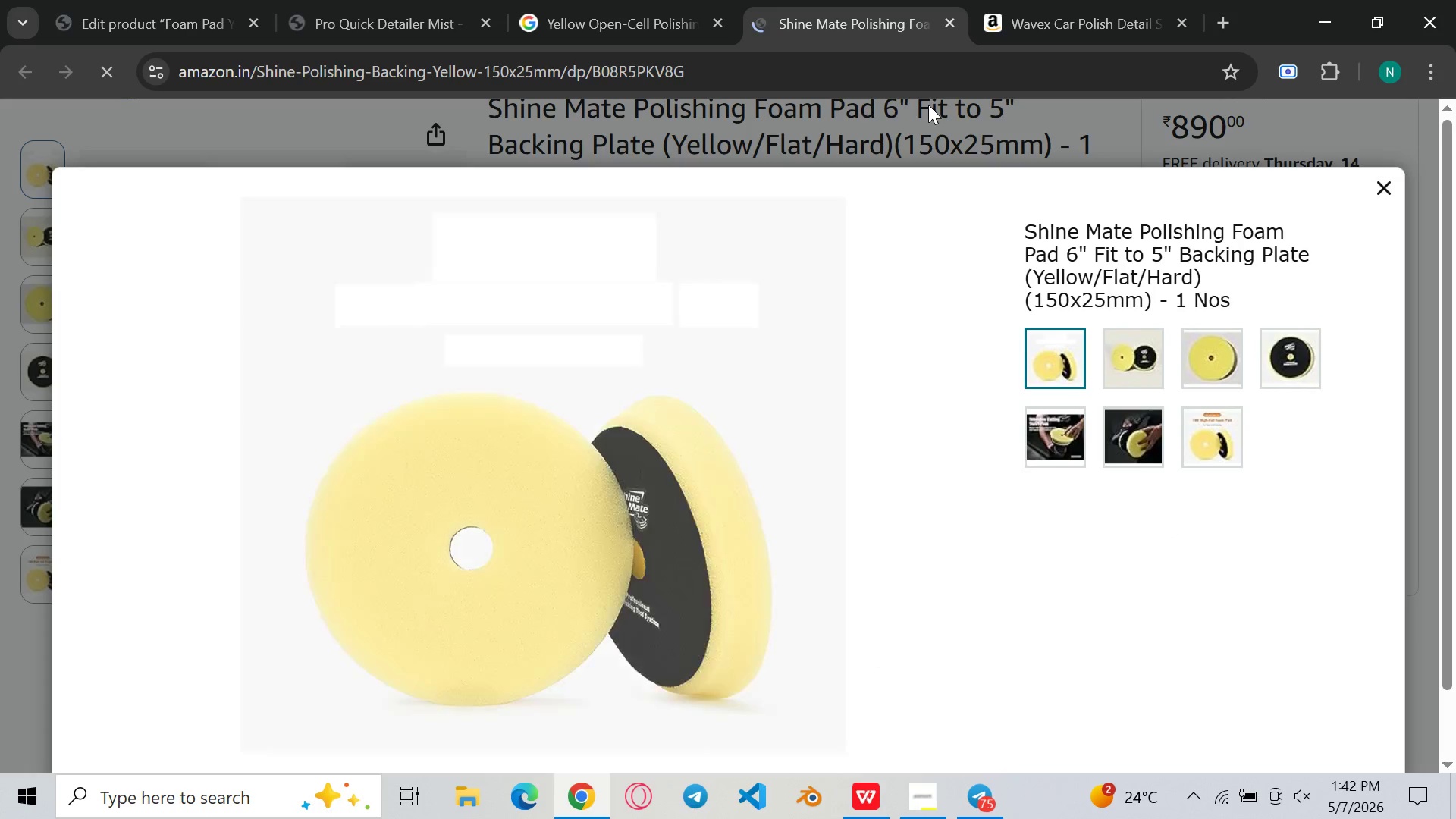 
wait(10.66)
 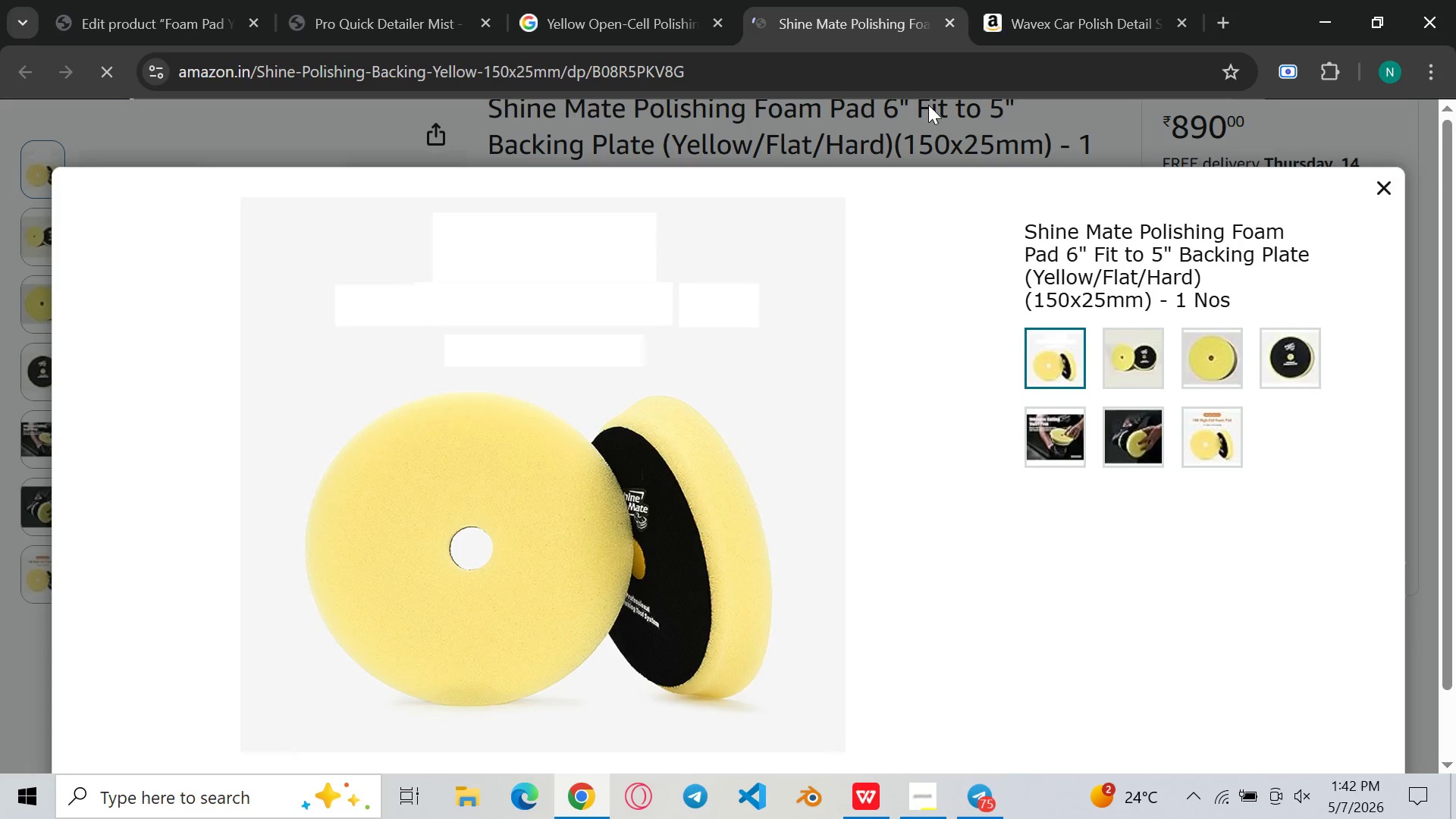 
key(Meta+Shift+ShiftLeft)
 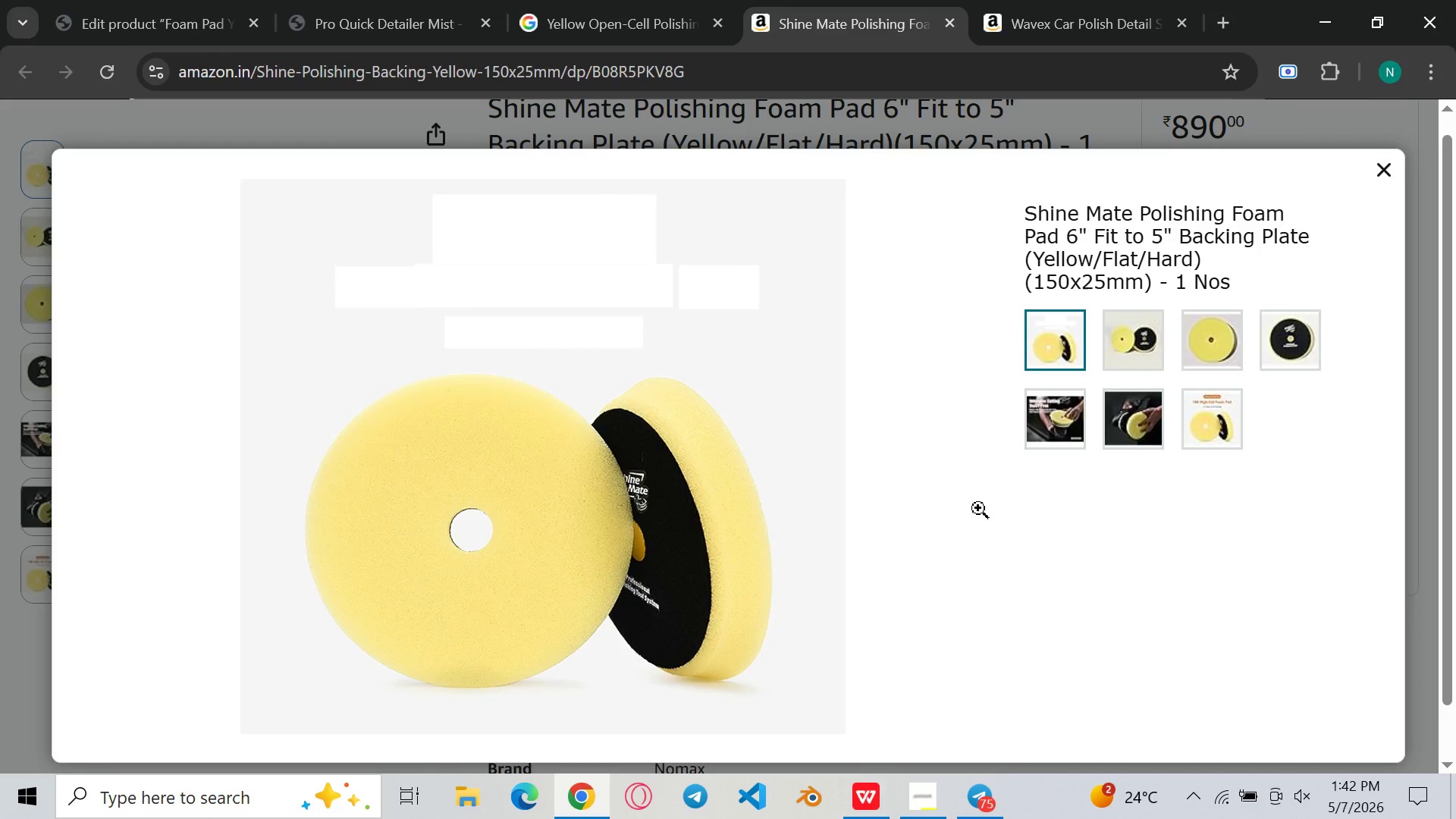 
key(Meta+Shift+S)
 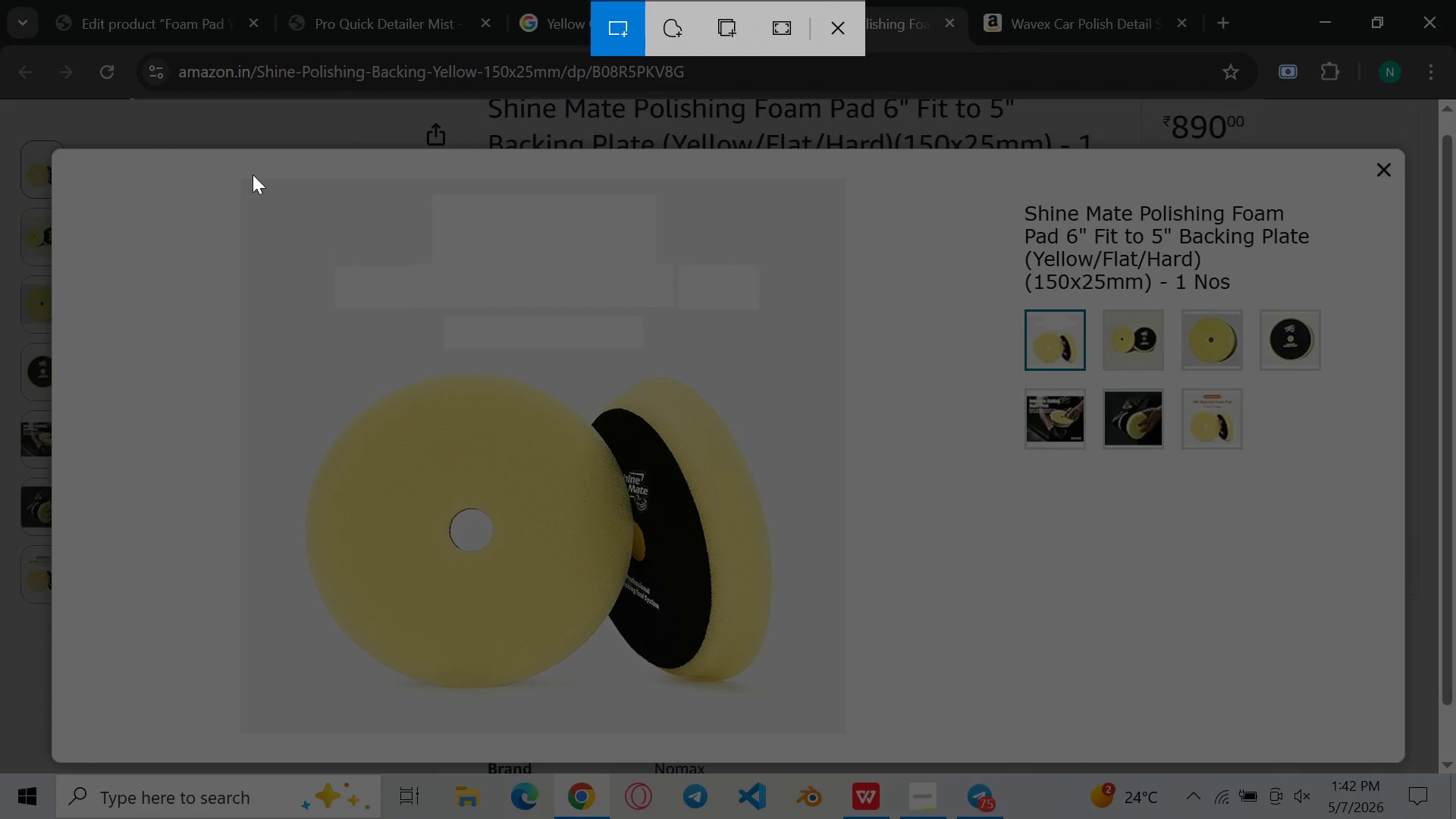 
left_click_drag(start_coordinate=[245, 175], to_coordinate=[842, 729])
 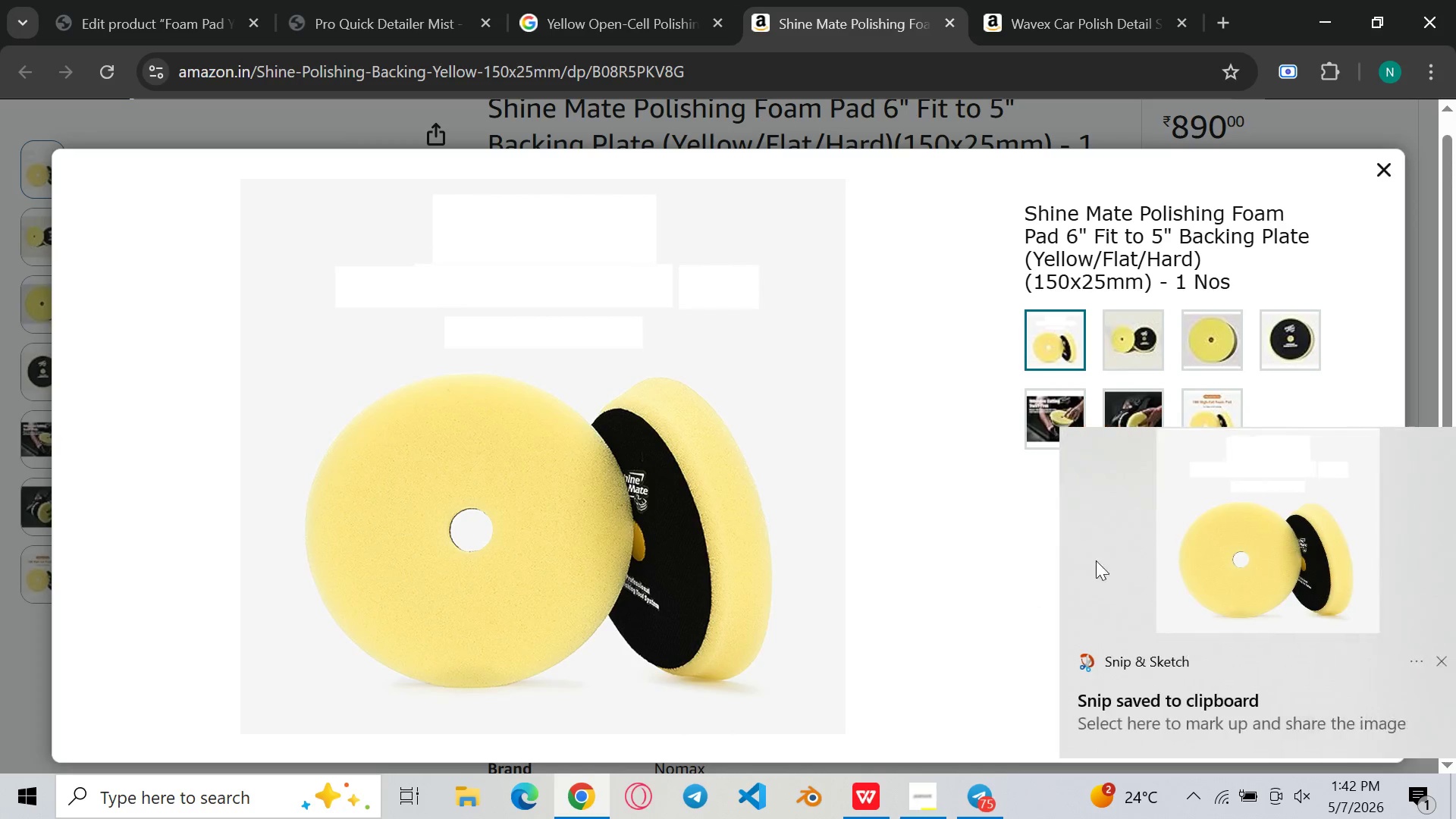 
double_click([1241, 540])
 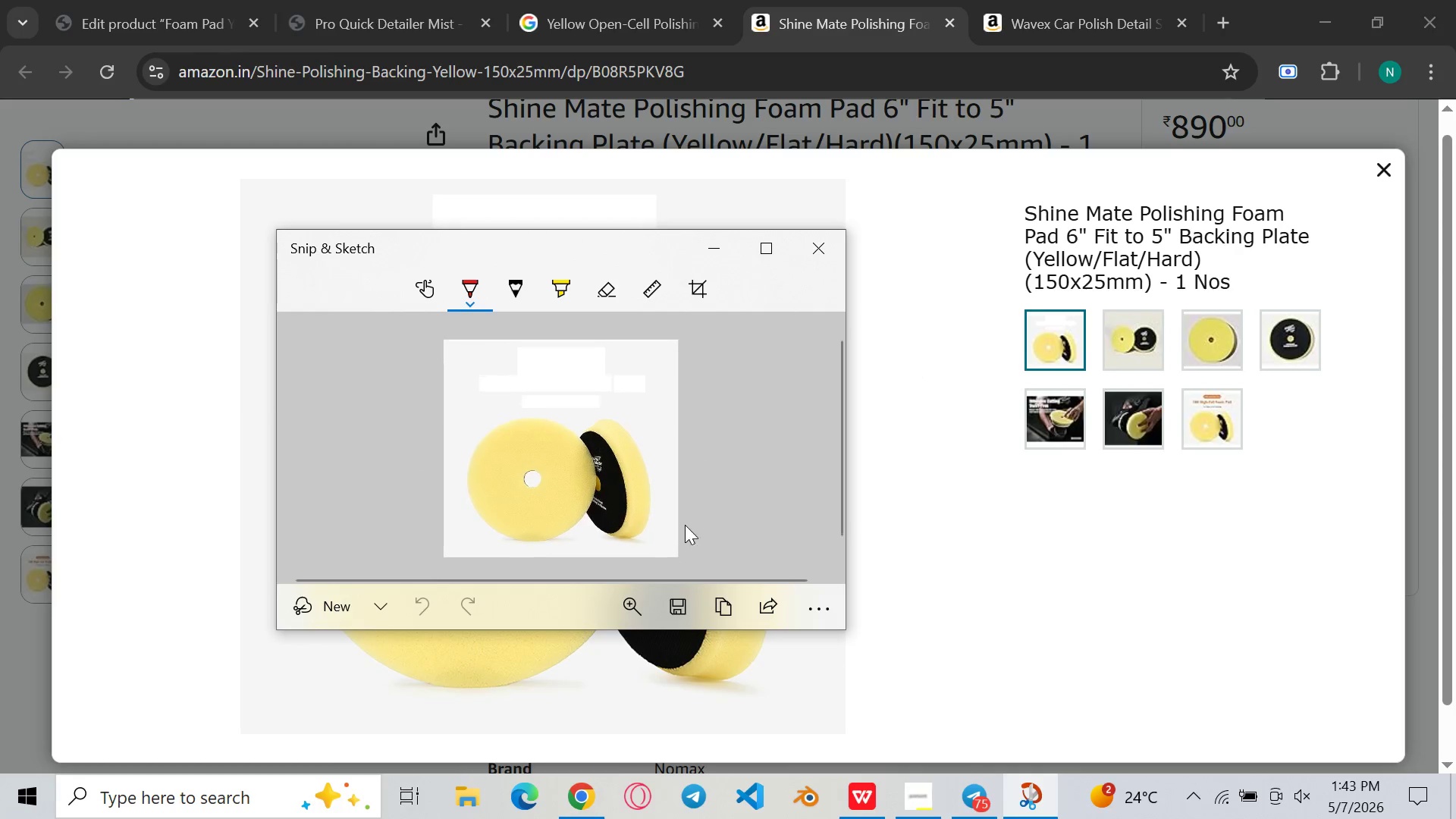 
left_click([678, 593])
 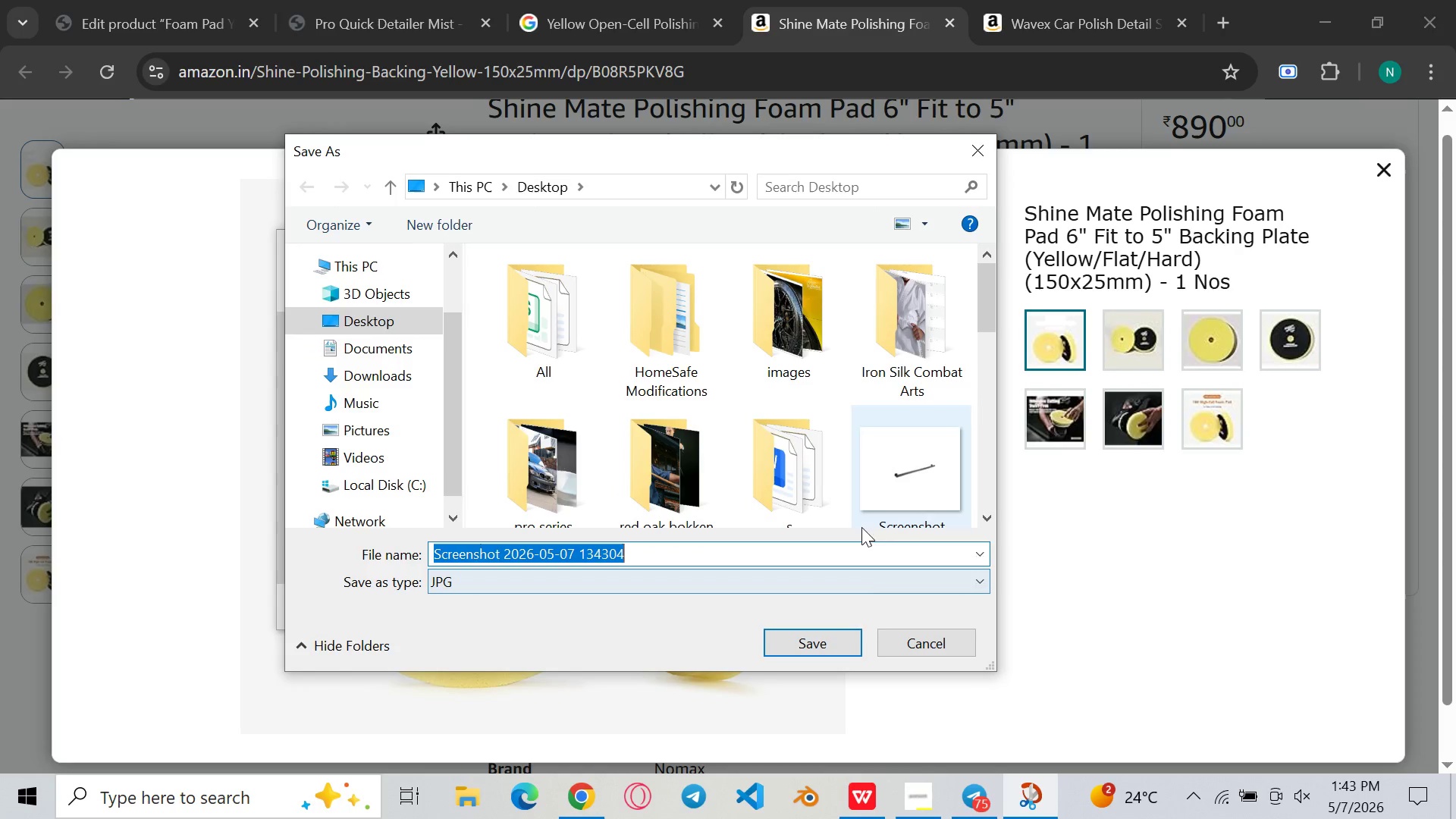 
left_click([830, 641])
 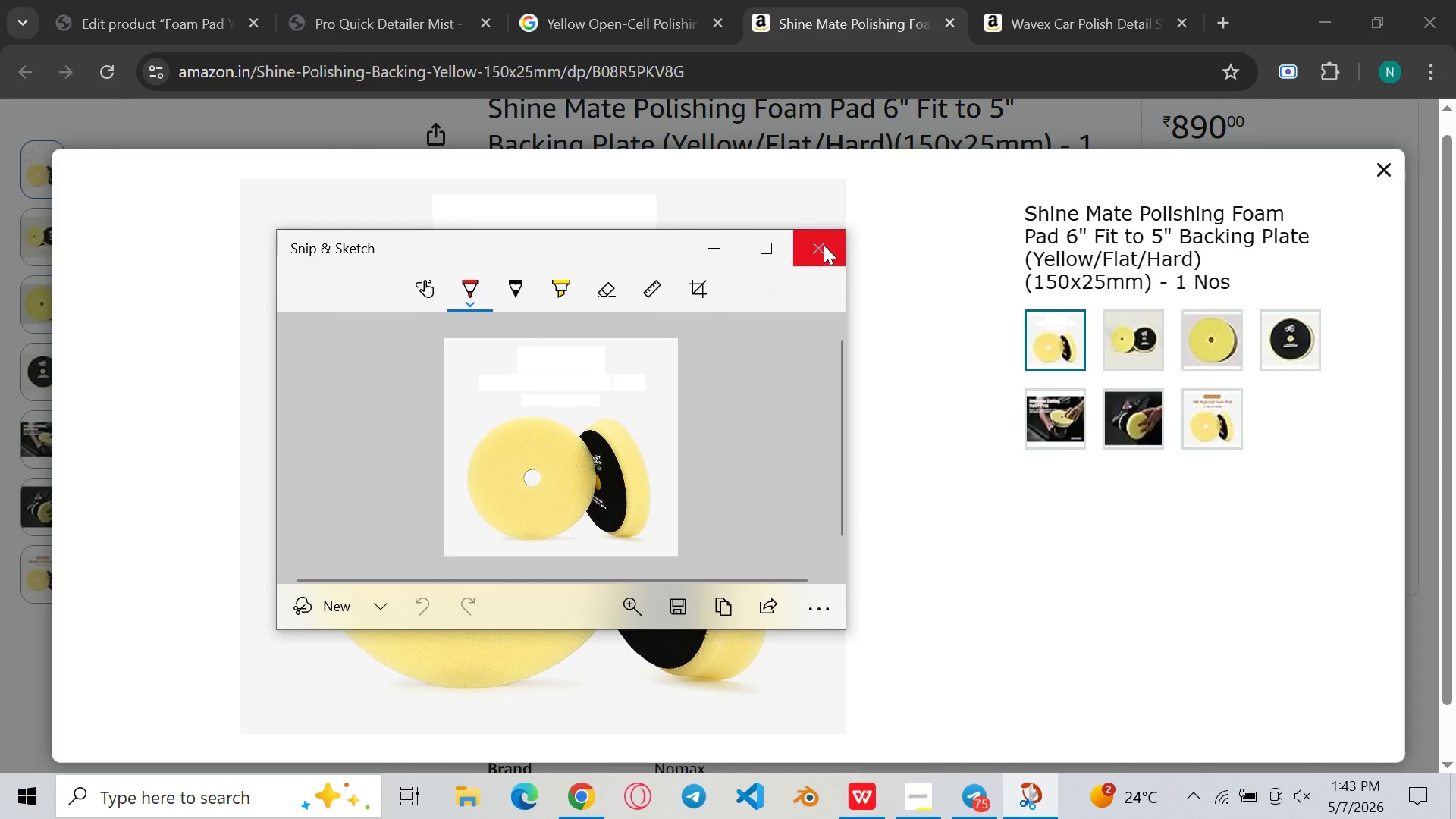 
left_click([824, 245])
 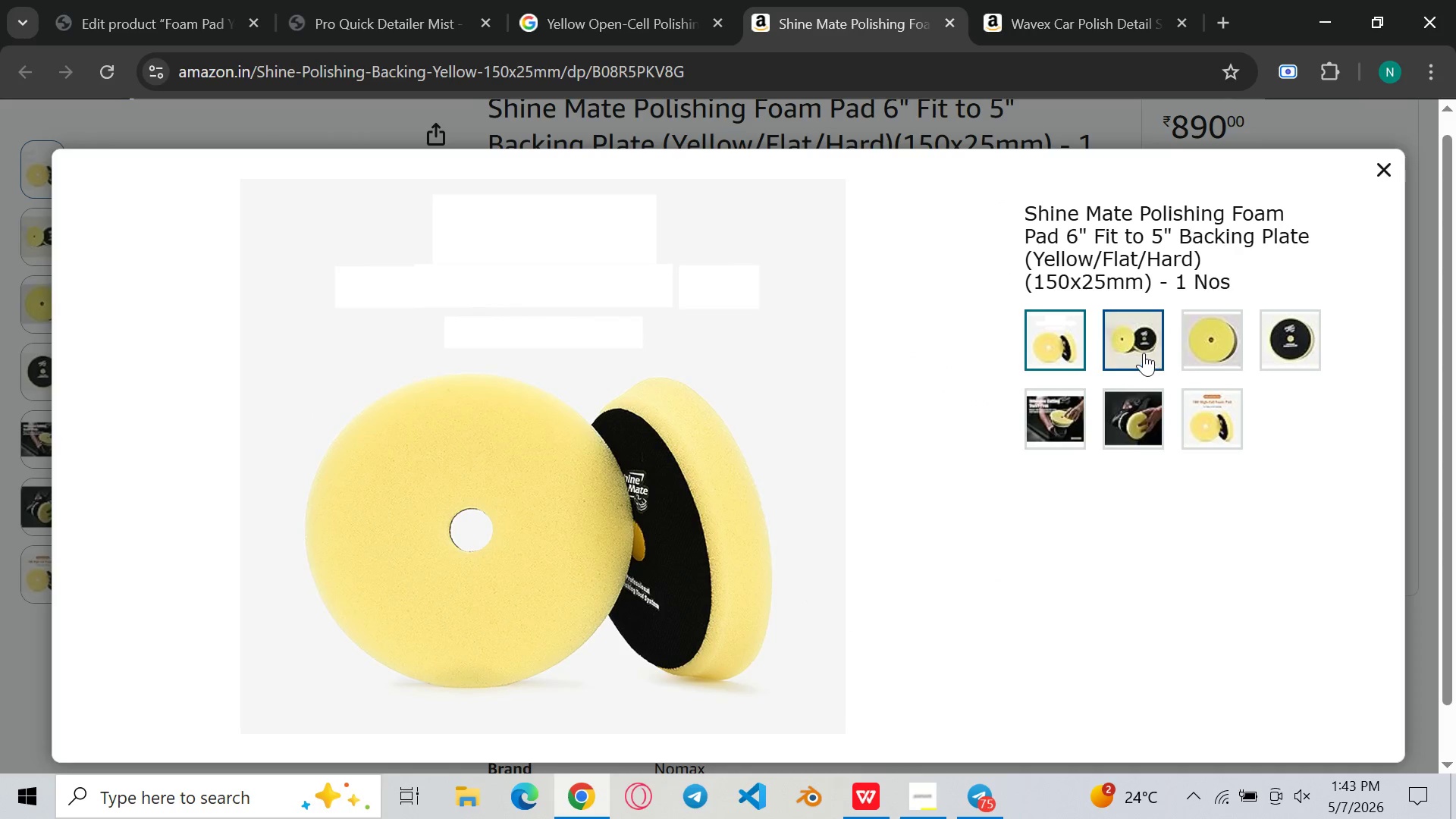 
left_click([1144, 353])
 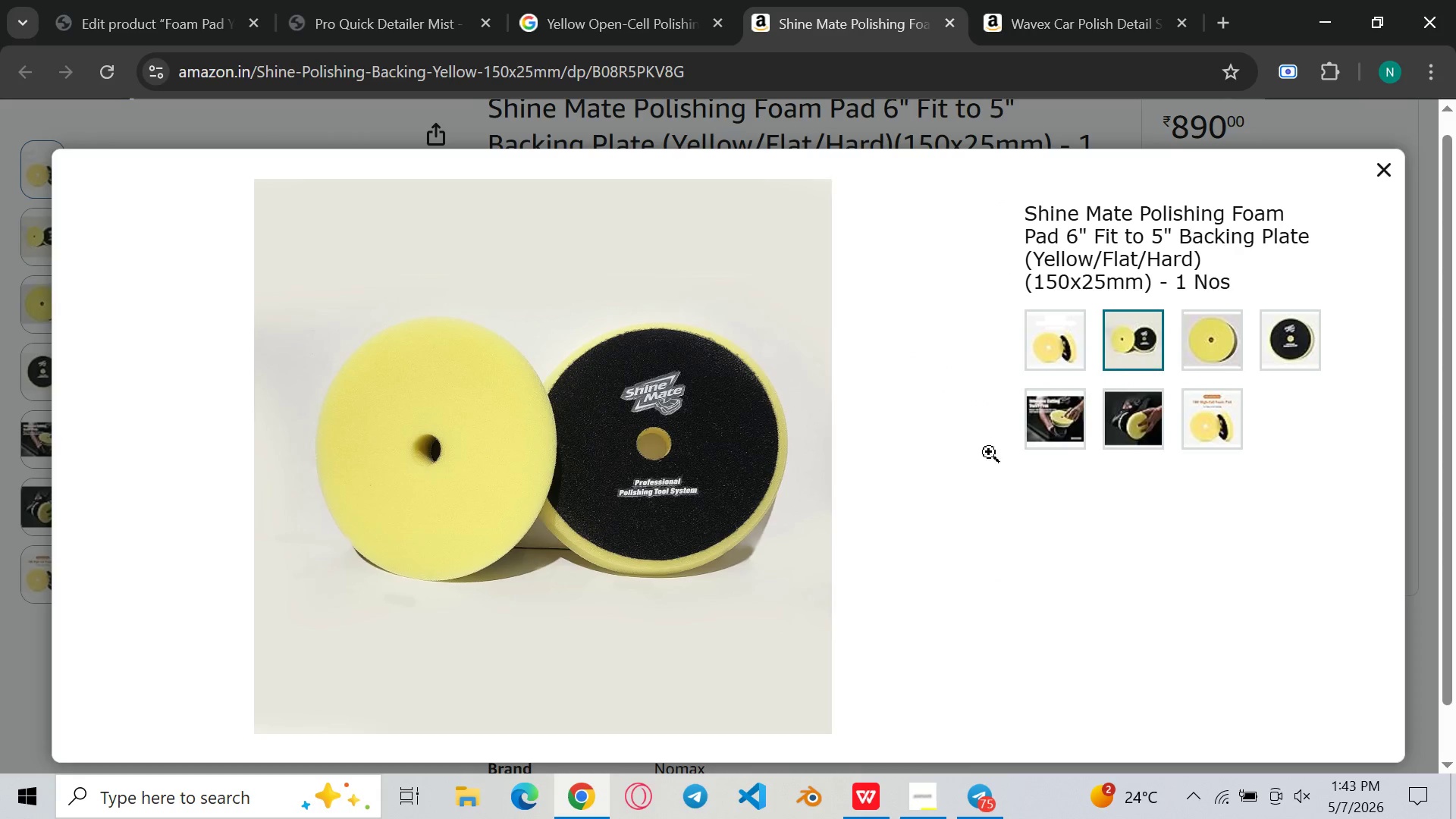 
key(Meta+Shift+S)
 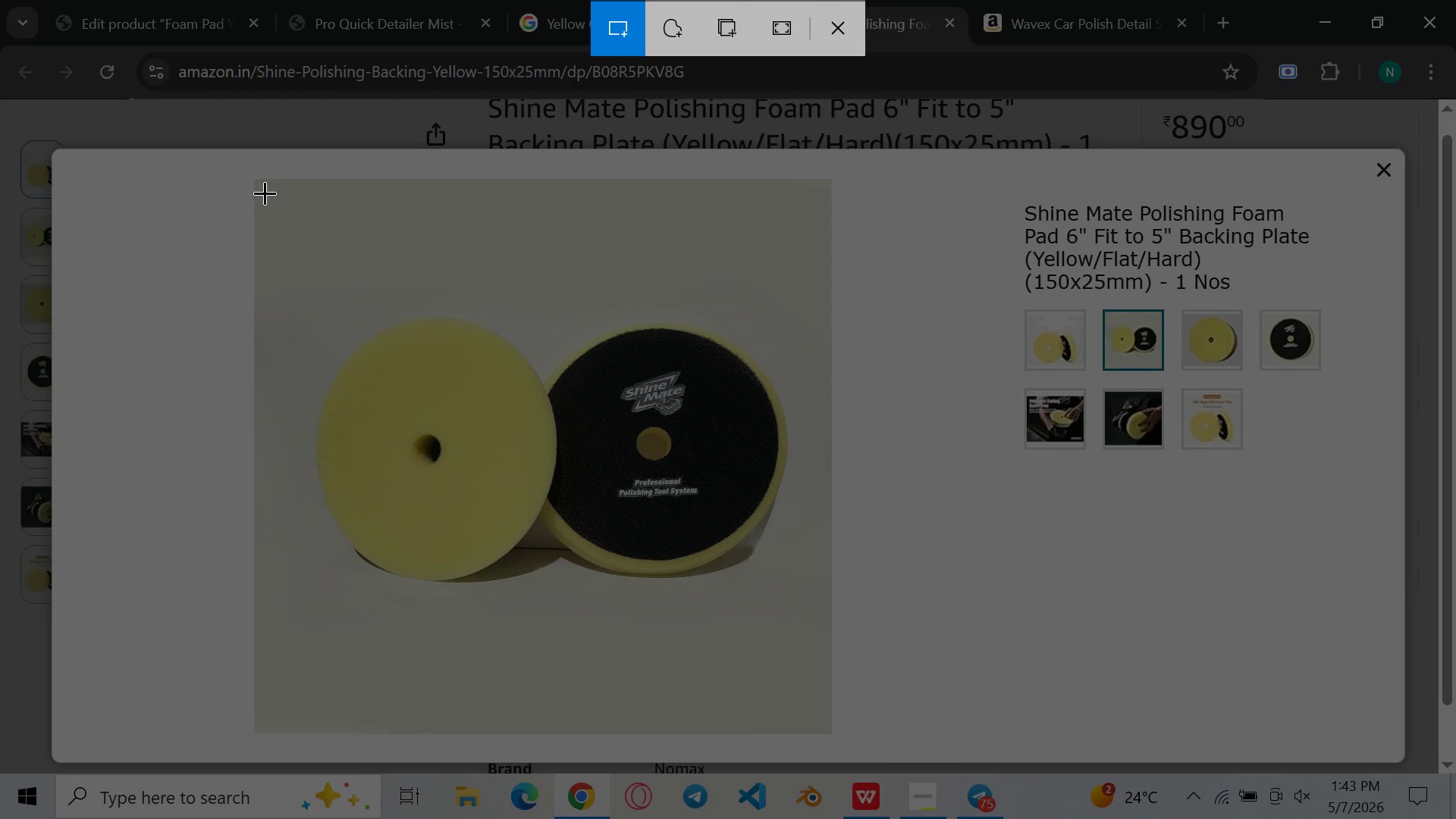 
left_click_drag(start_coordinate=[262, 183], to_coordinate=[827, 732])
 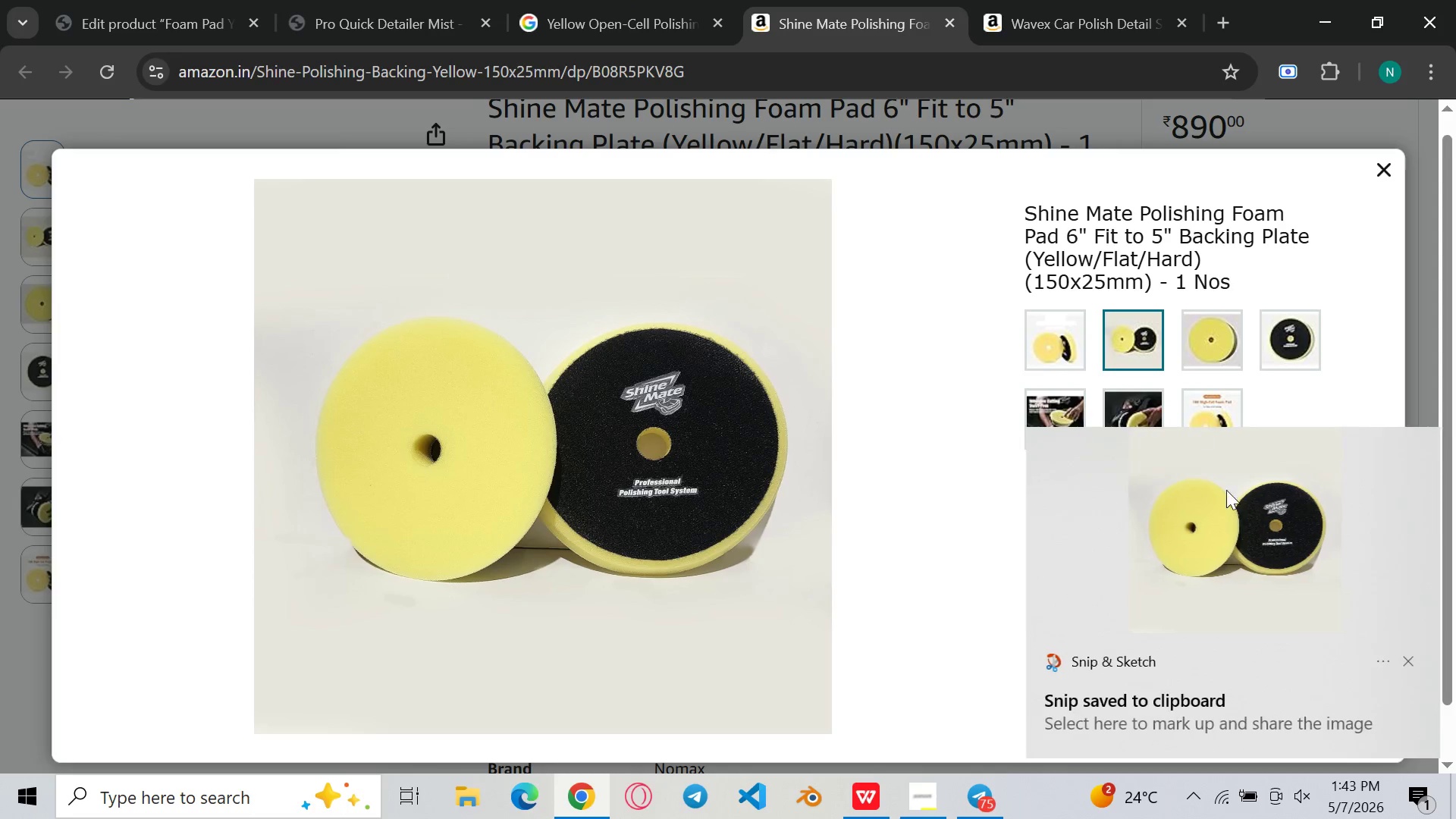 
double_click([1232, 544])
 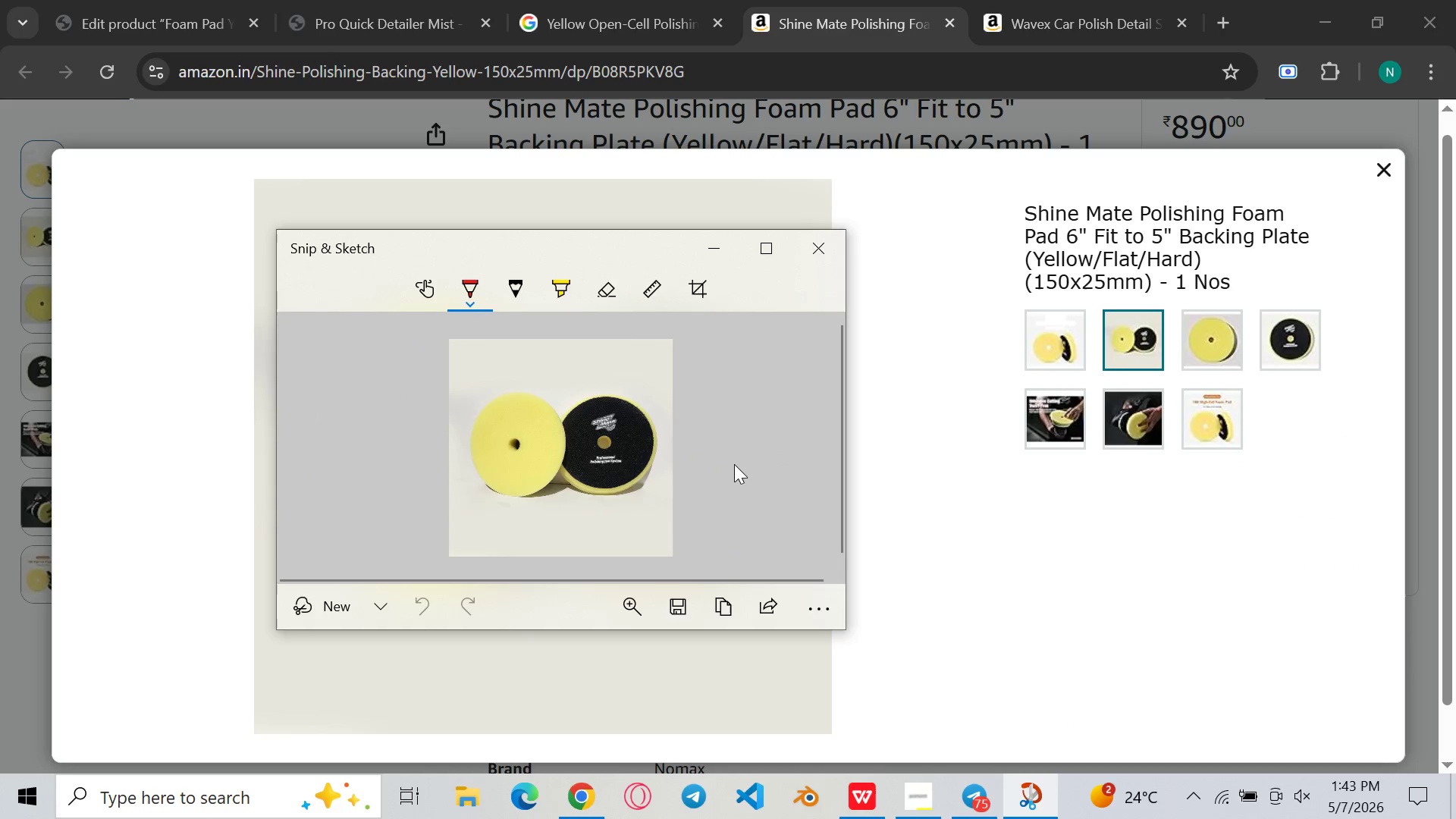 
left_click([675, 610])
 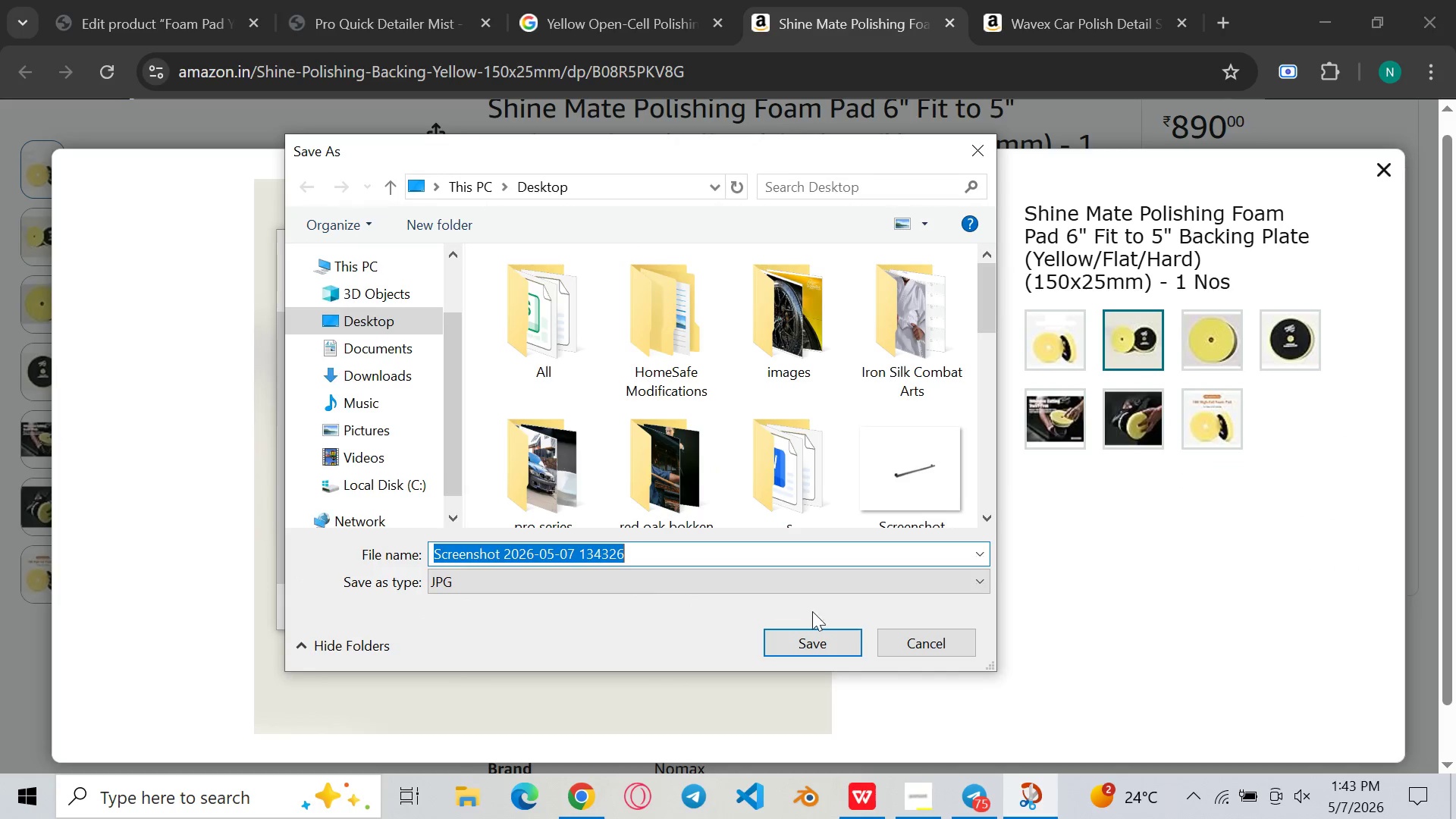 
left_click([813, 644])
 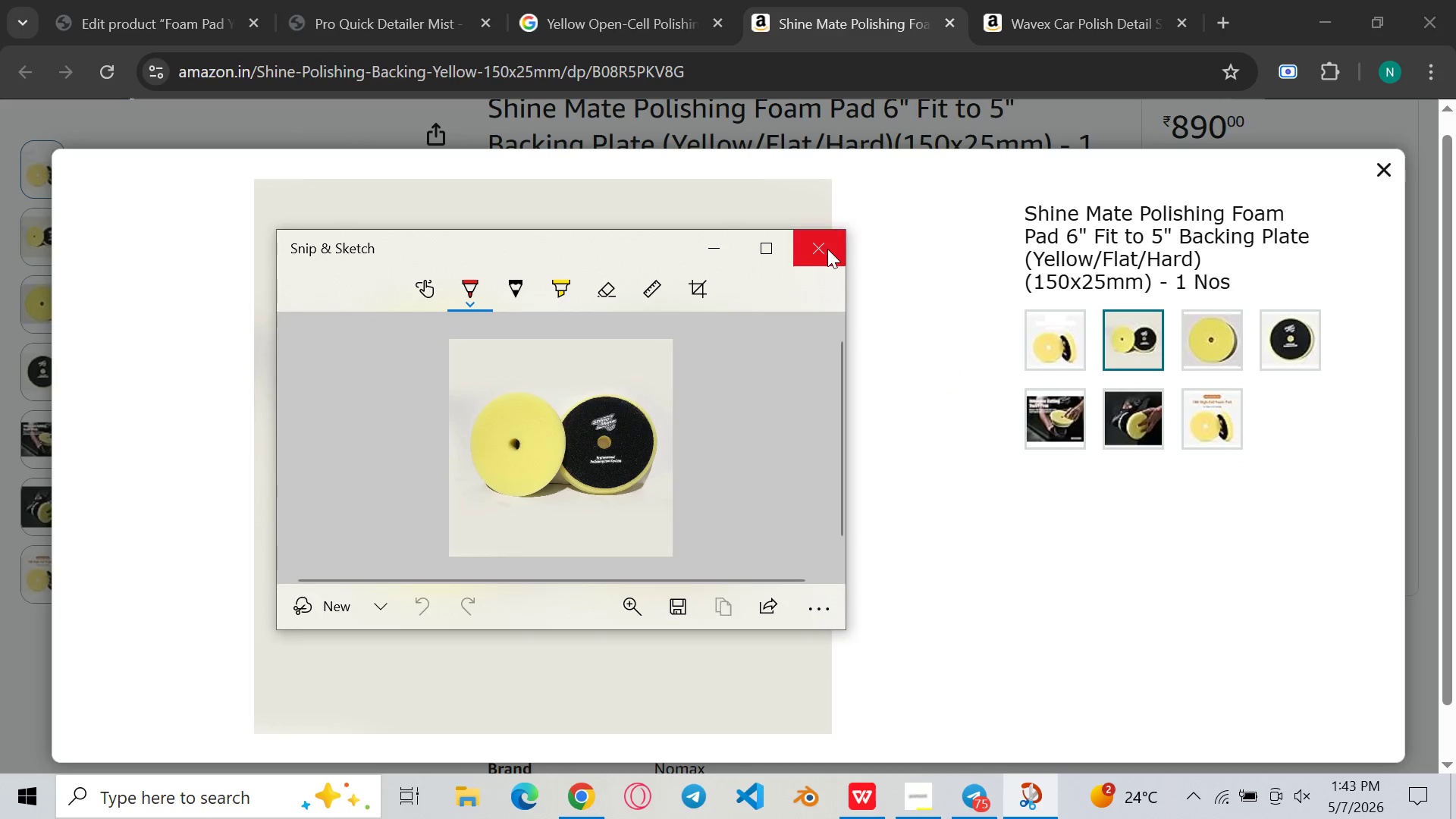 
left_click([828, 252])
 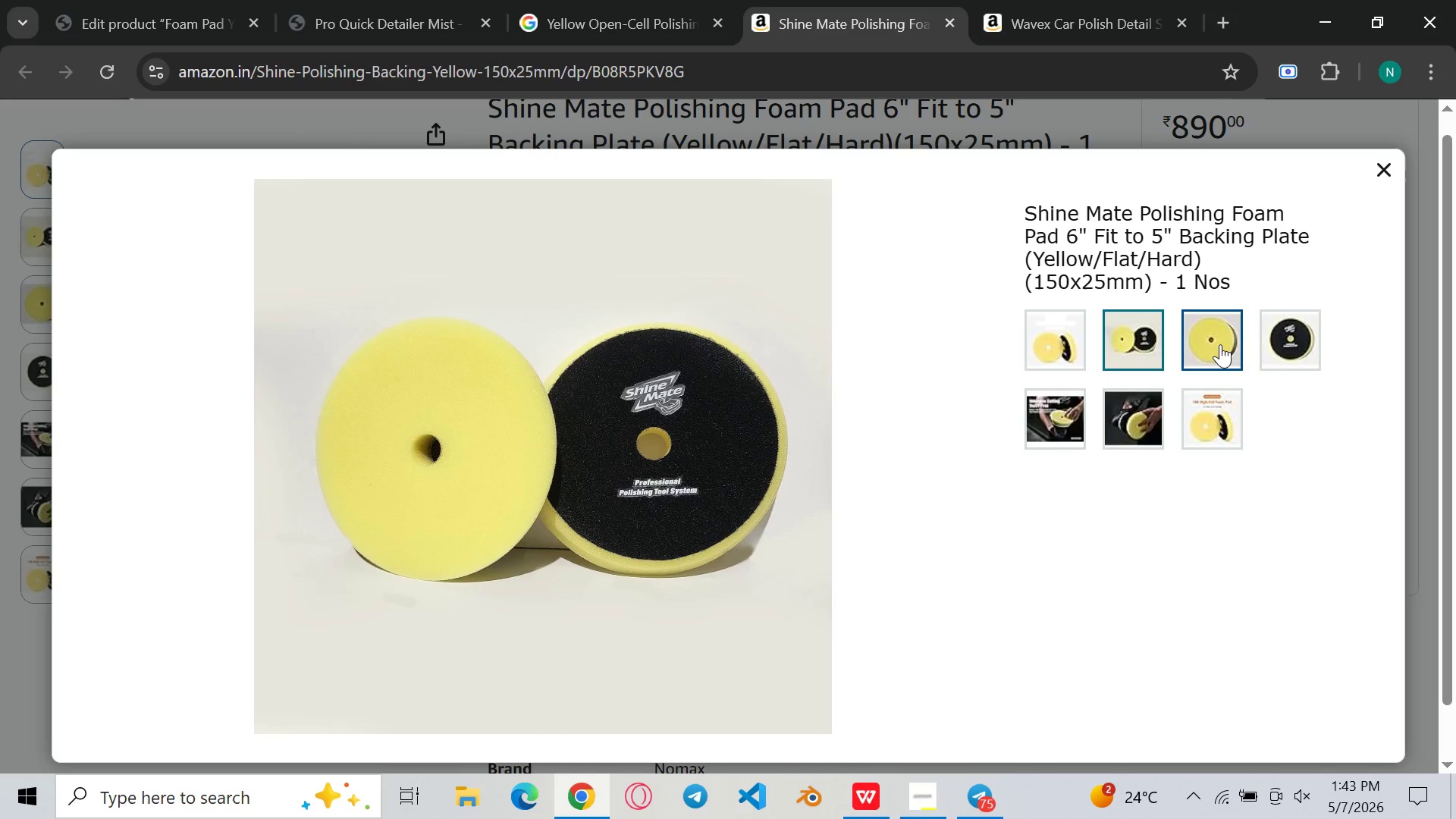 
left_click([1220, 344])
 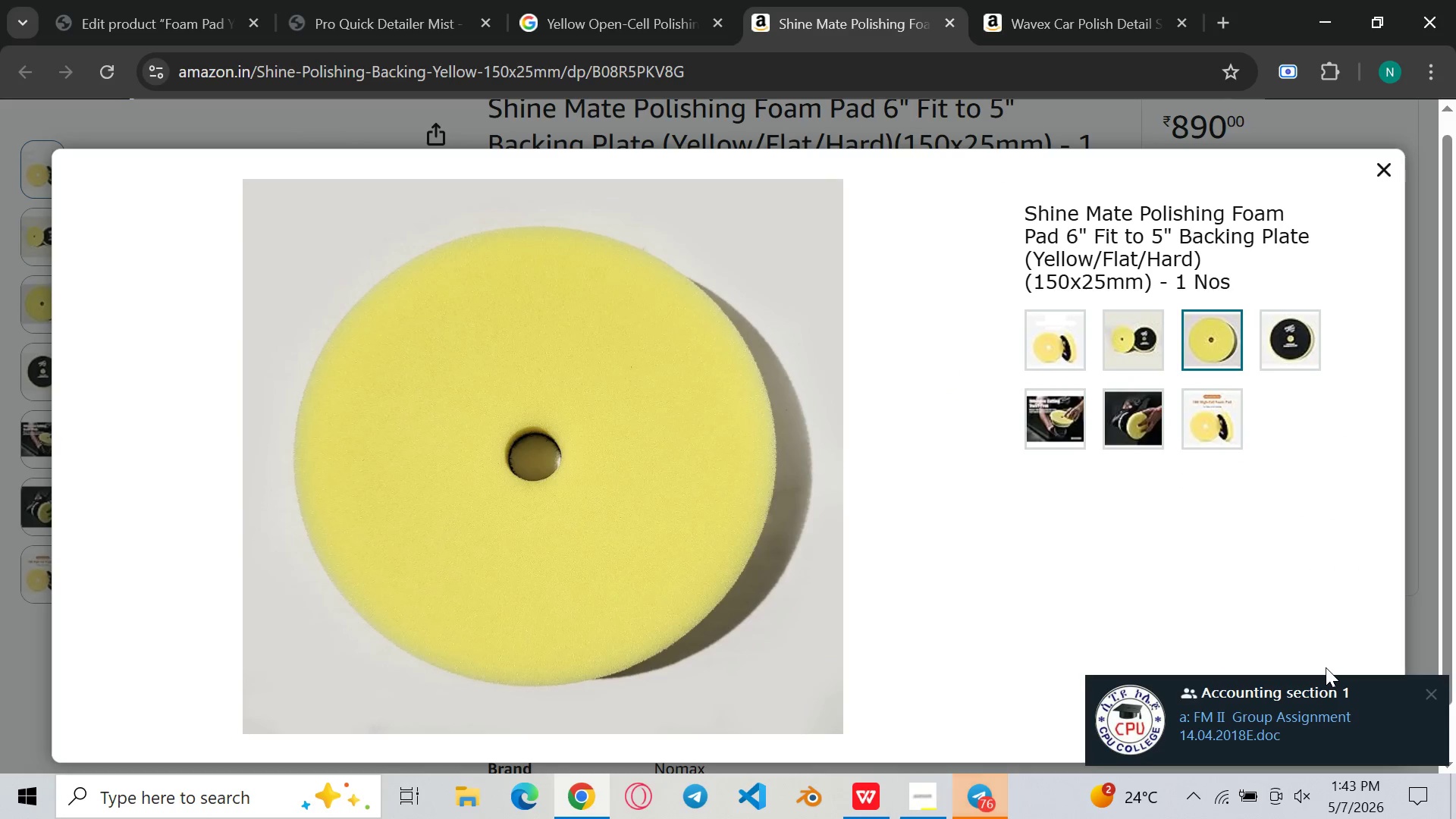 
left_click([1432, 682])
 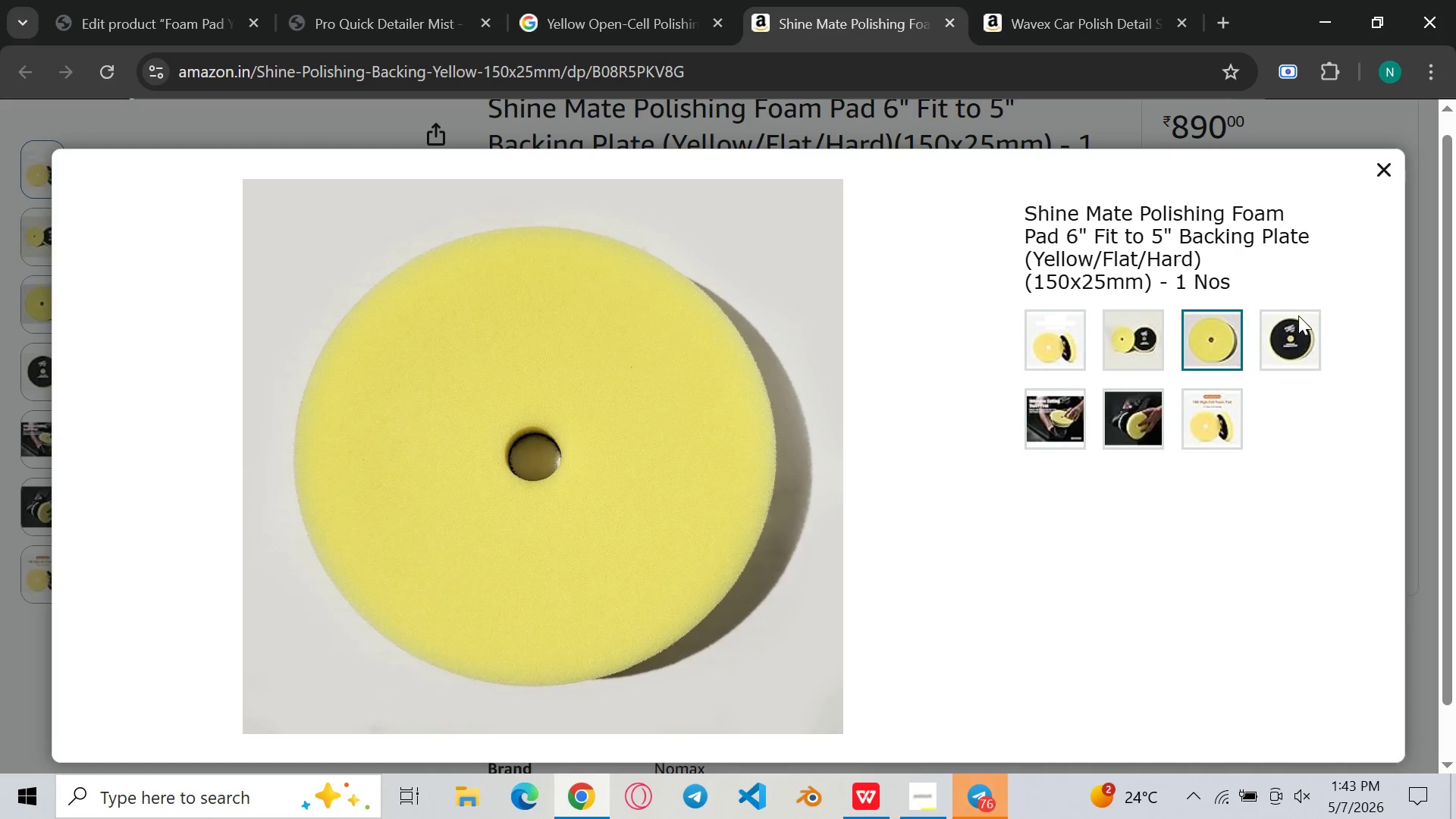 
left_click([1294, 347])
 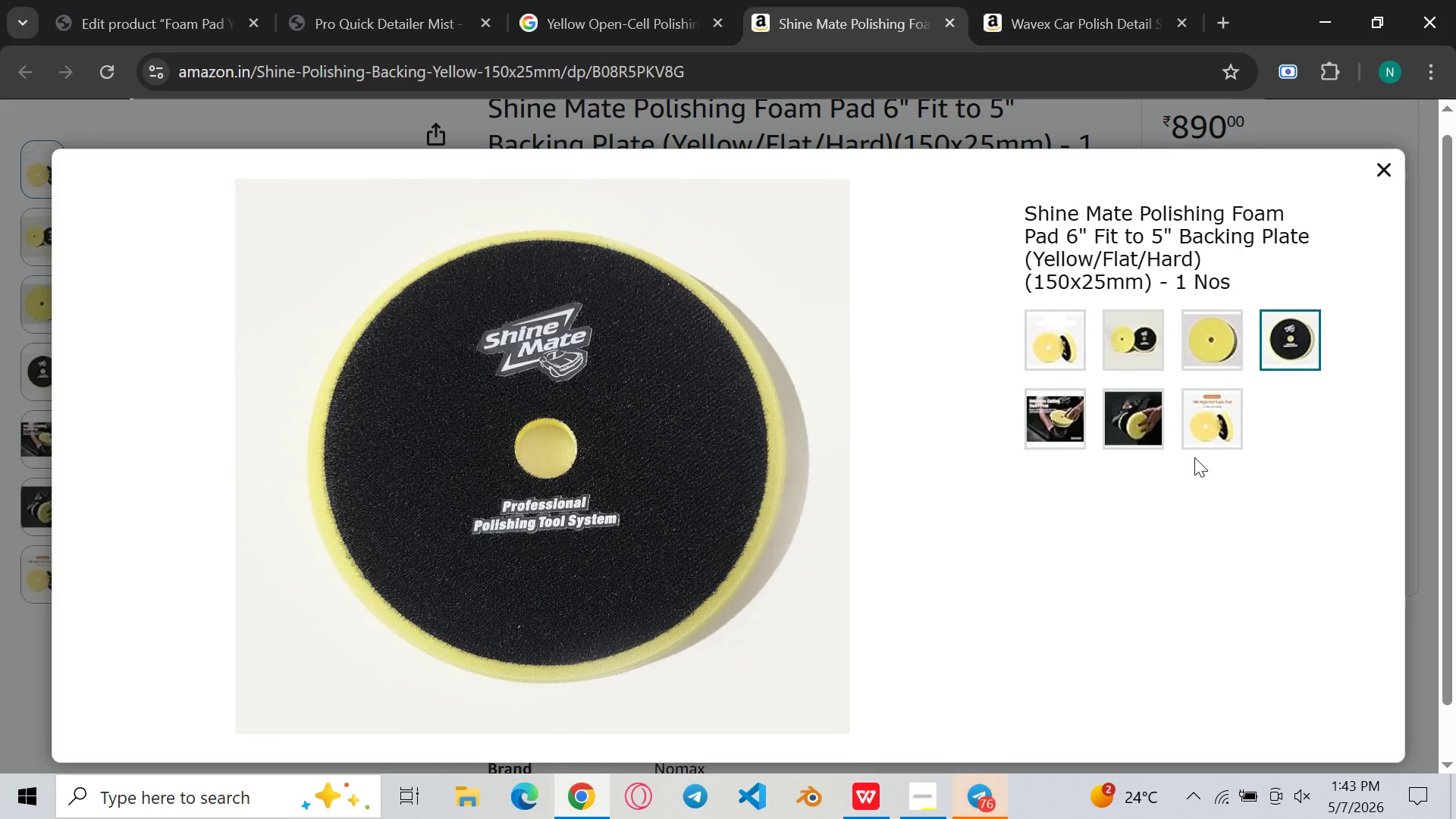 
left_click([1073, 410])
 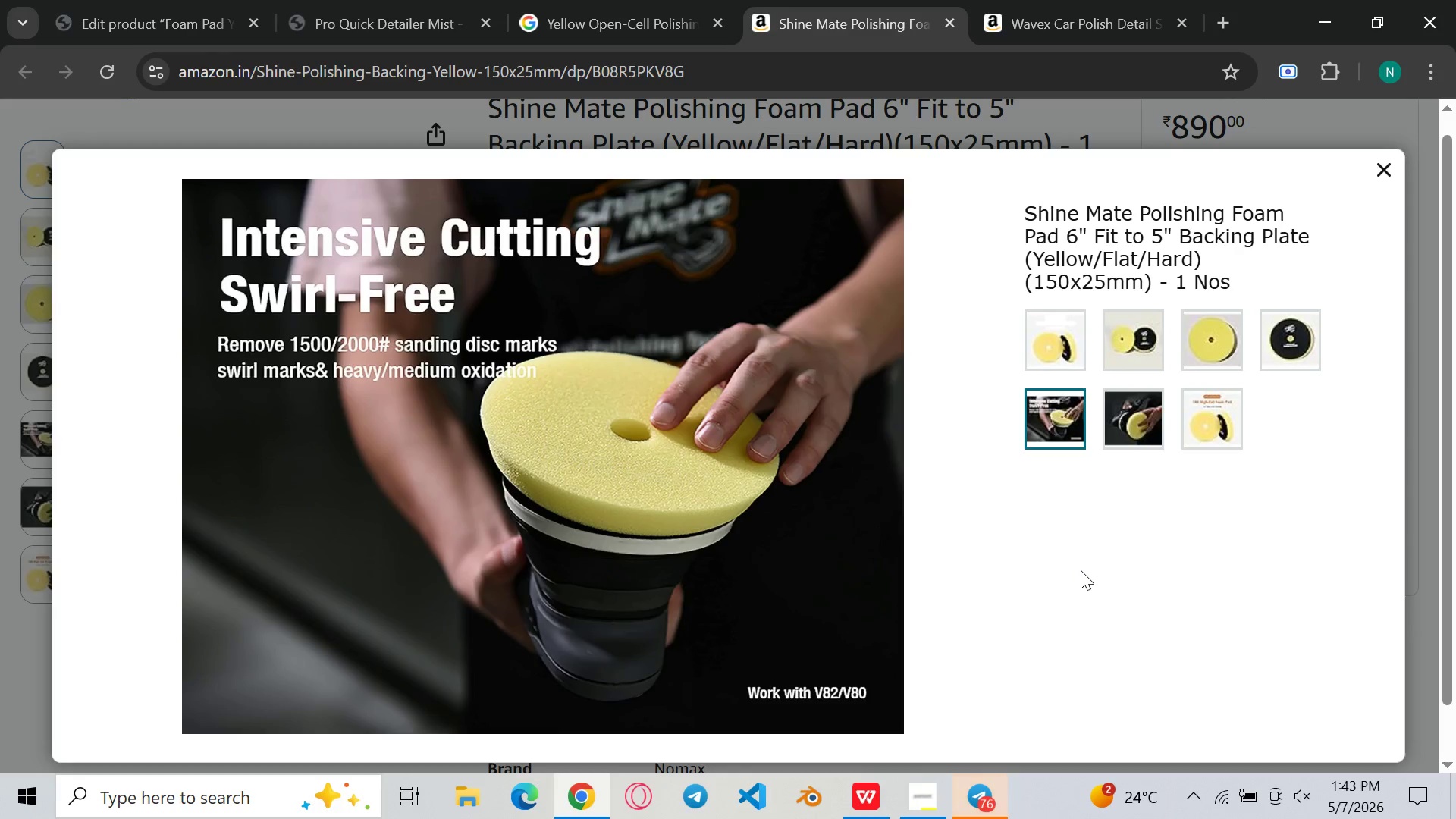 
wait(7.89)
 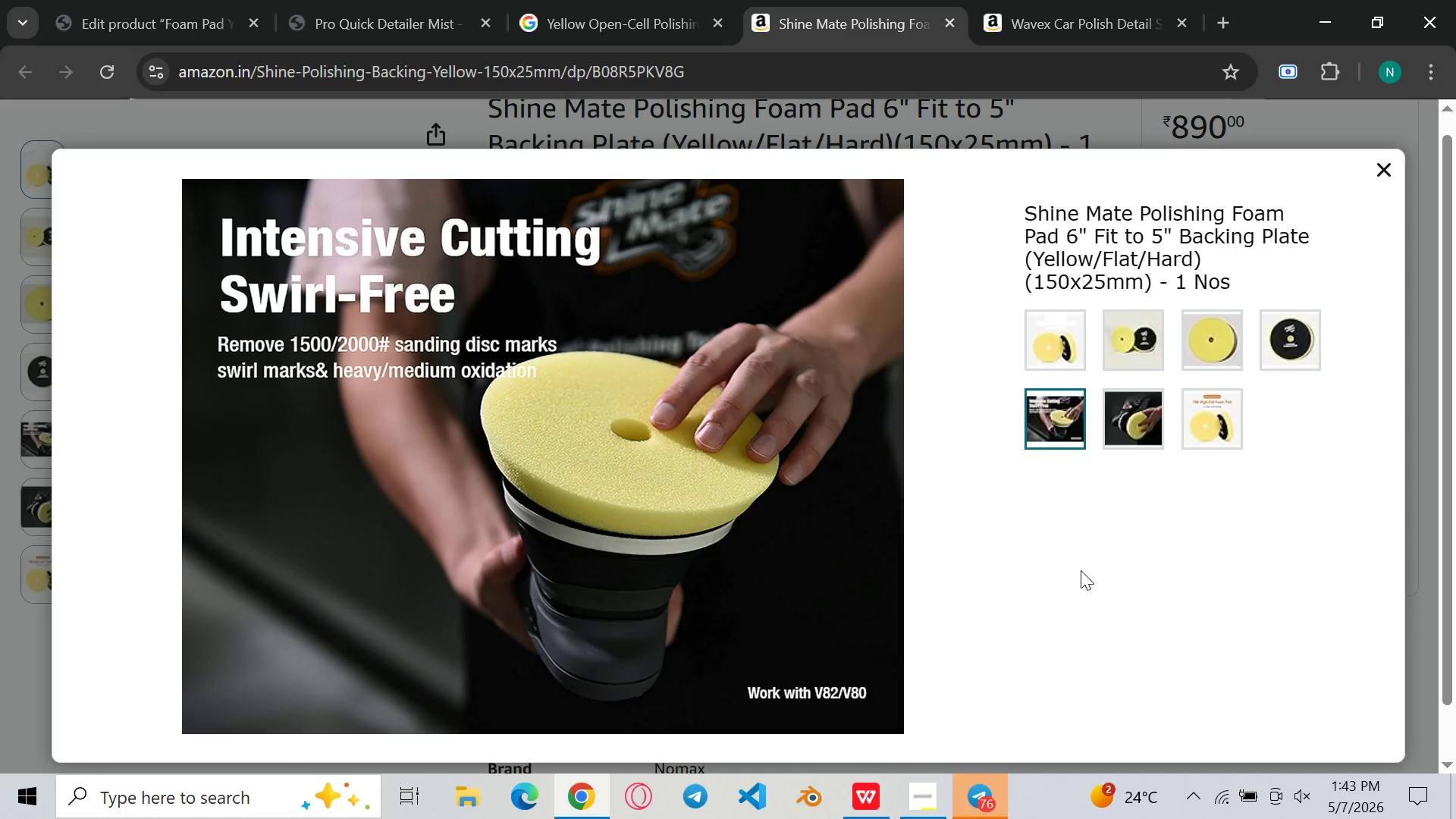 
key(Meta+Shift+S)
 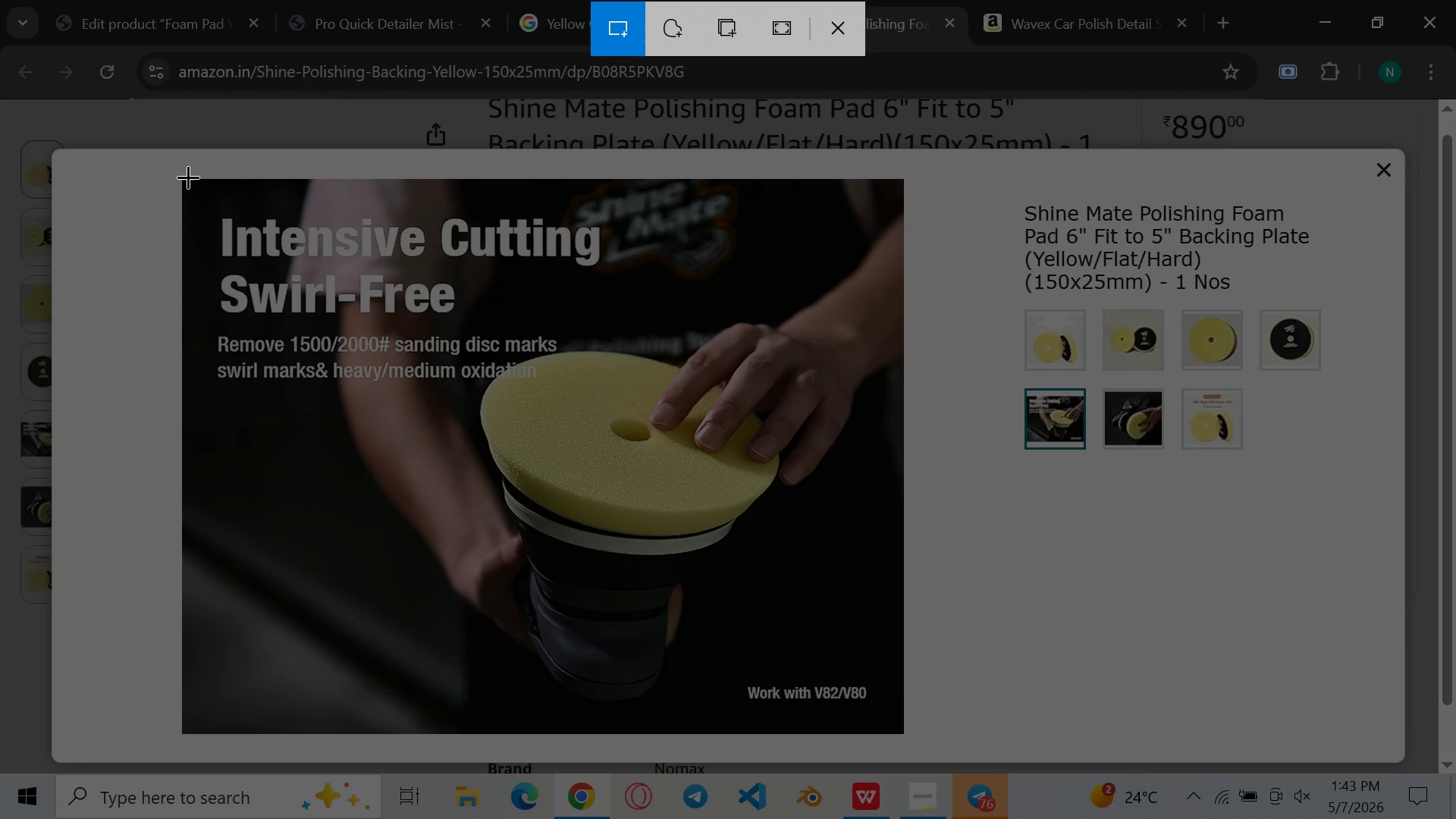 
left_click_drag(start_coordinate=[188, 177], to_coordinate=[900, 729])
 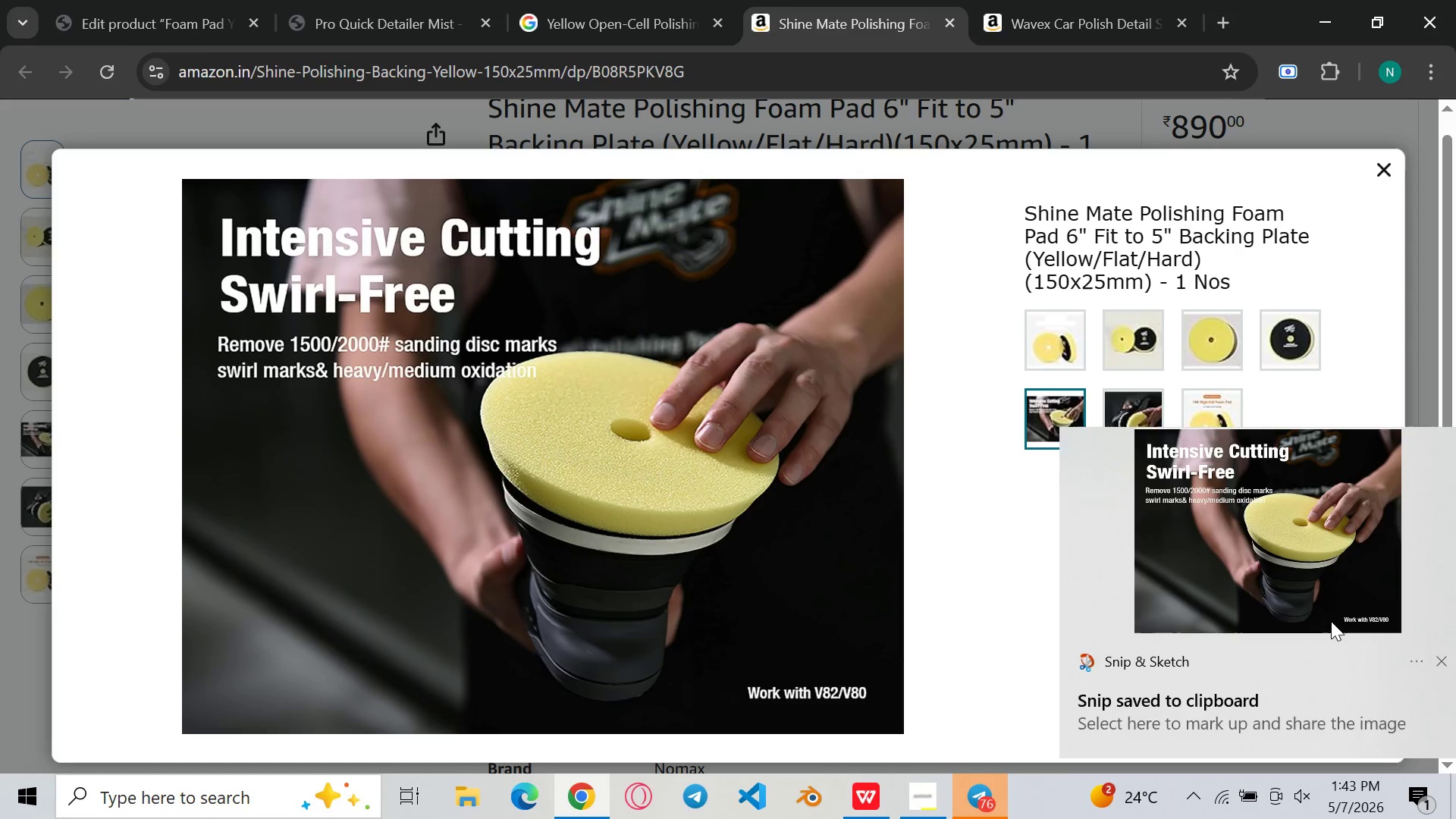 
double_click([1316, 579])
 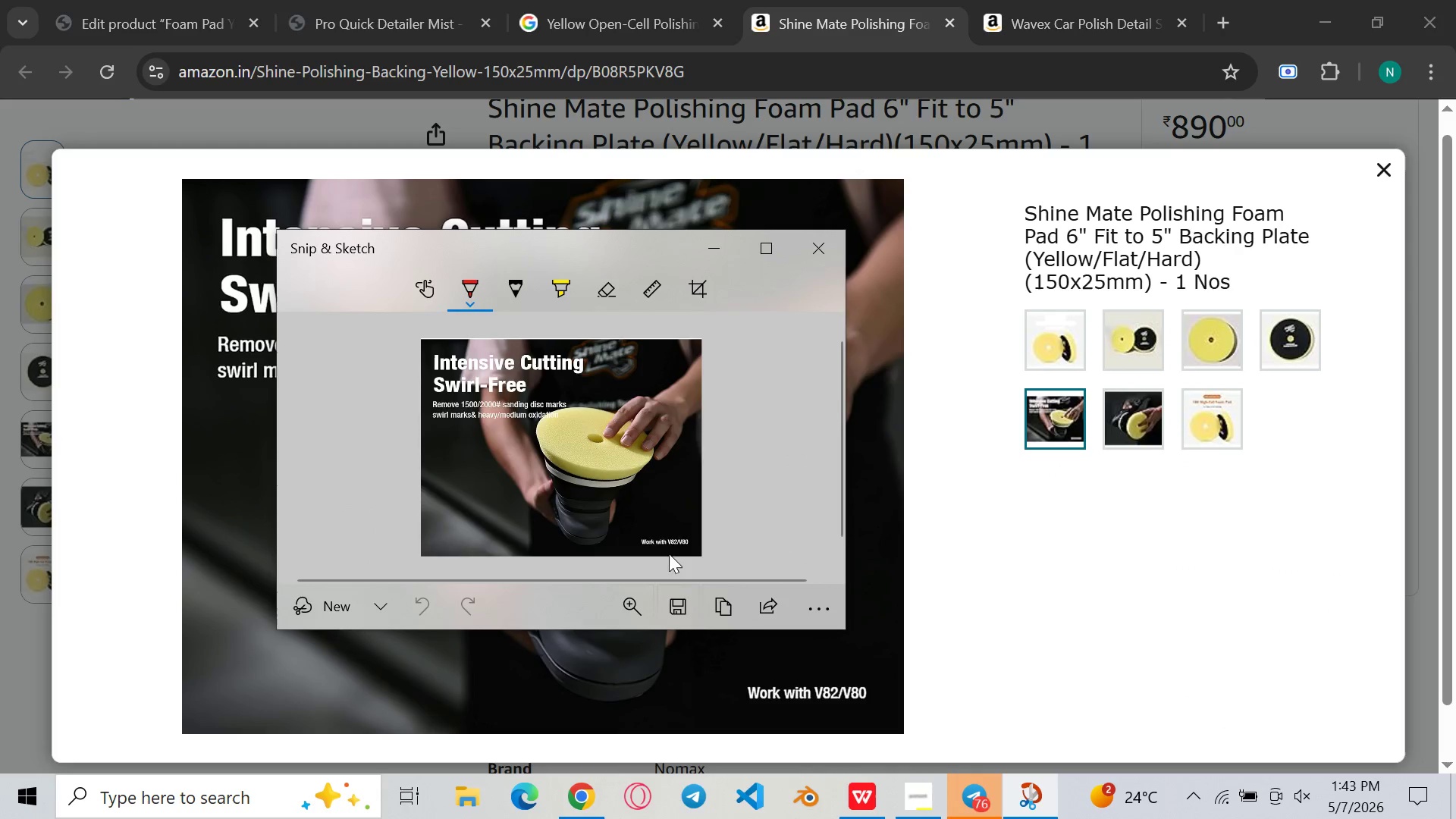 
left_click([670, 609])
 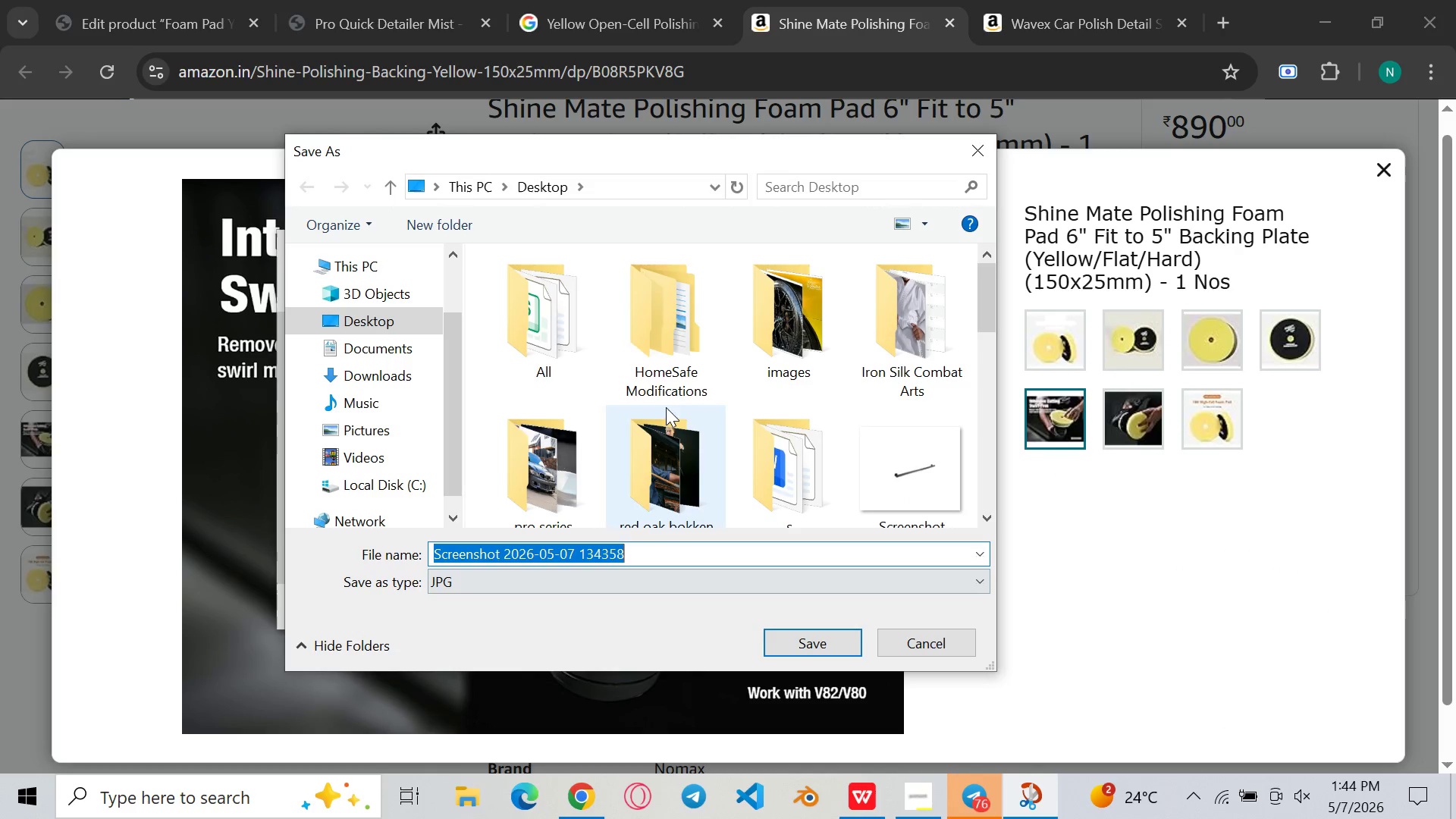 
left_click([800, 626])
 